 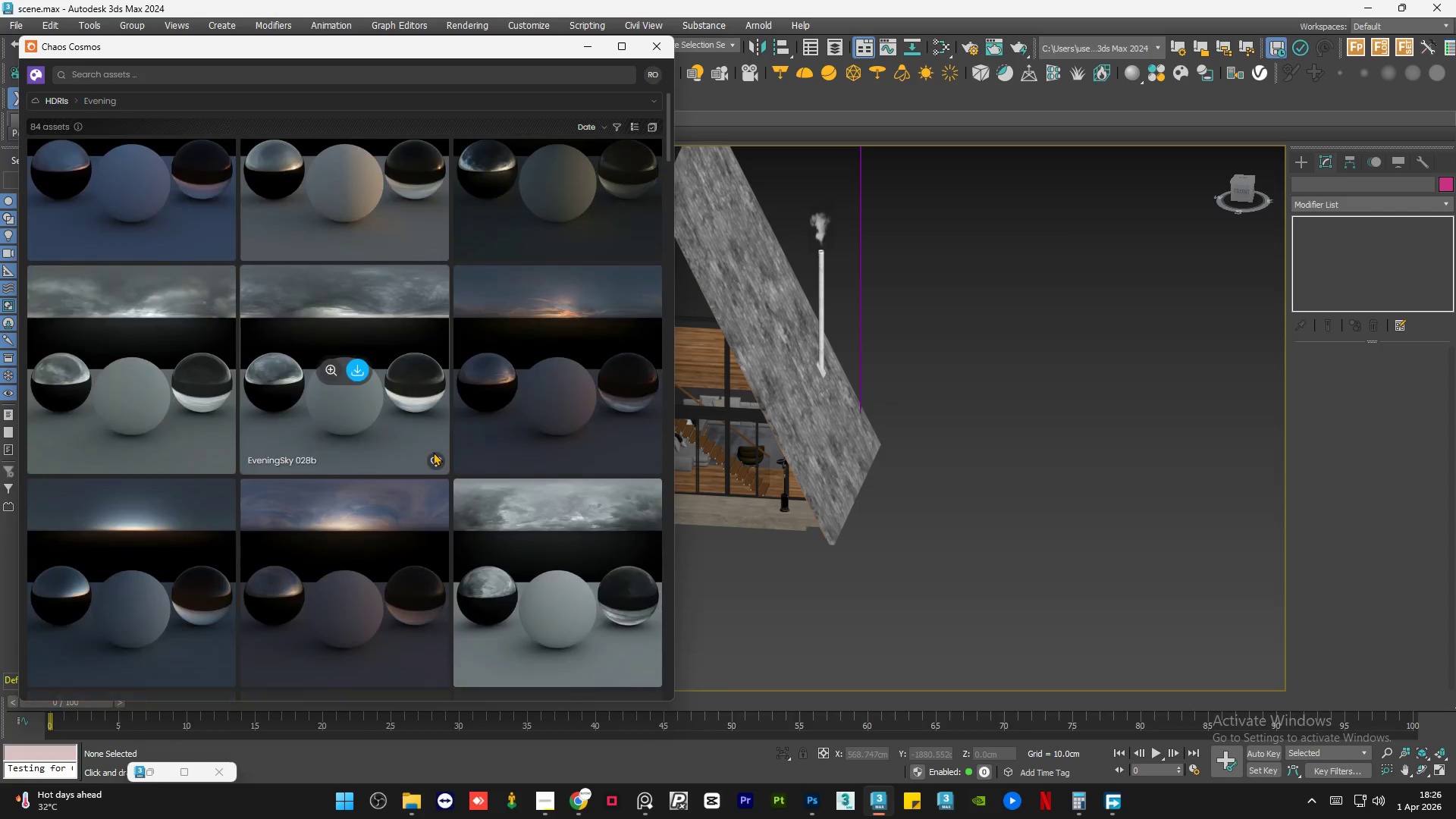 
scroll: coordinate [320, 527], scroll_direction: down, amount: 12.0
 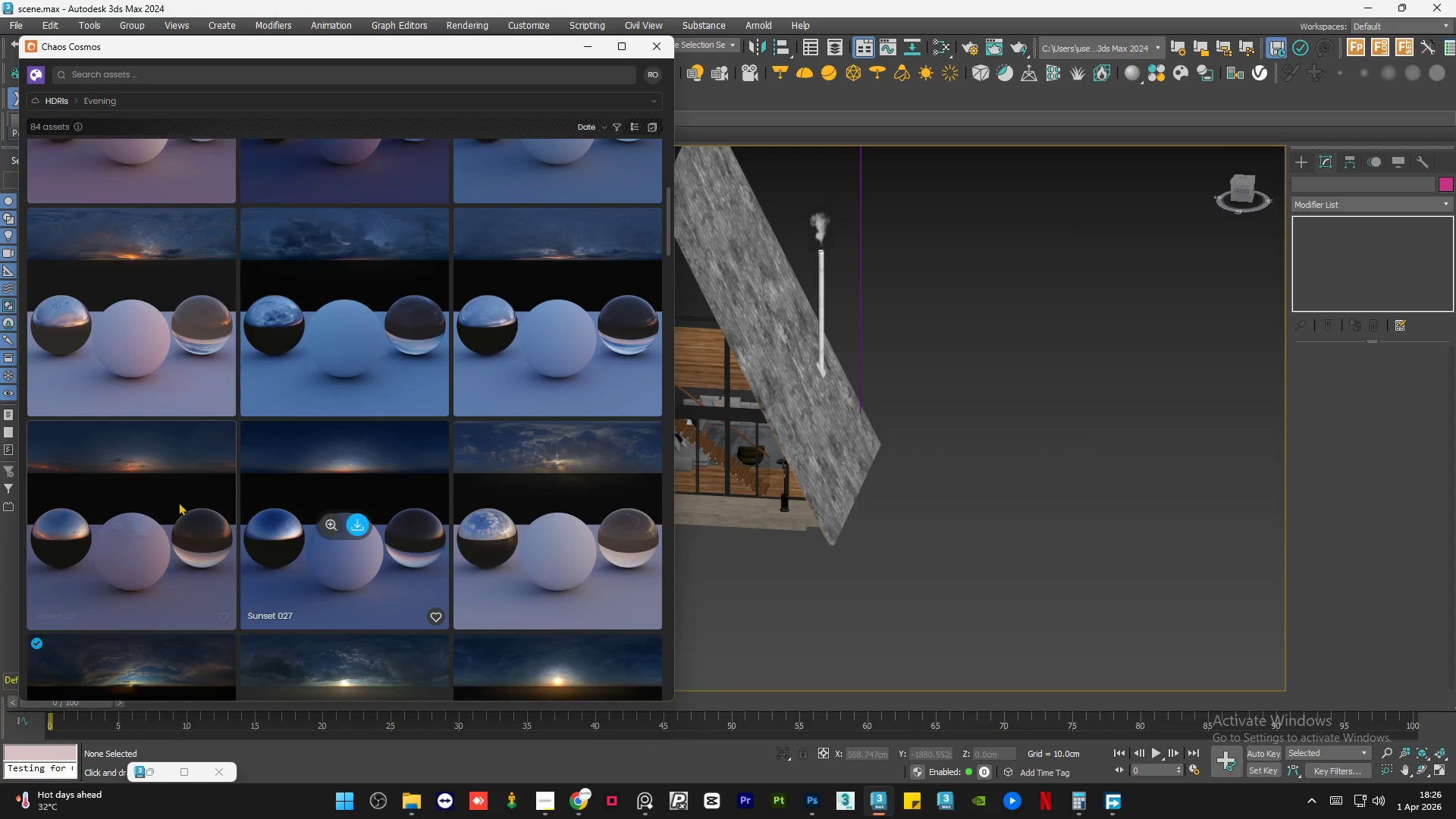 
scroll: coordinate [310, 301], scroll_direction: up, amount: 13.0
 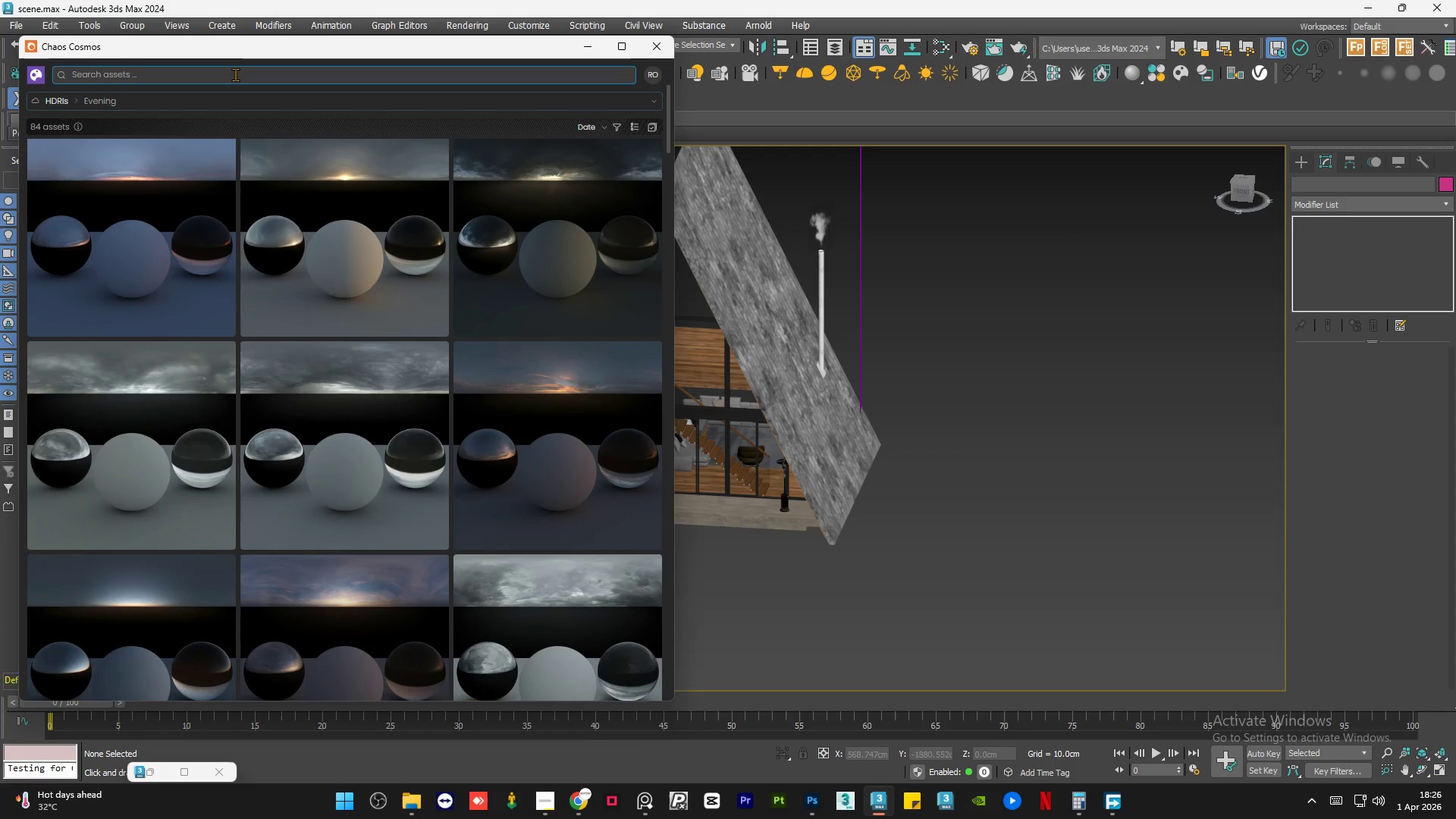 
left_click([235, 73])
 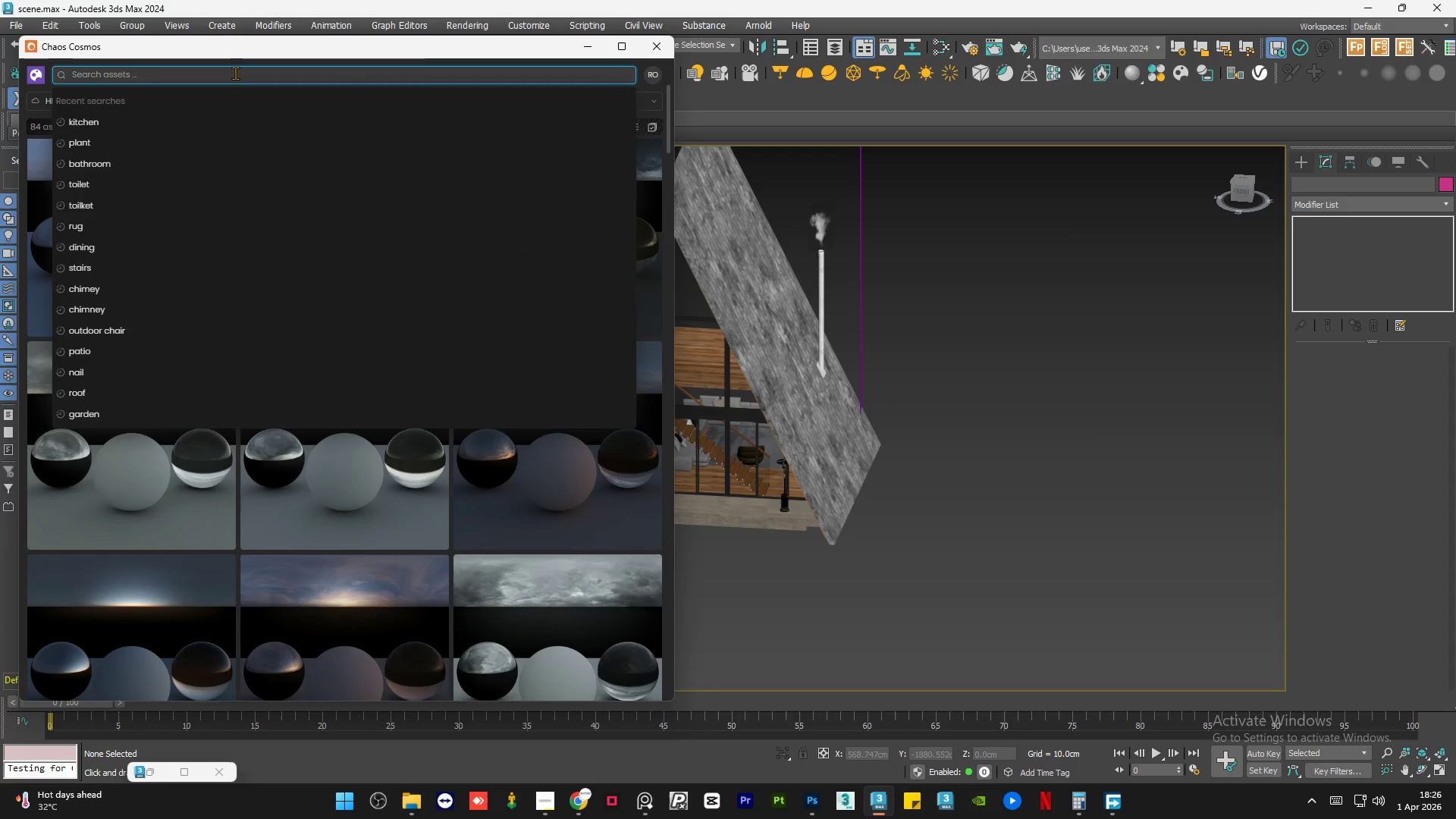 
type(N)
key(Backspace)
key(Backspace)
type(MOON)
 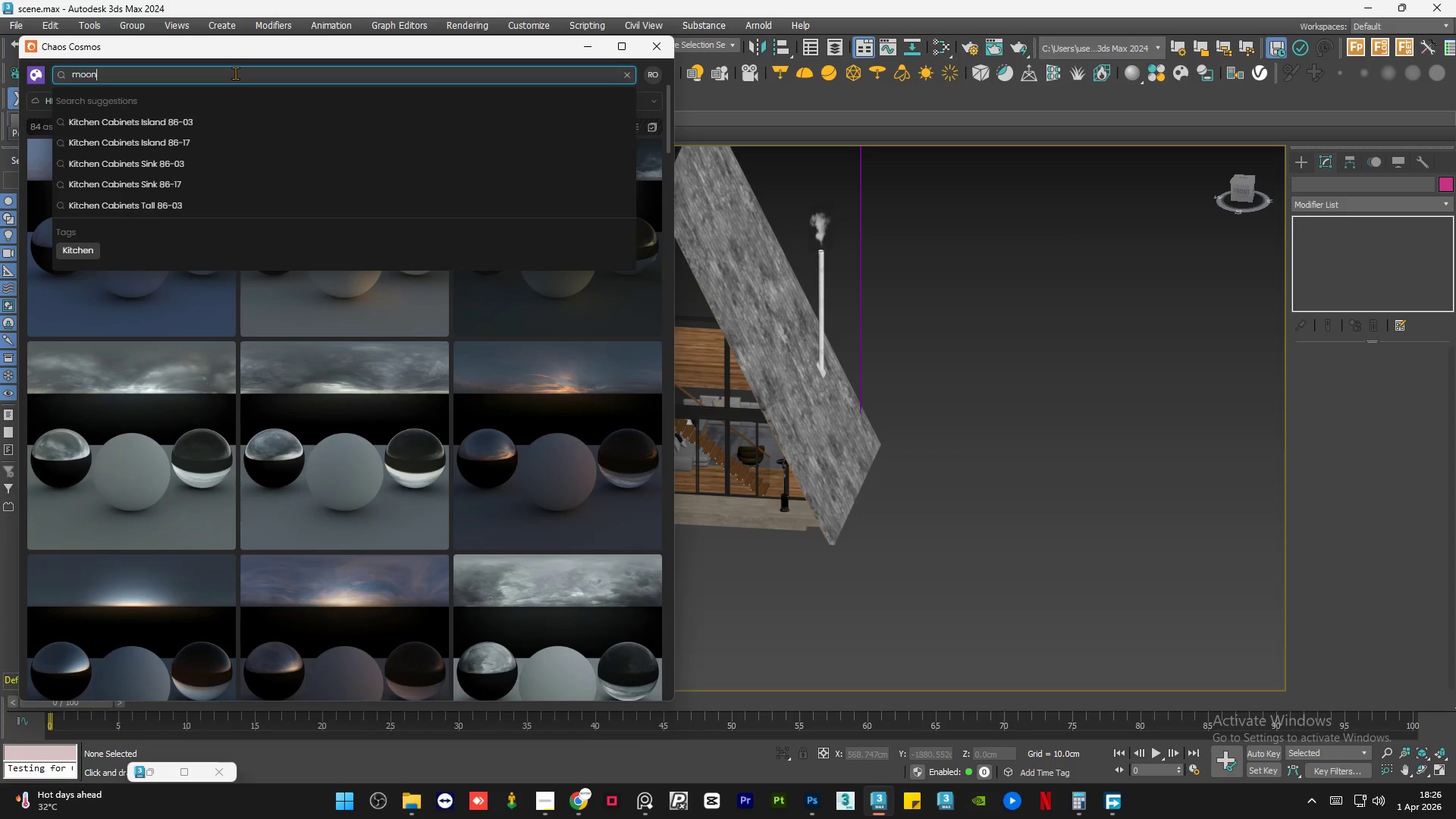 
key(Enter)
 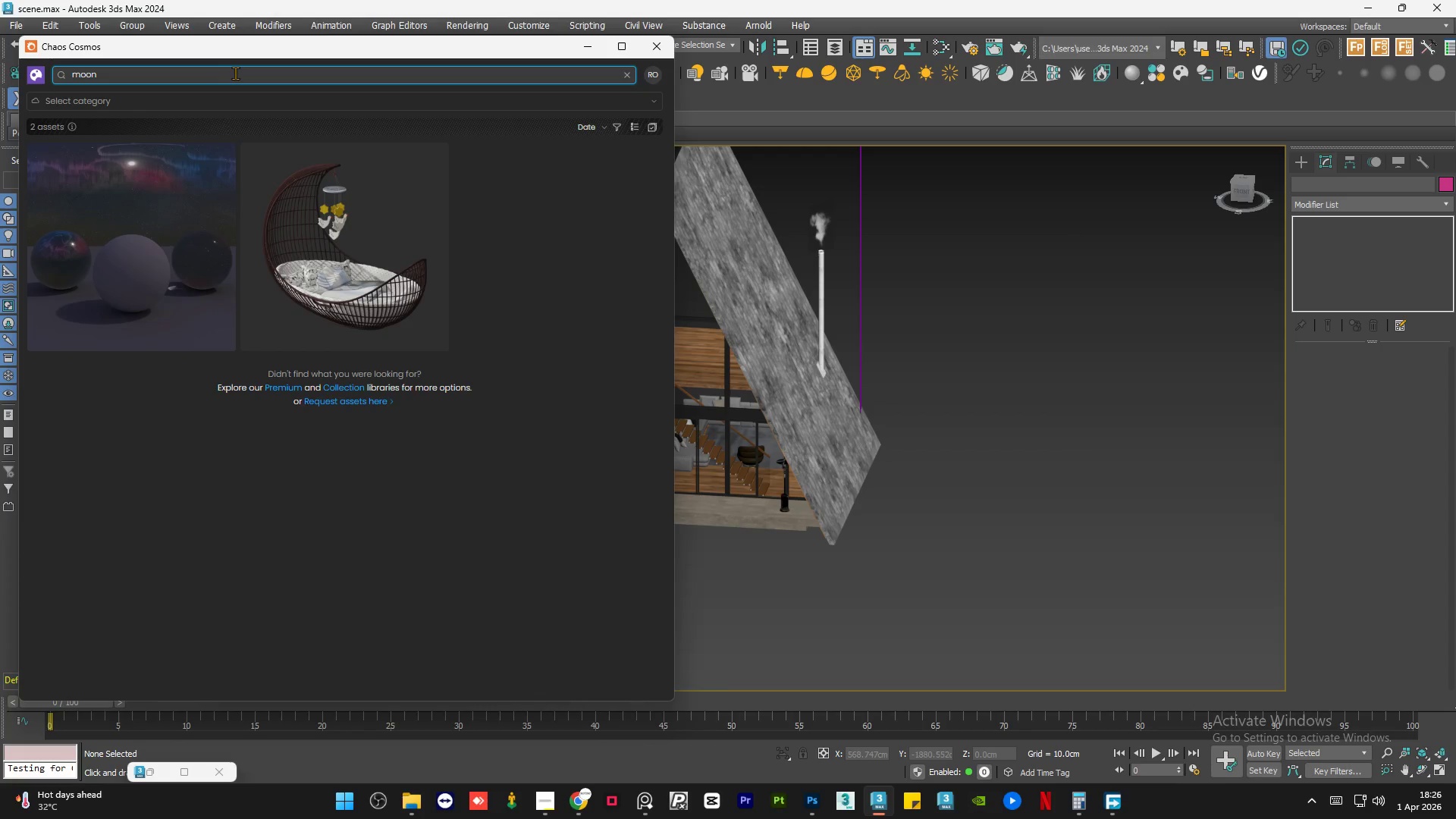 
mouse_move([69, 227])
 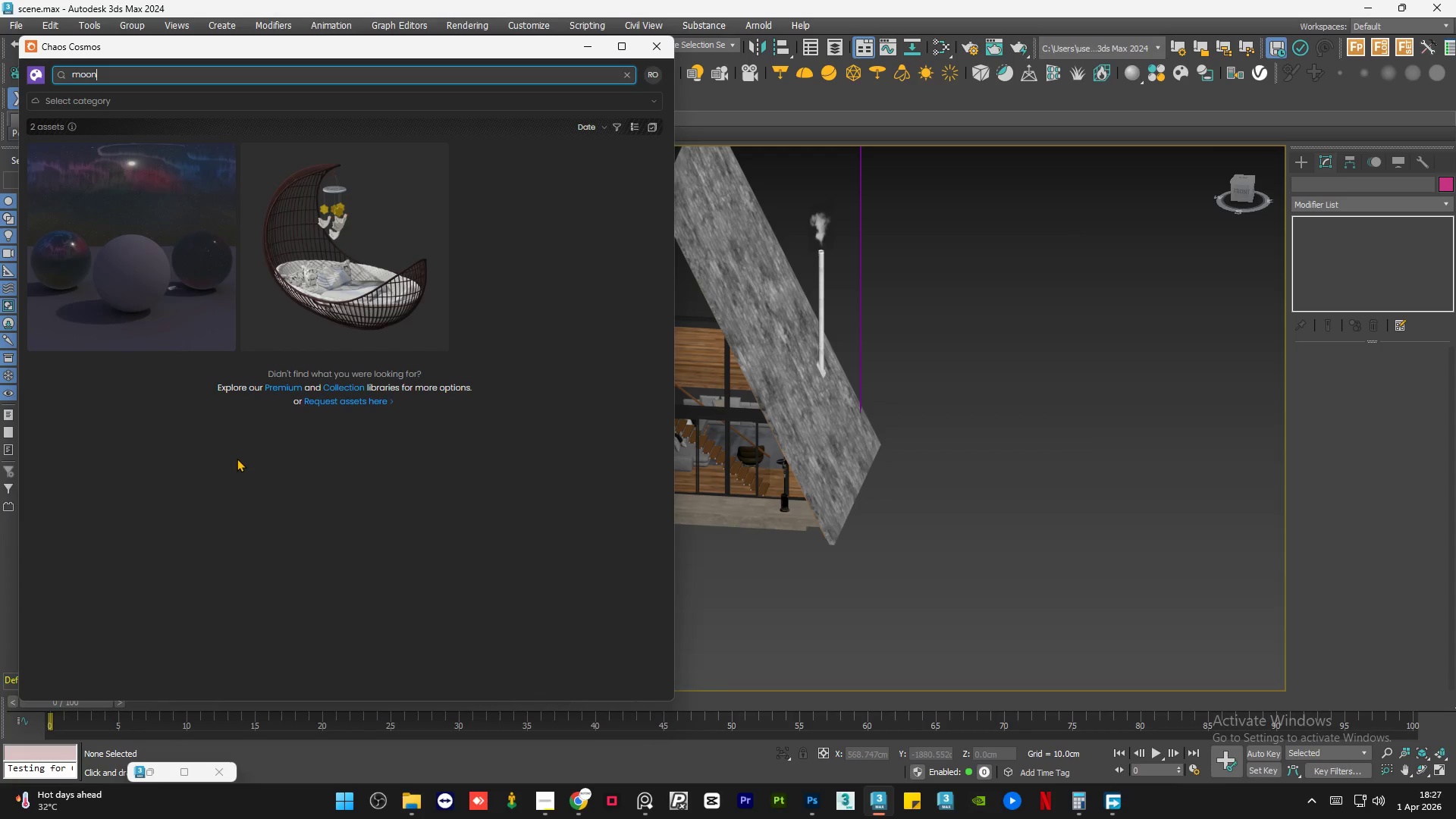 
mouse_move([325, 253])
 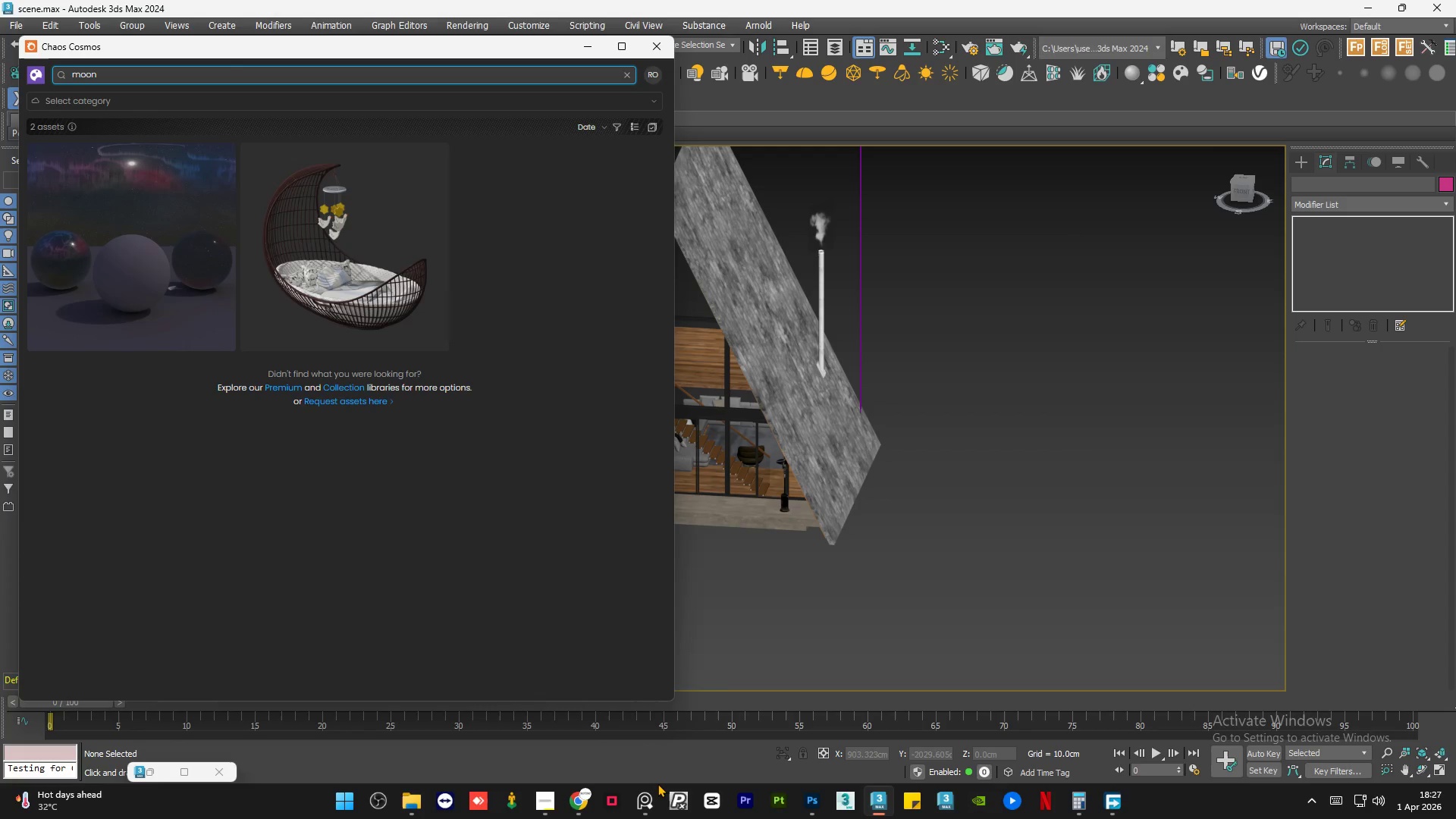 
left_click([641, 801])
 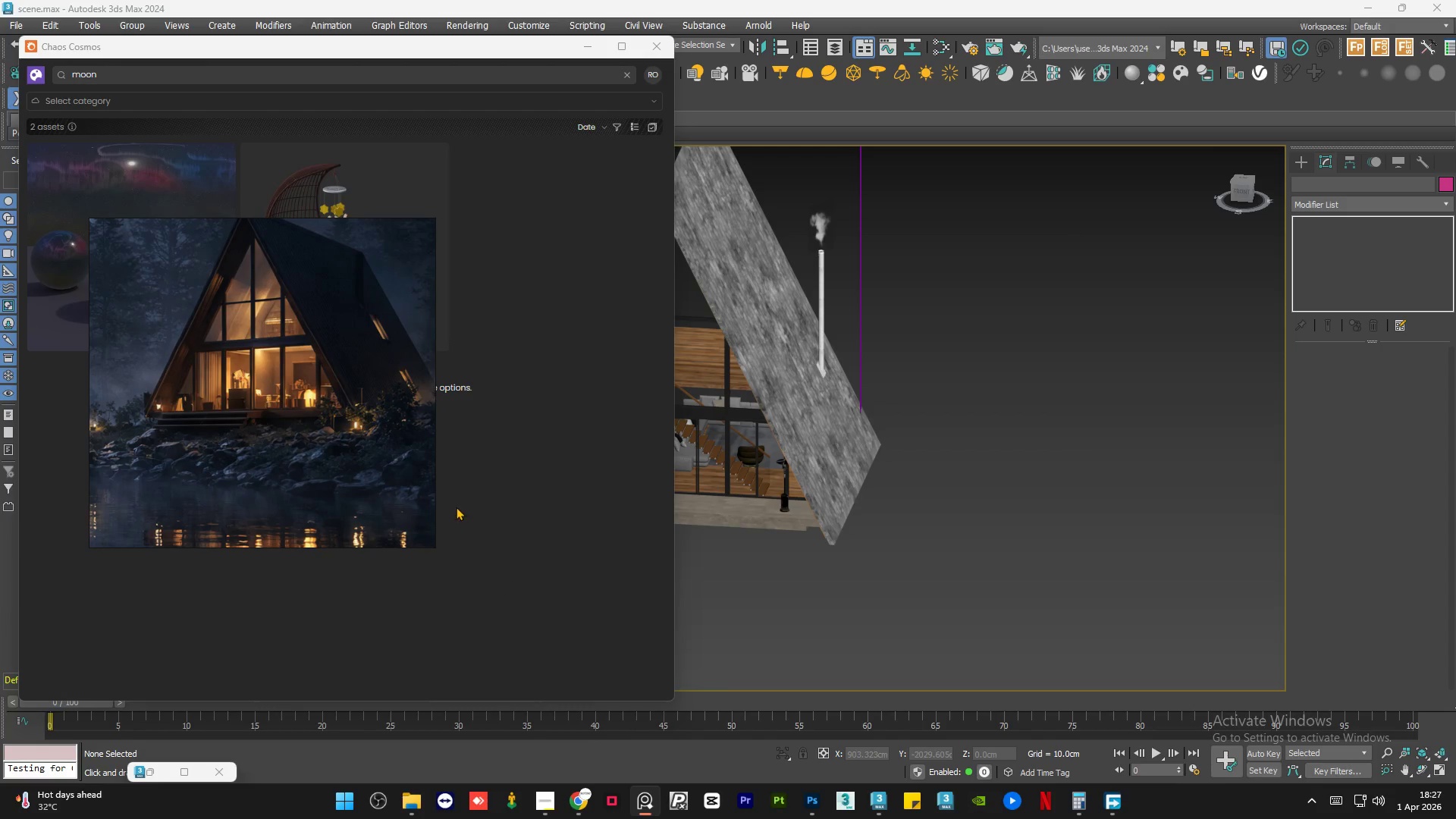 
scroll: coordinate [367, 396], scroll_direction: down, amount: 5.0
 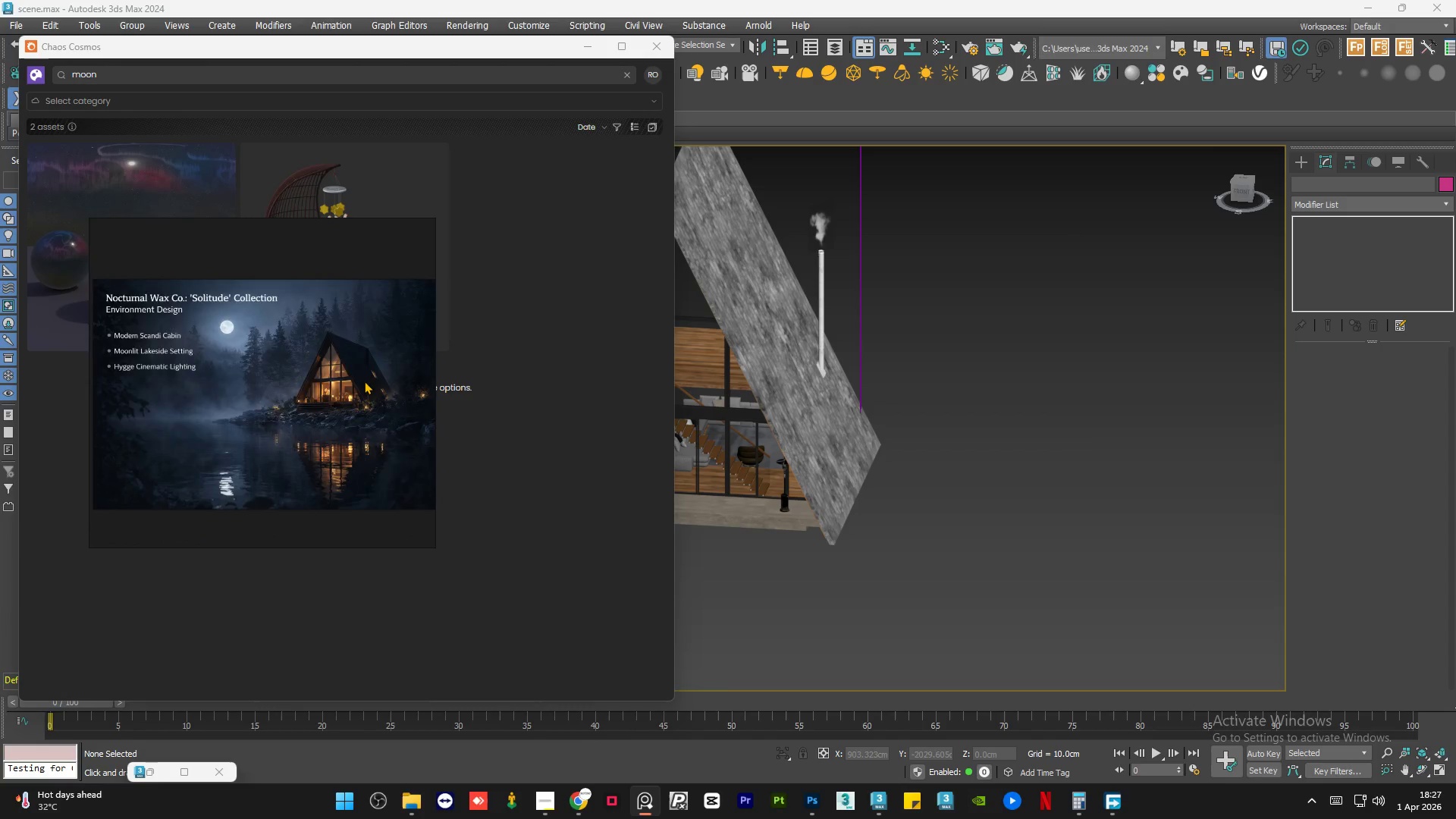 
scroll: coordinate [286, 334], scroll_direction: up, amount: 5.0
 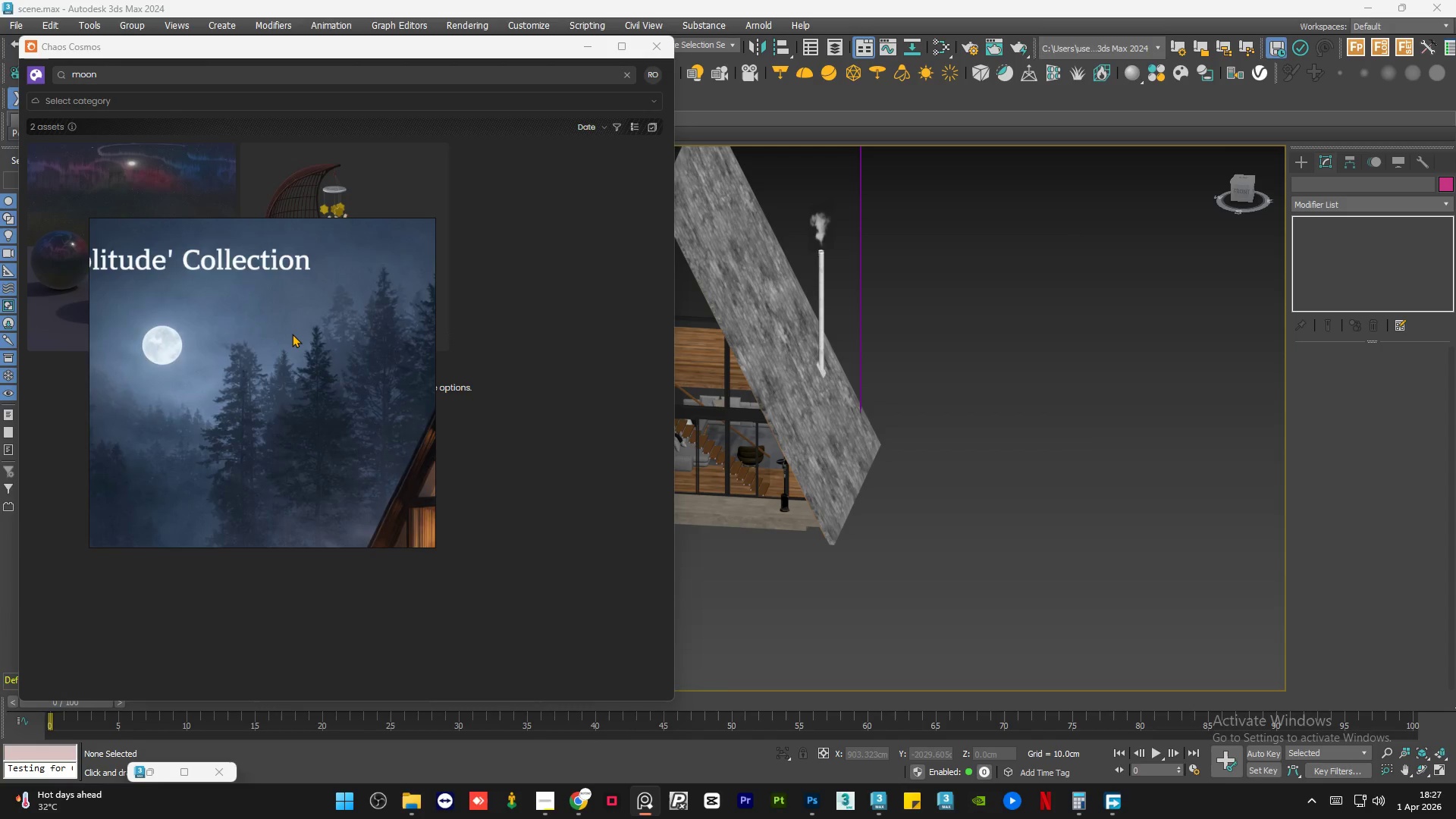 
scroll: coordinate [292, 334], scroll_direction: down, amount: 5.0
 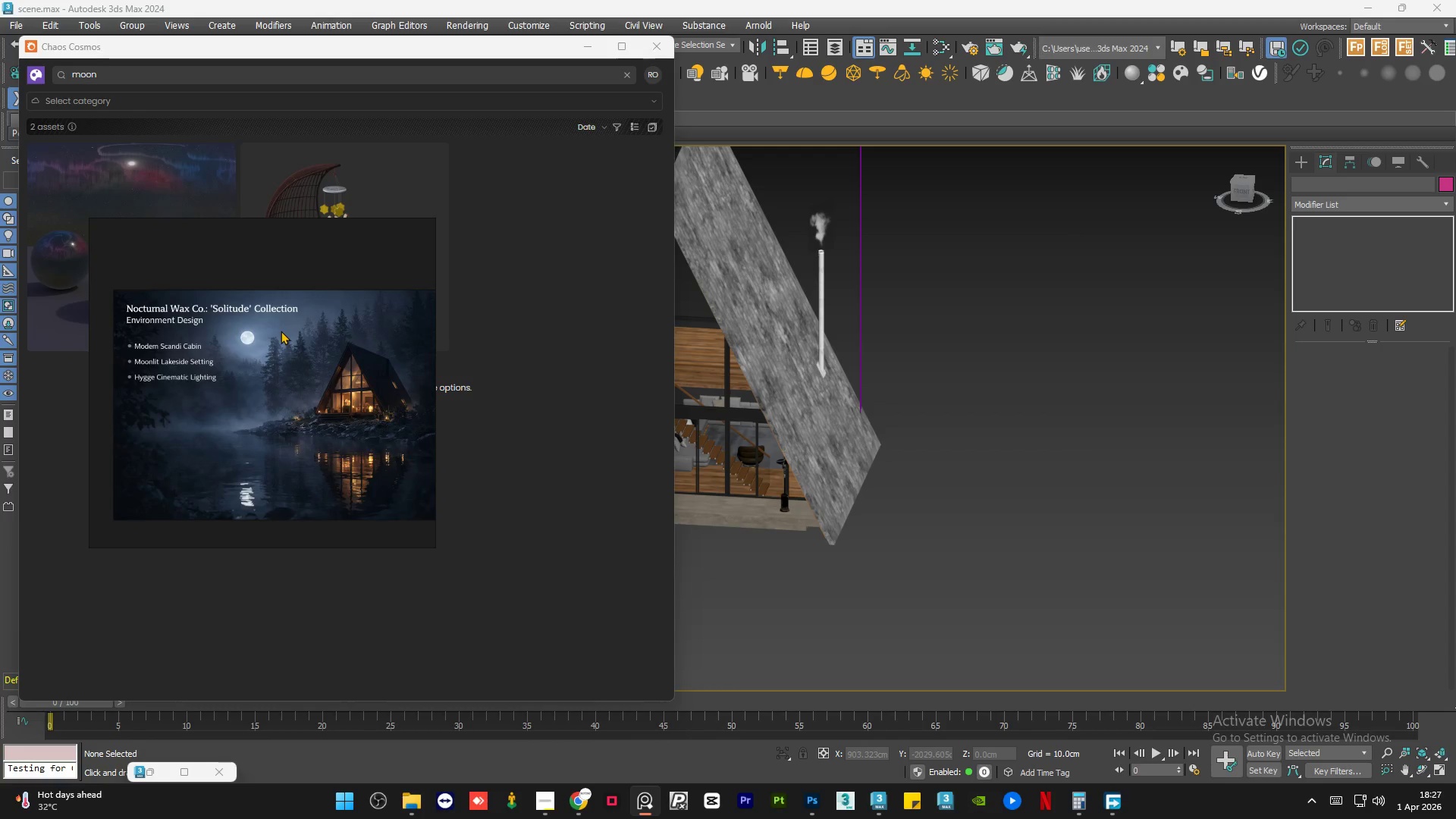 
scroll: coordinate [267, 321], scroll_direction: up, amount: 1.0
 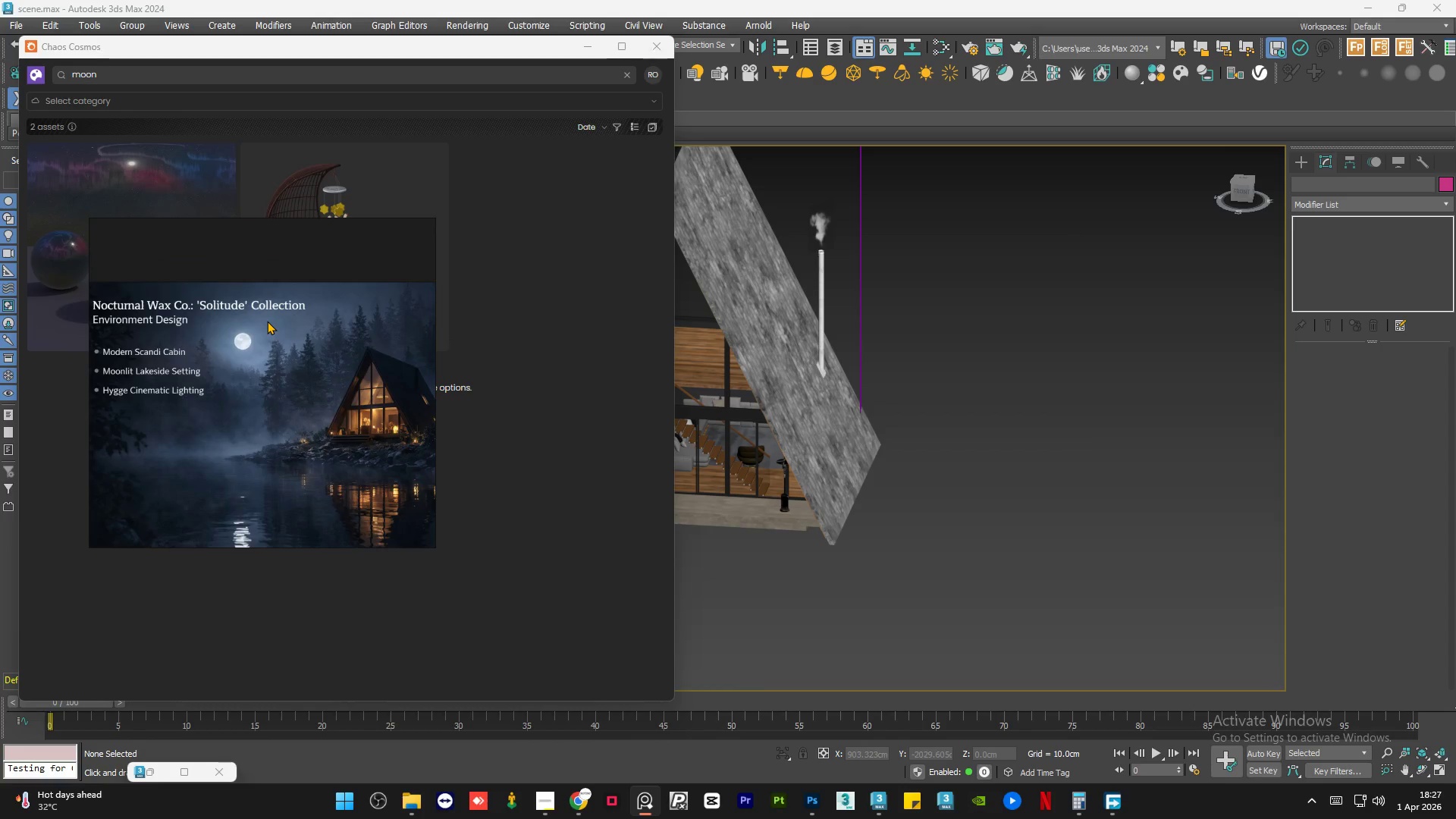 
scroll: coordinate [267, 321], scroll_direction: down, amount: 2.0
 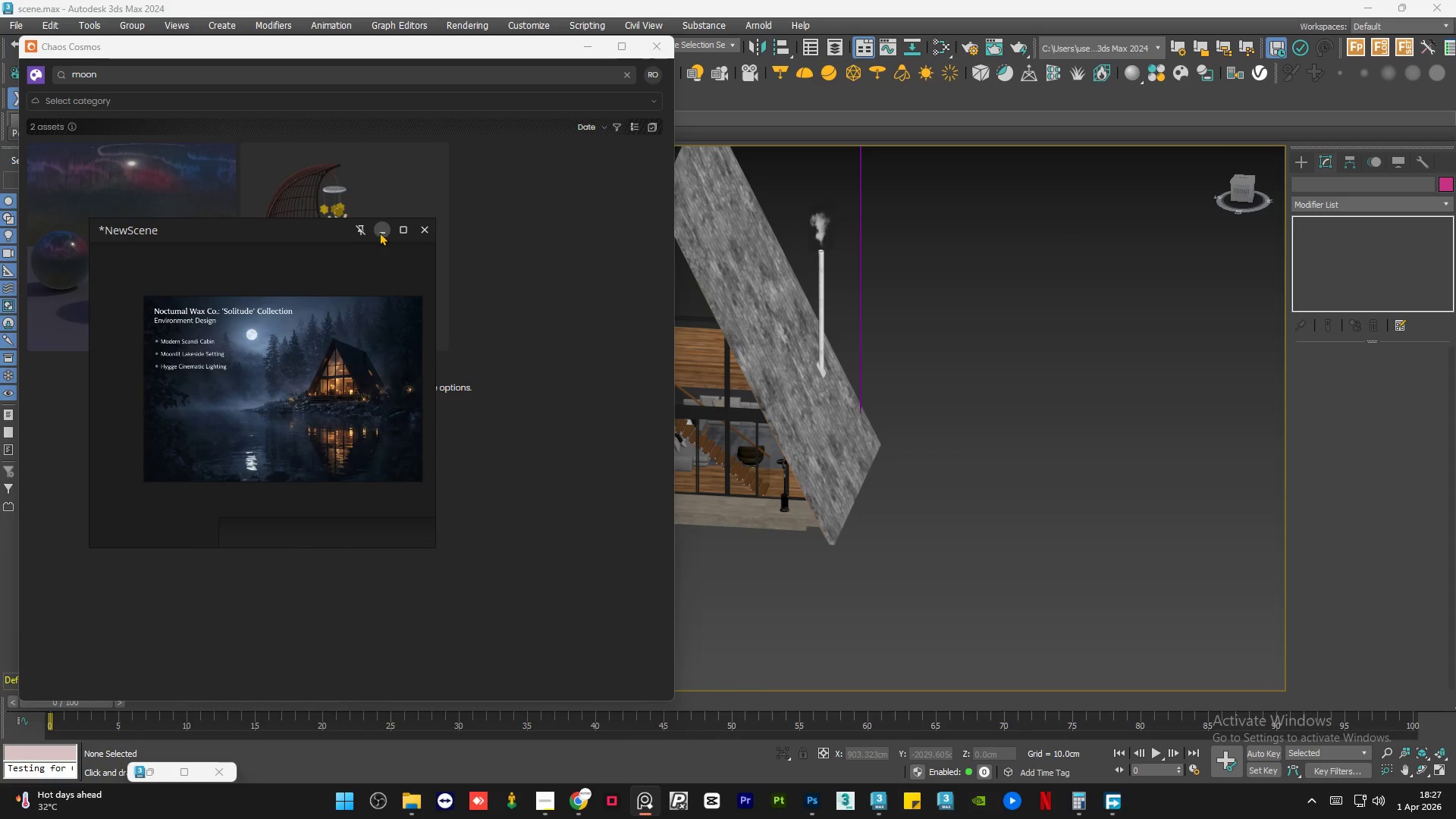 
left_click([381, 231])
 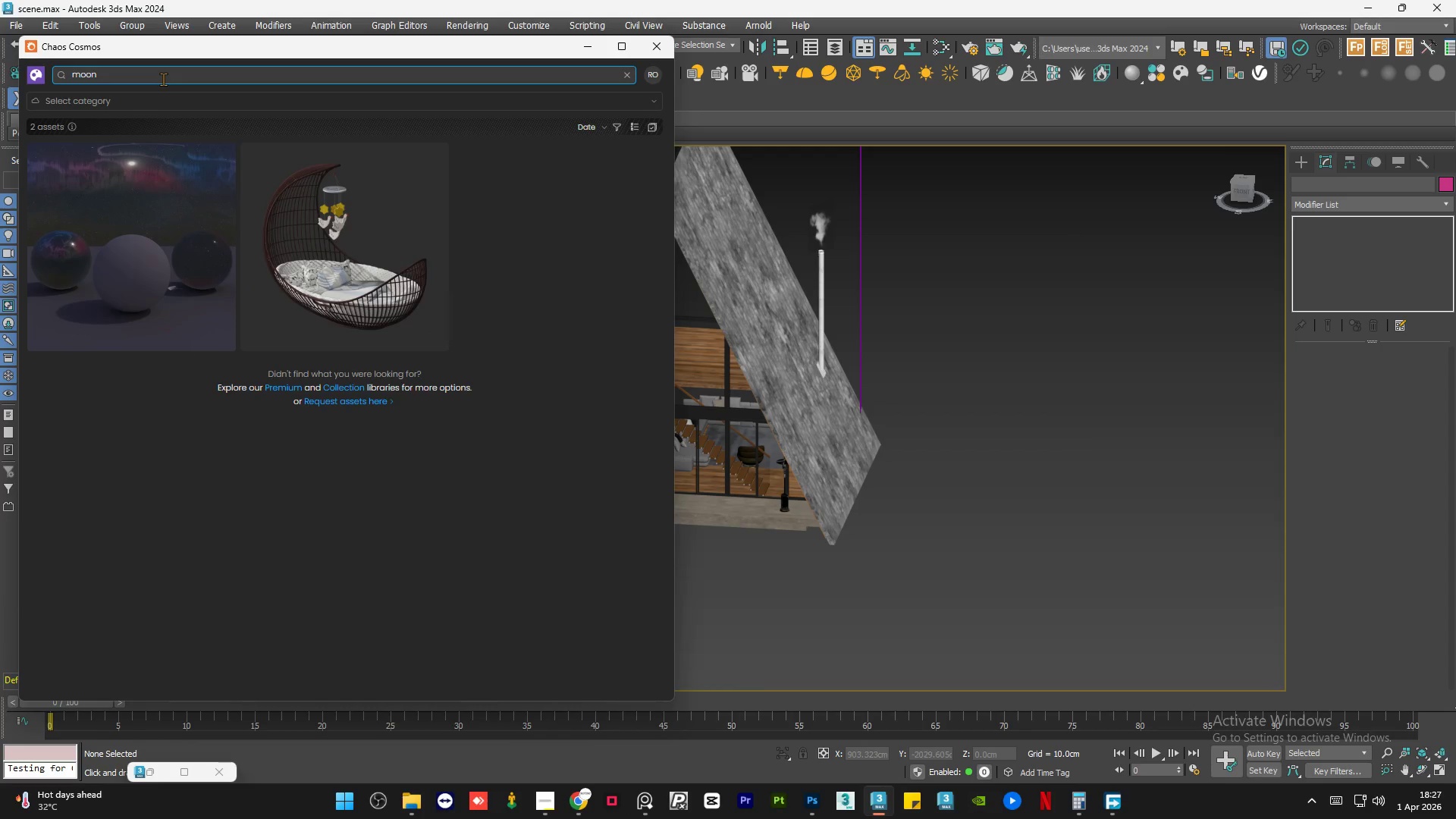 
left_click([146, 99])
 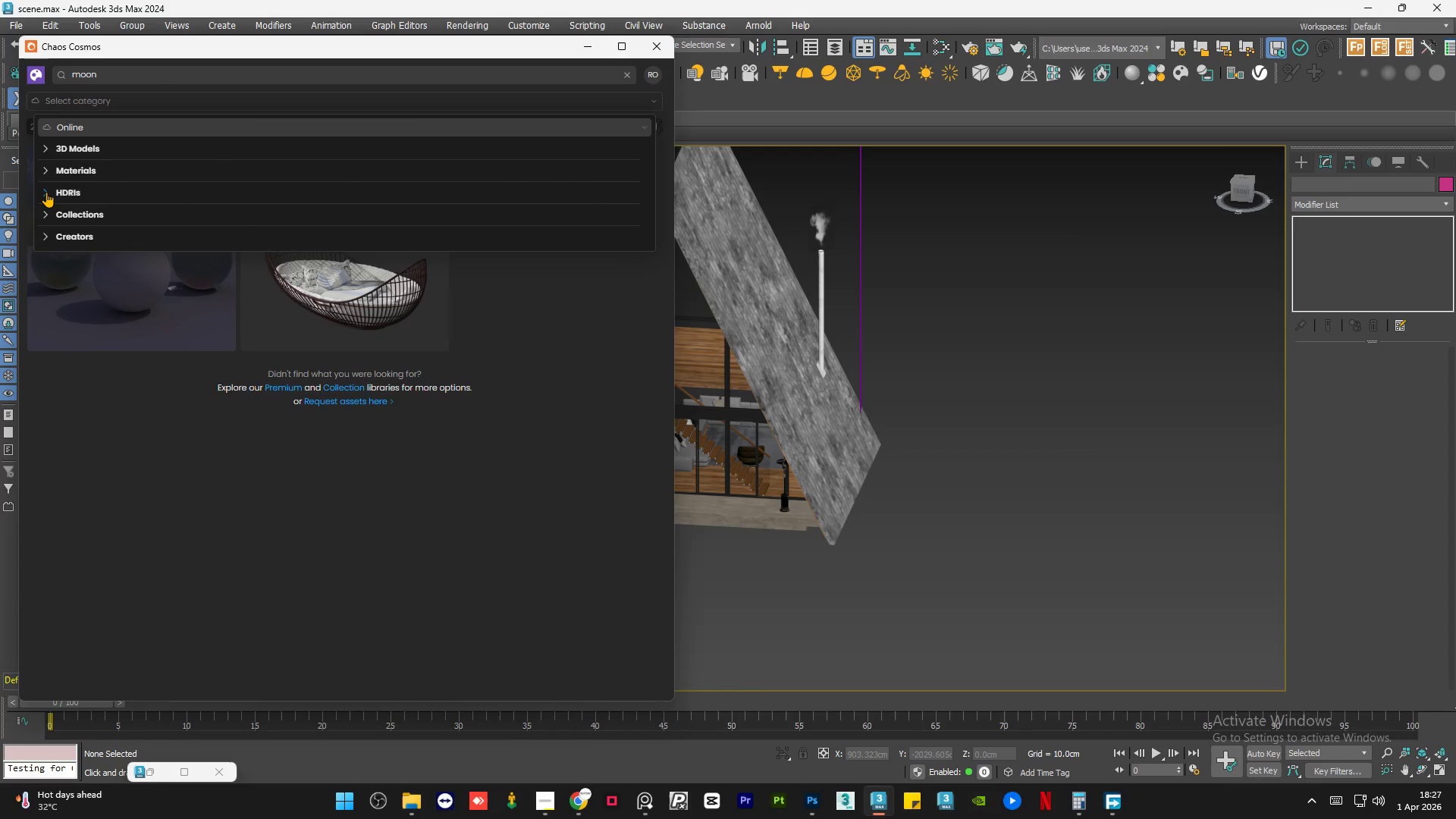 
left_click([48, 209])
 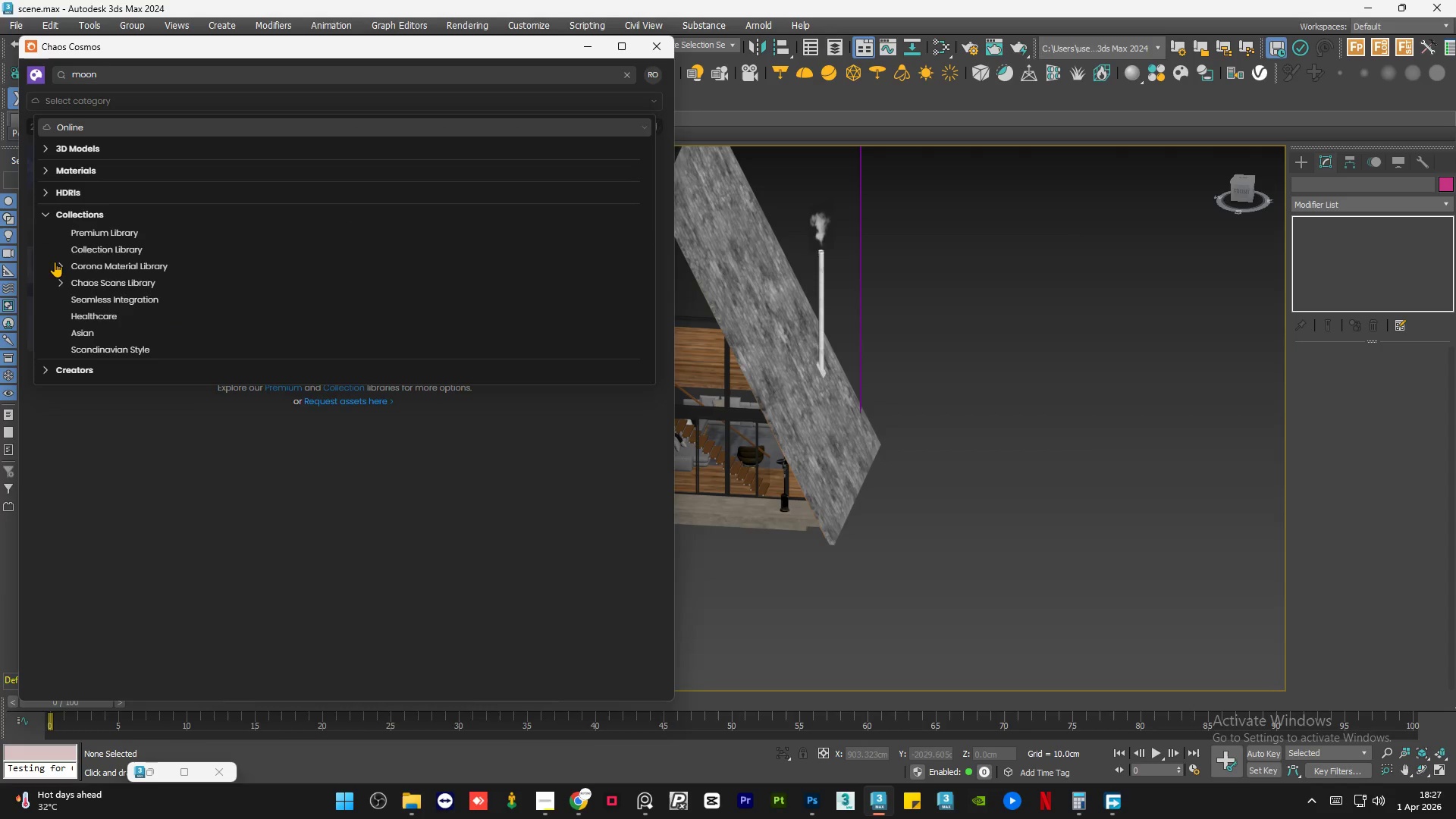 
left_click([83, 234])
 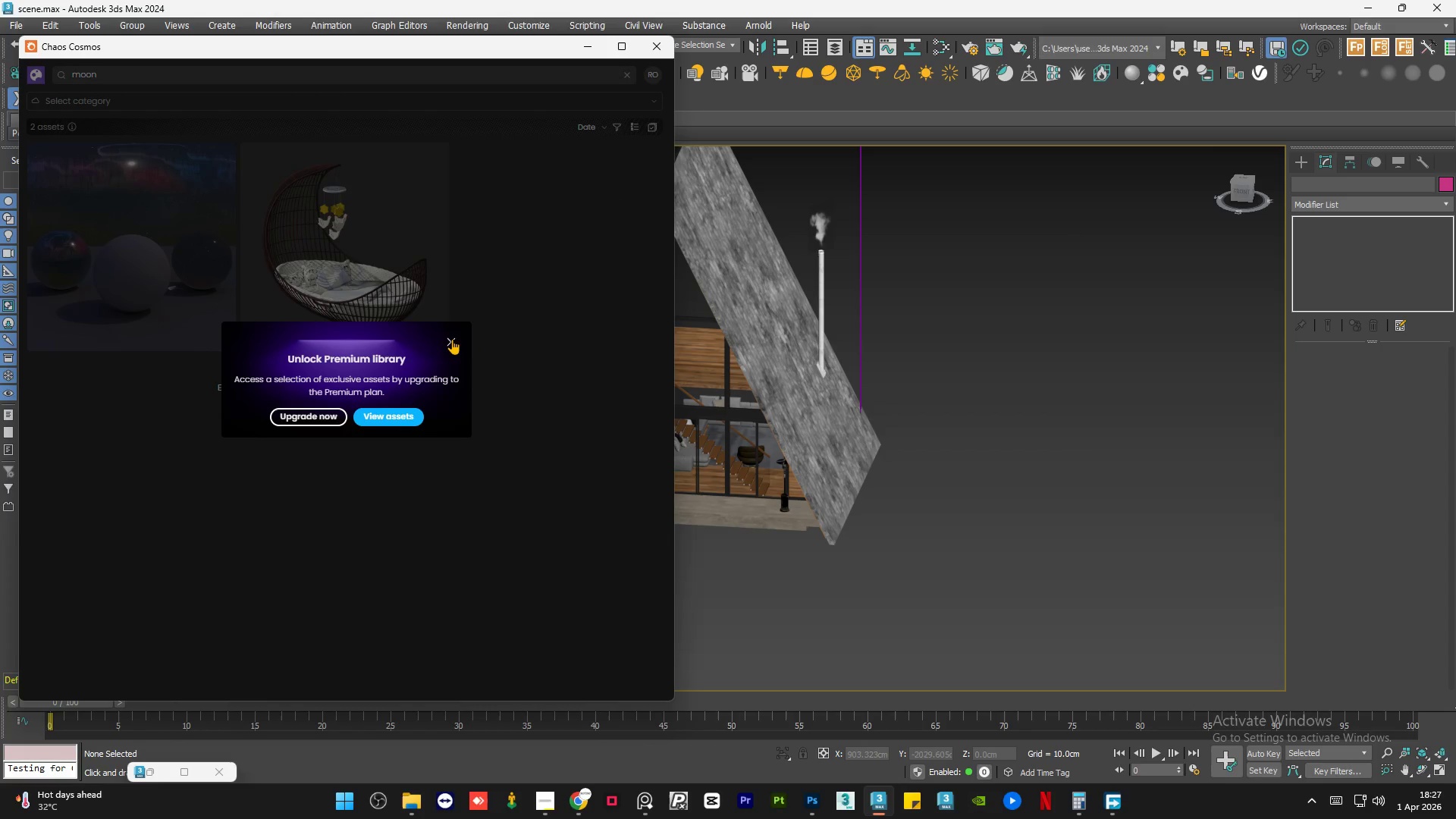 
left_click([452, 339])
 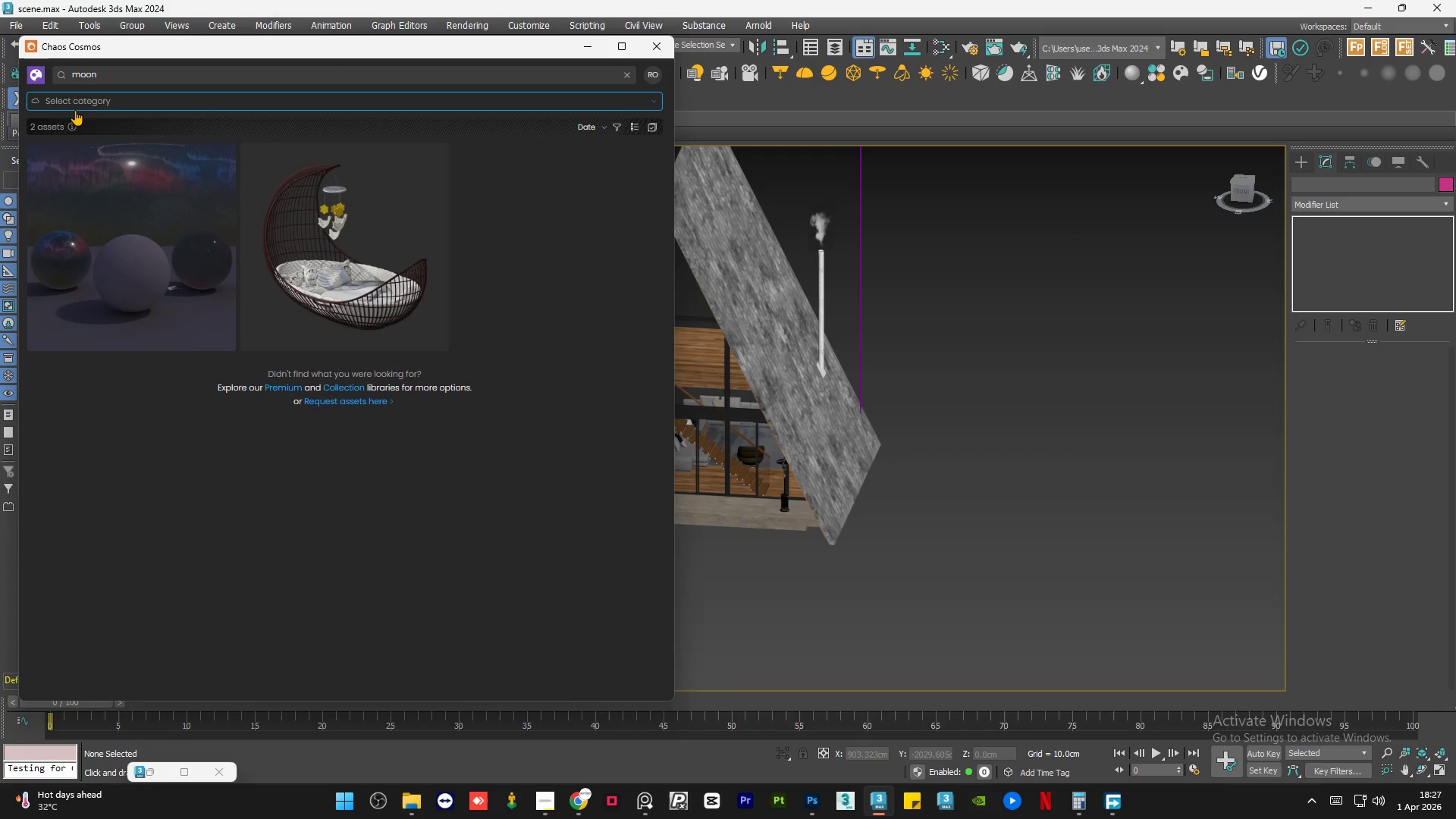 
left_click([99, 102])
 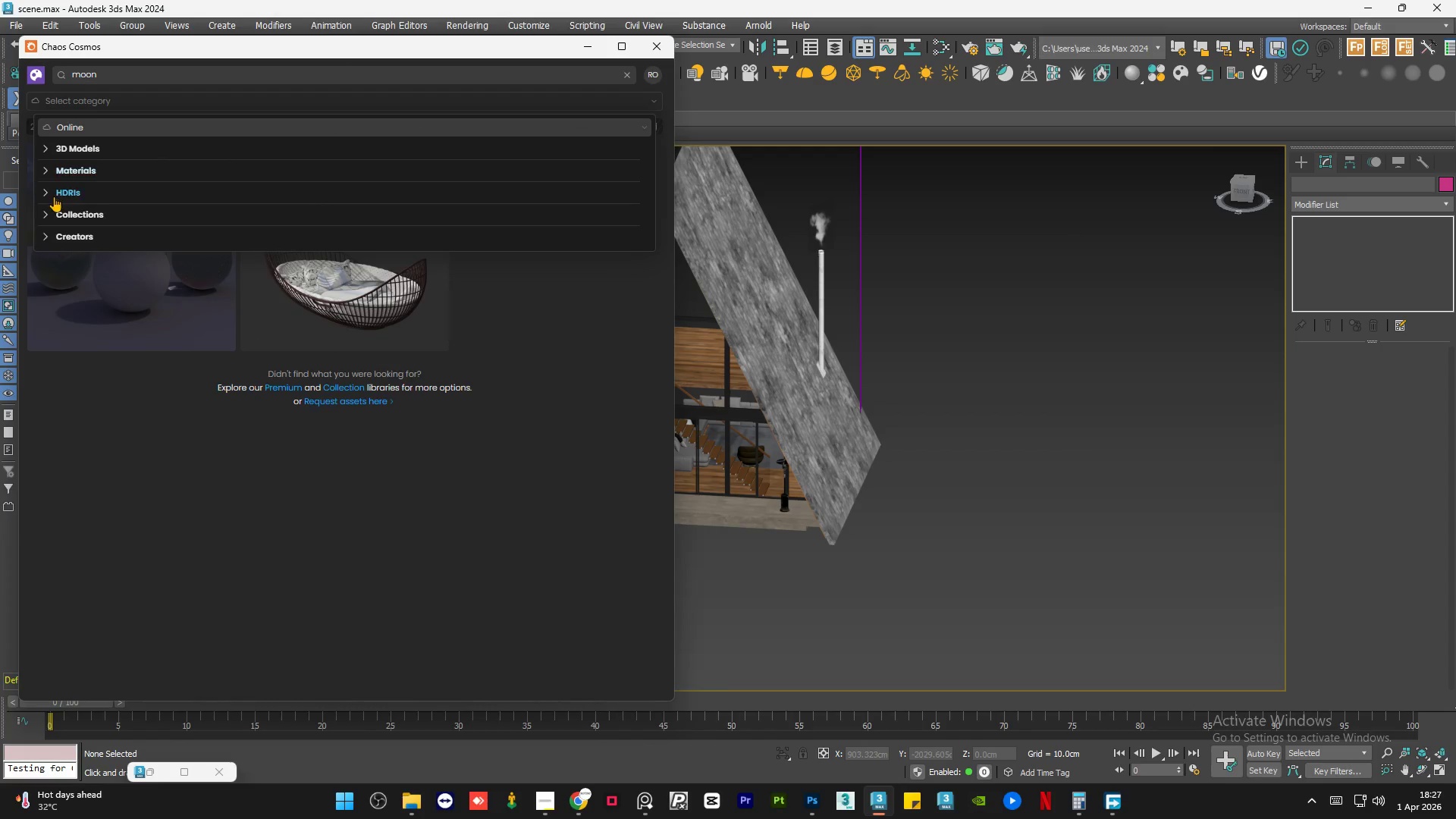 
left_click([46, 194])
 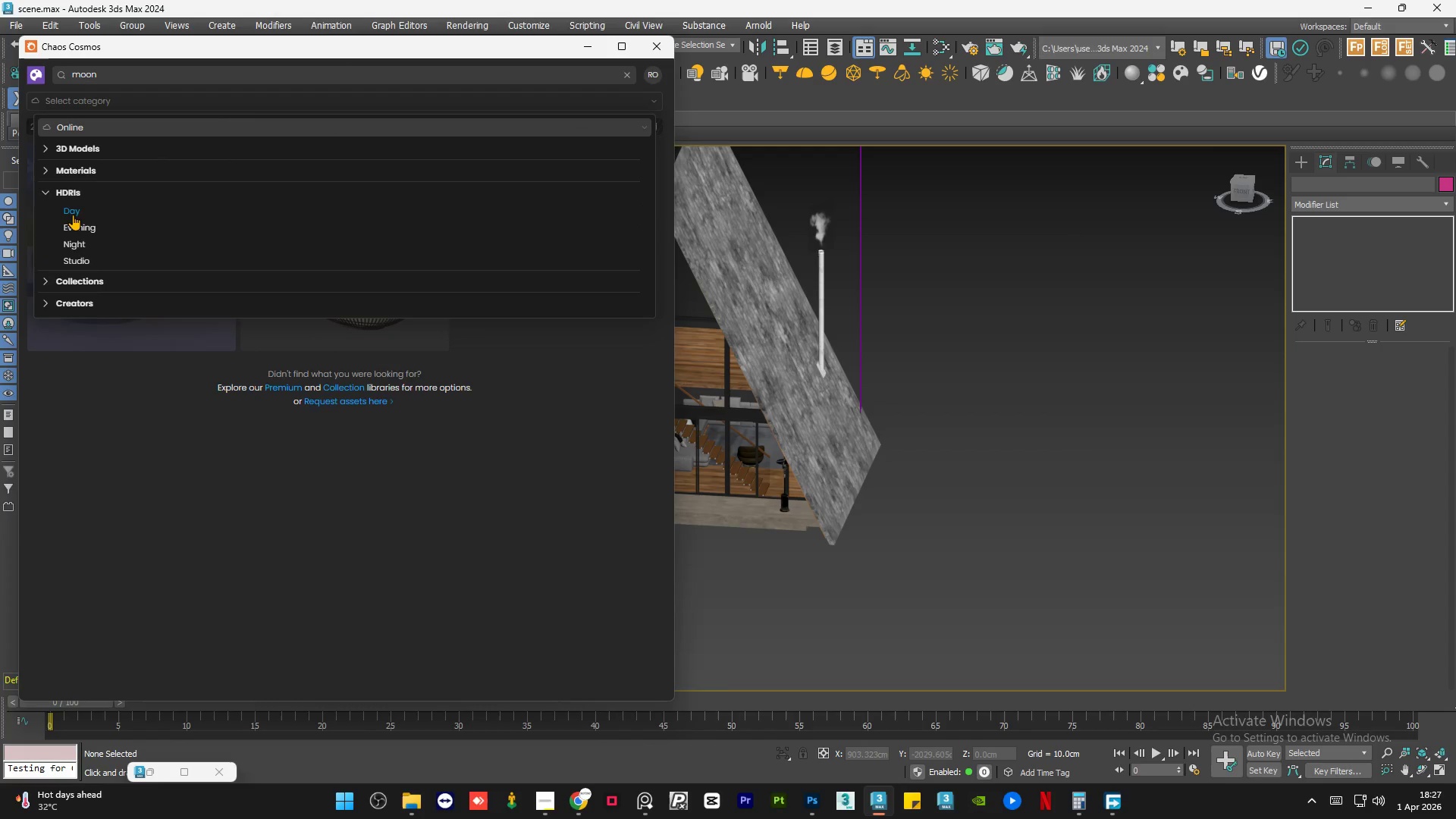 
left_click([73, 215])
 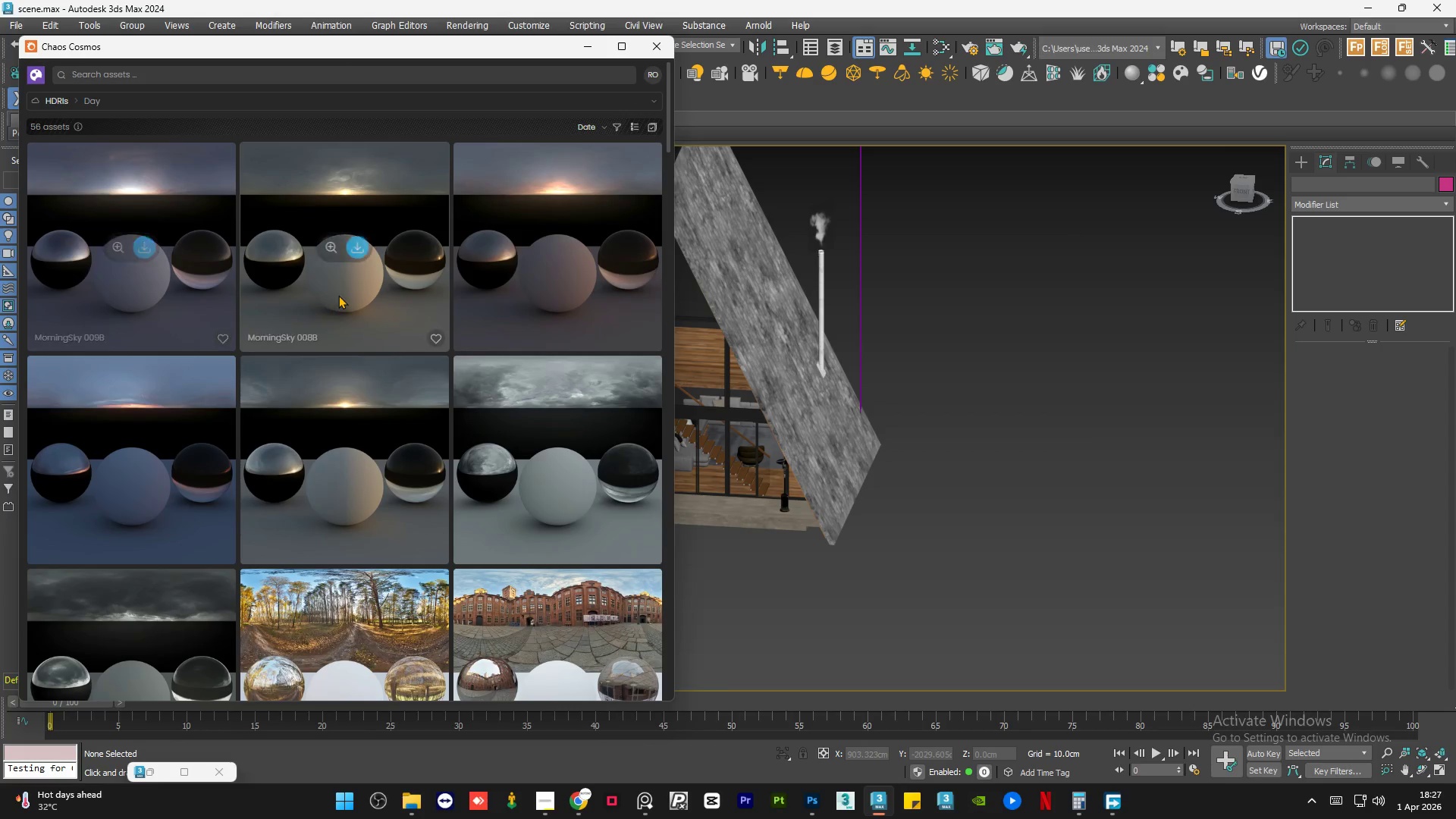 
scroll: coordinate [417, 493], scroll_direction: down, amount: 10.0
 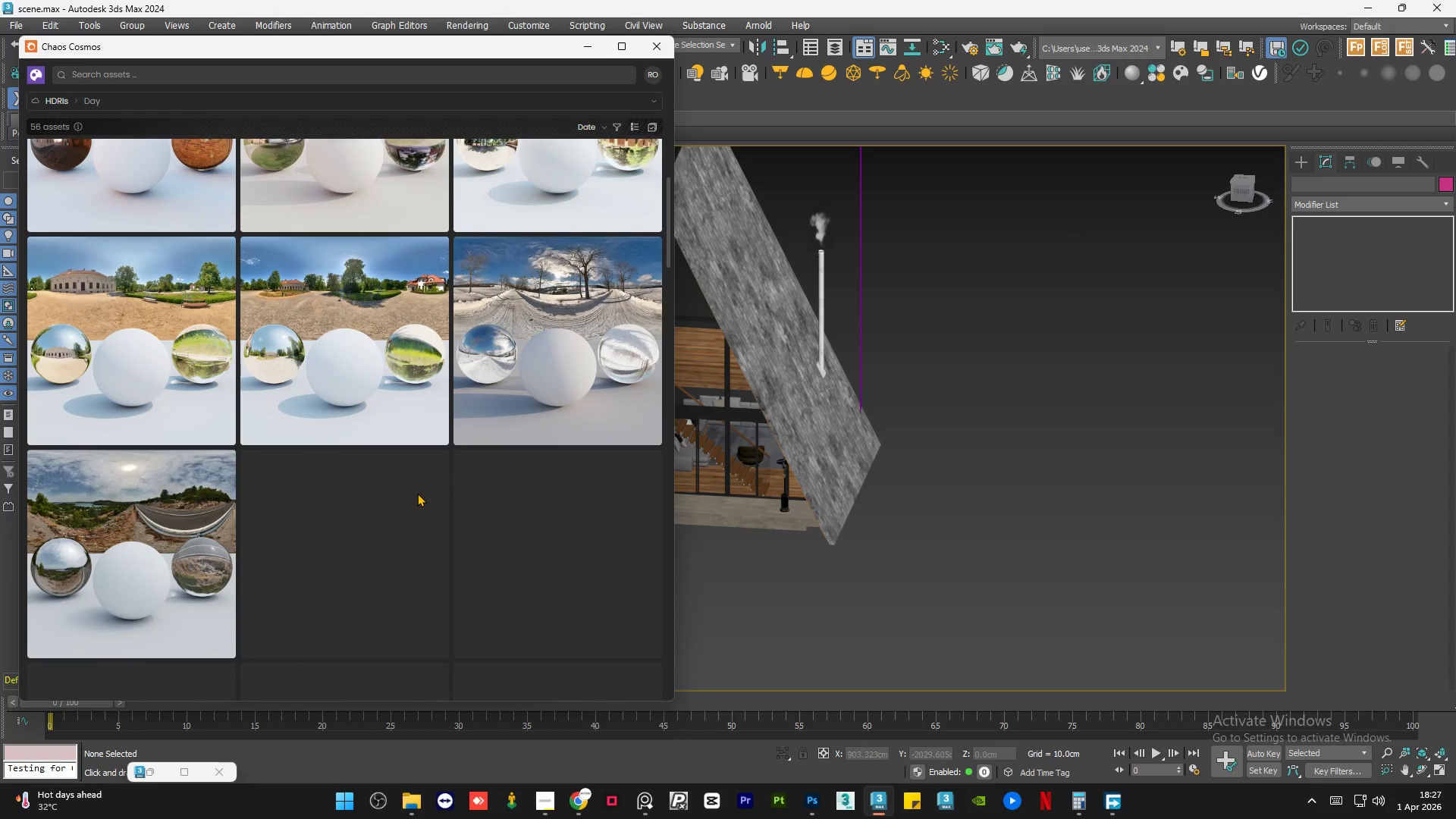 
scroll: coordinate [417, 493], scroll_direction: up, amount: 6.0
 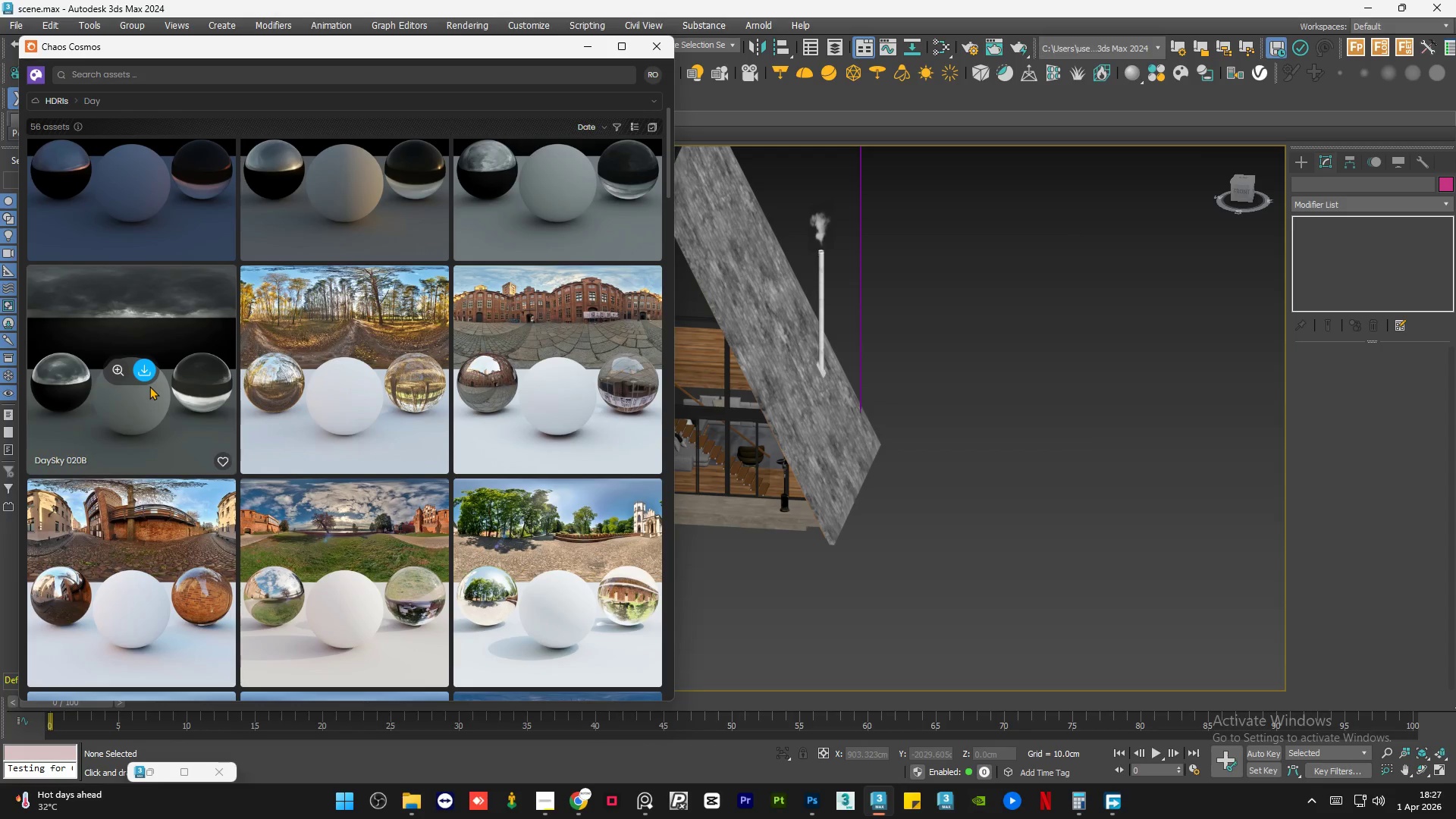 
scroll: coordinate [356, 490], scroll_direction: down, amount: 34.0
 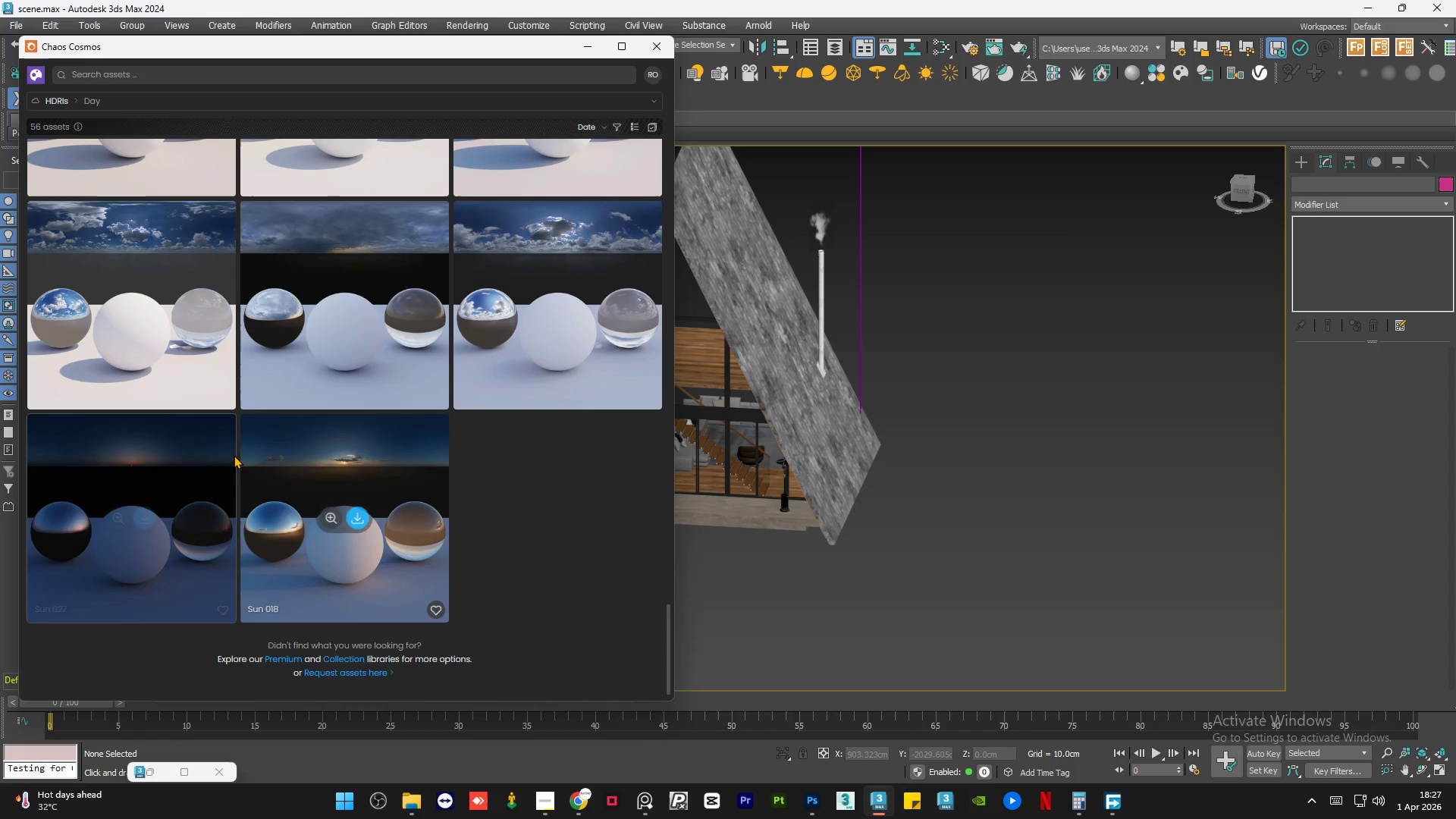 
scroll: coordinate [544, 292], scroll_direction: up, amount: 4.0
 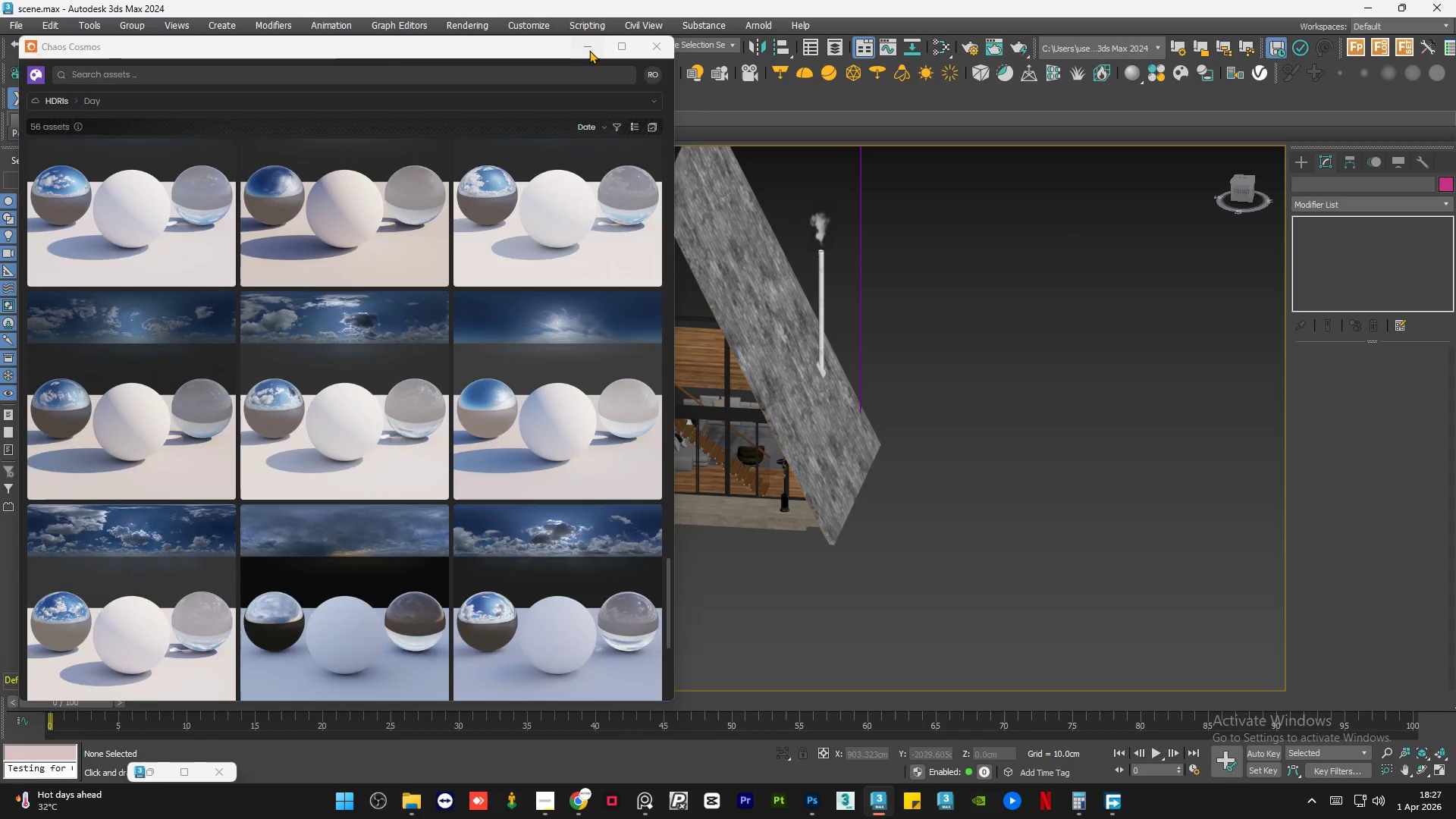 
double_click([1003, 444])
 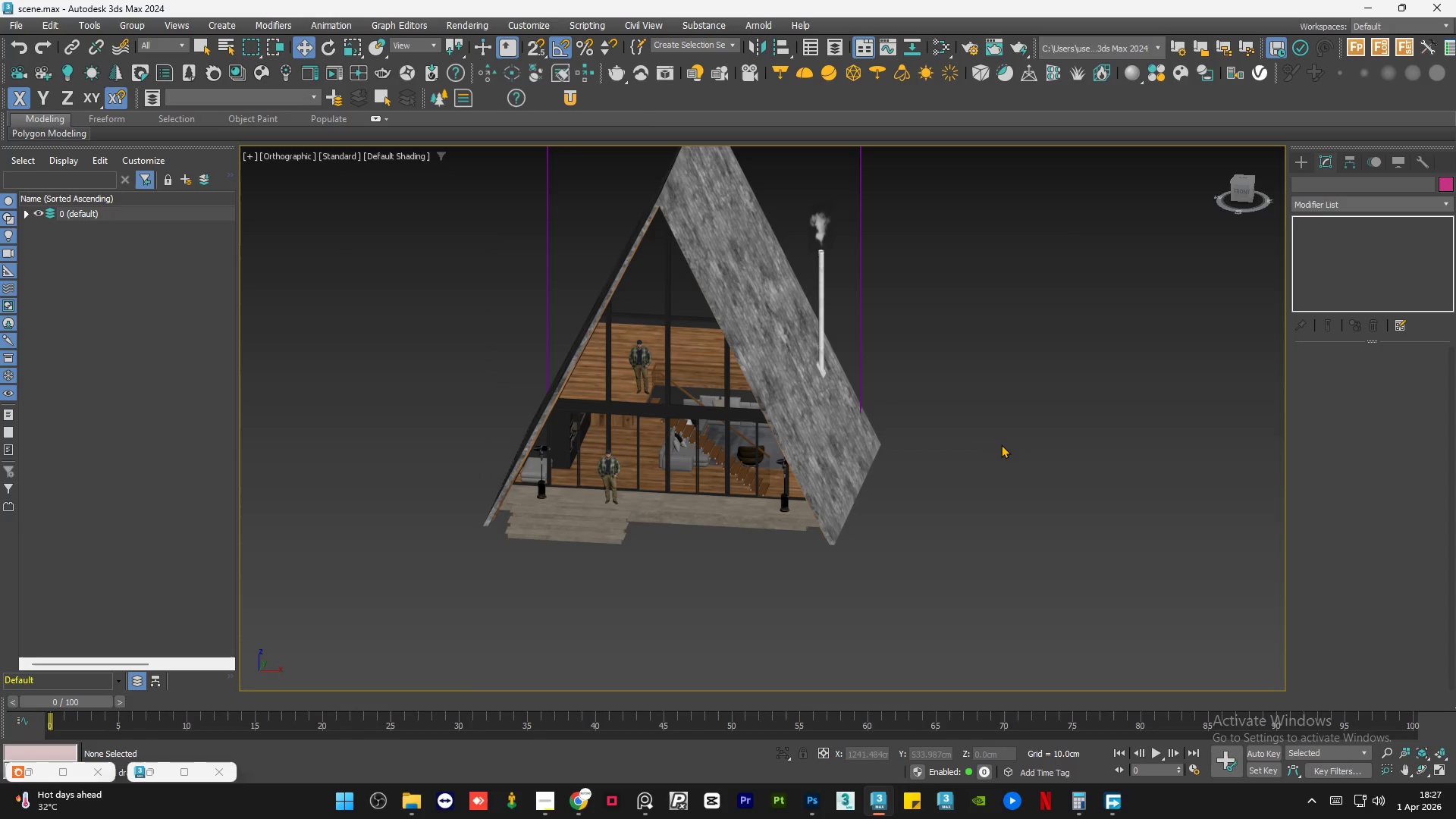 
key(Control+S)
 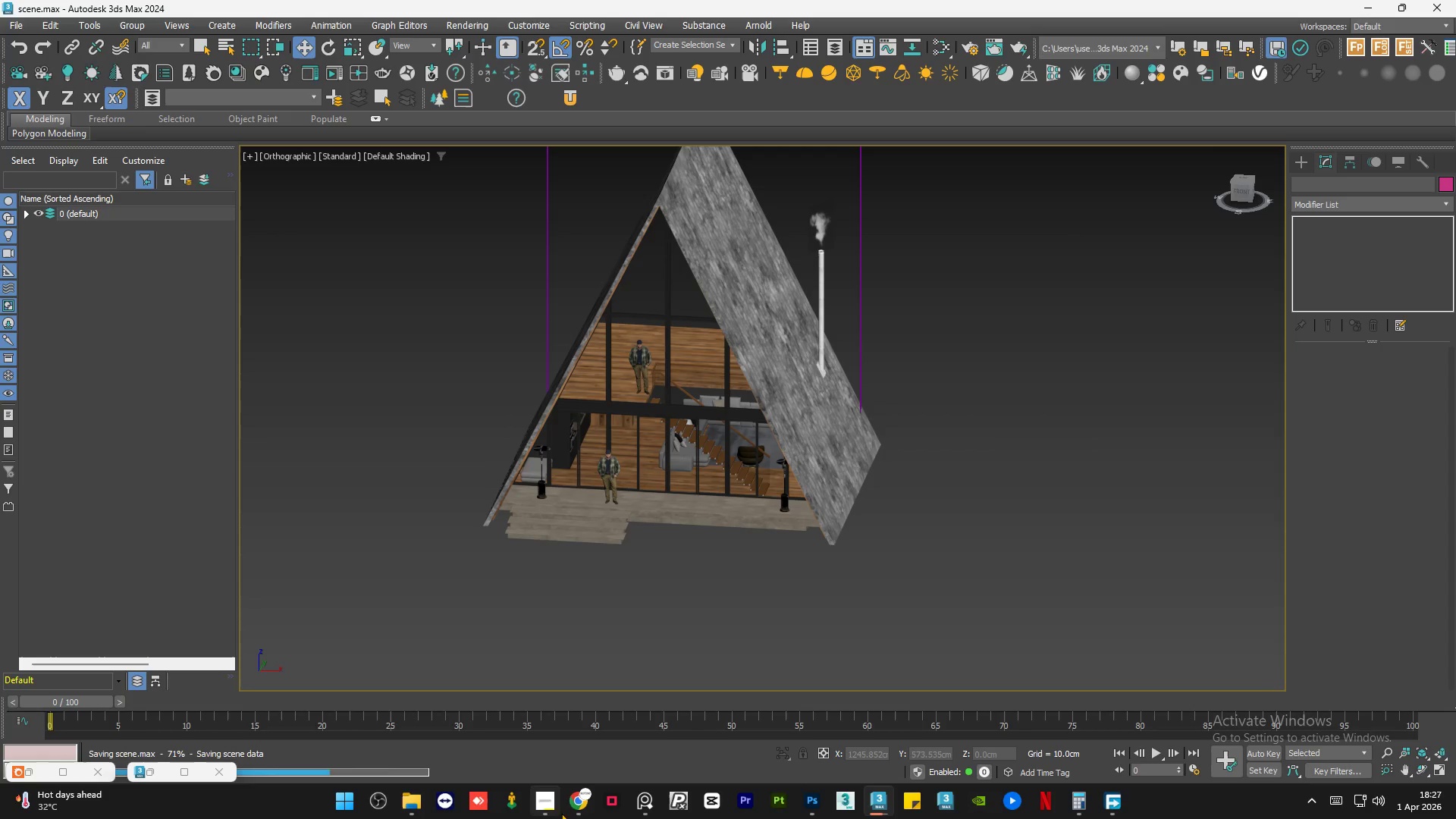 
left_click([577, 806])
 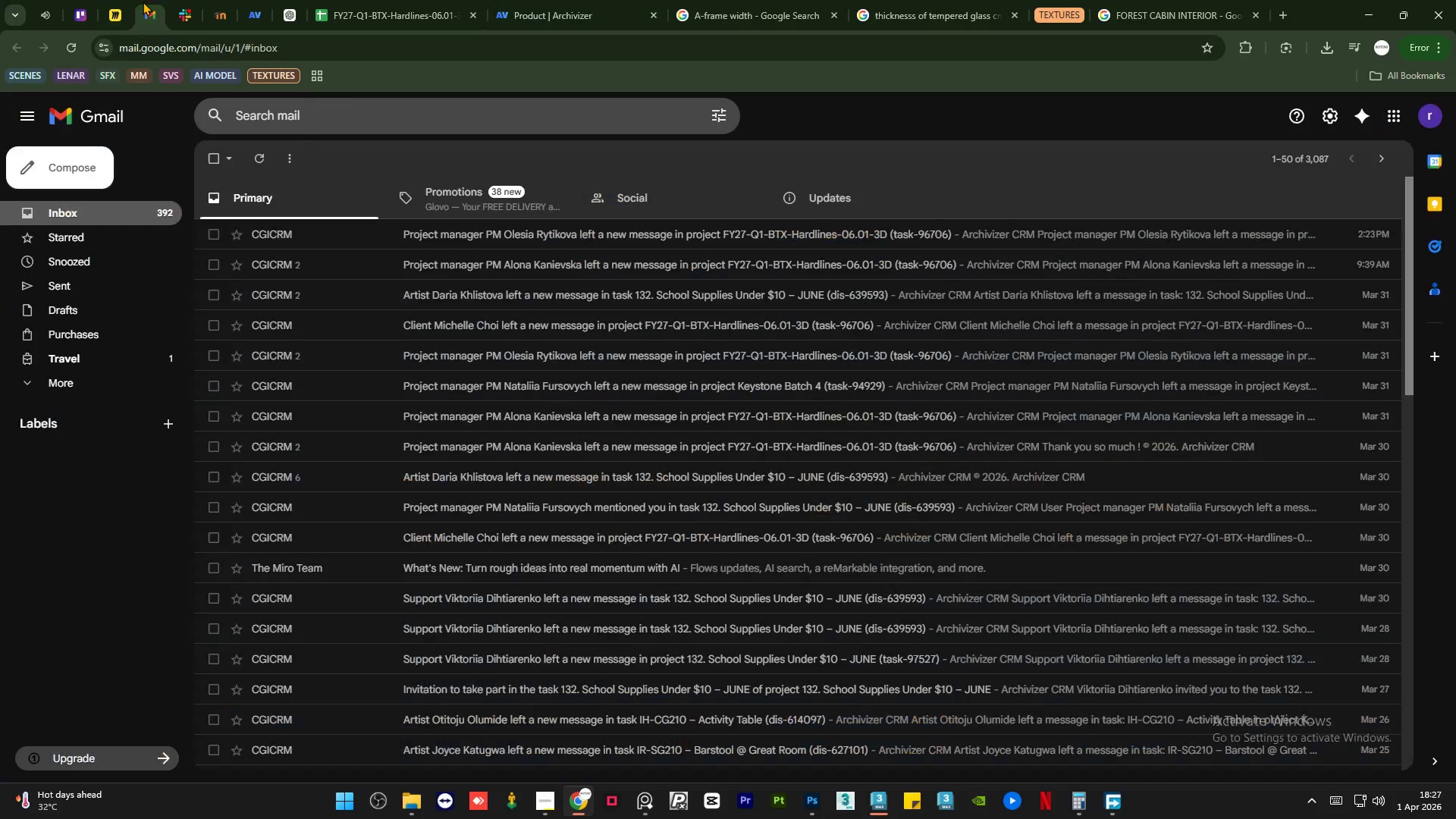 
left_click([46, 5])
 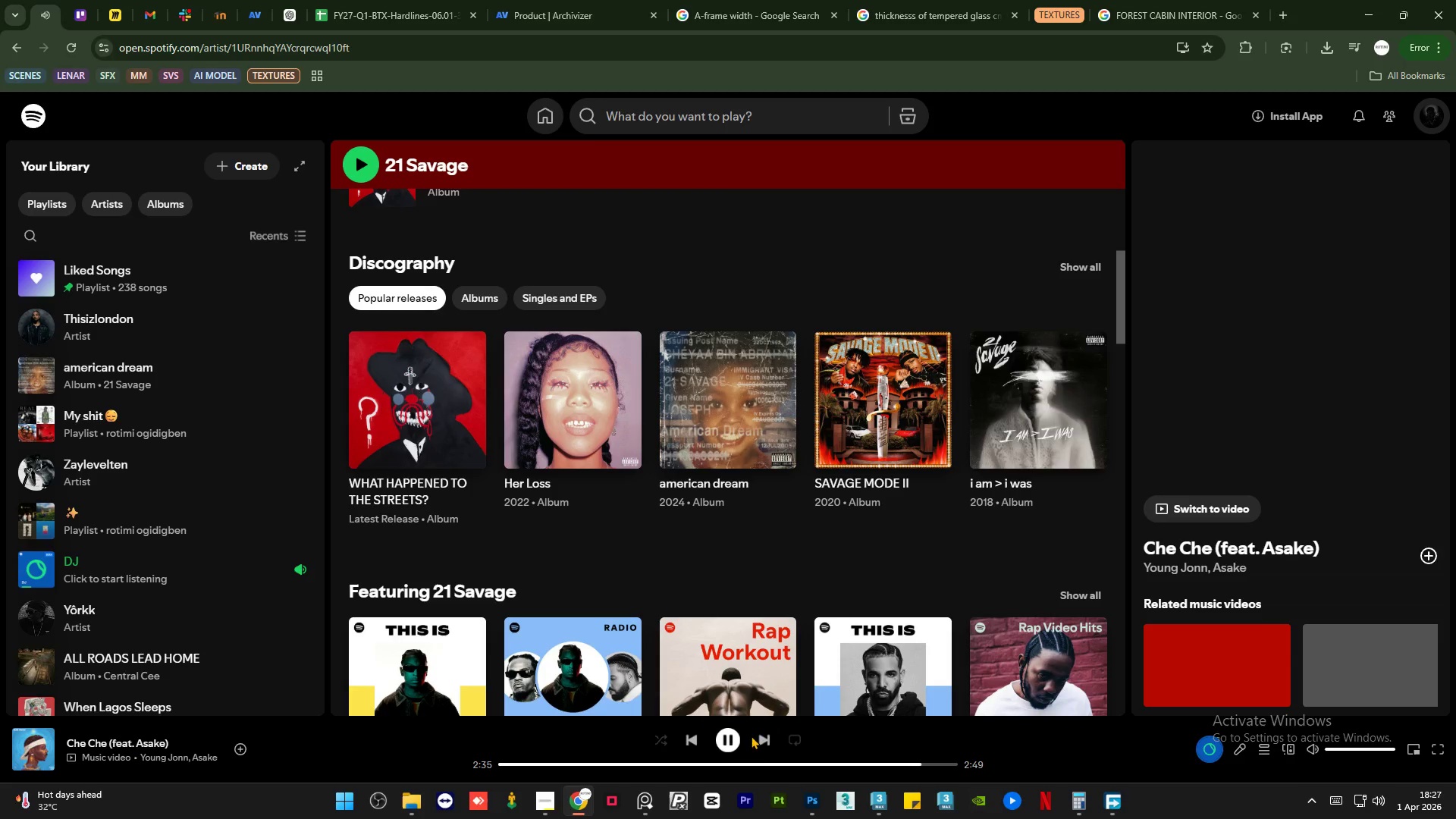 
left_click([762, 741])
 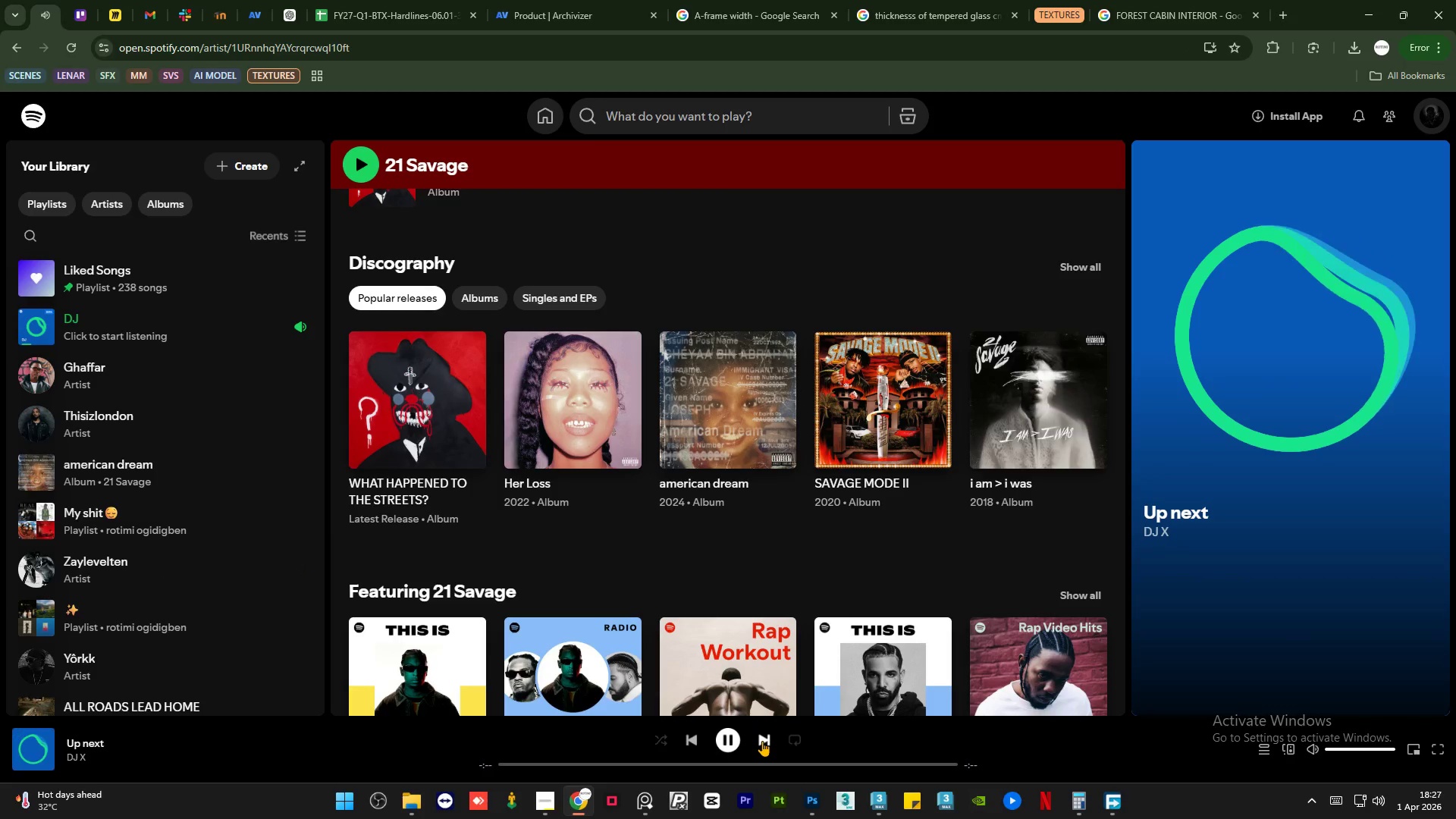 
left_click([762, 741])
 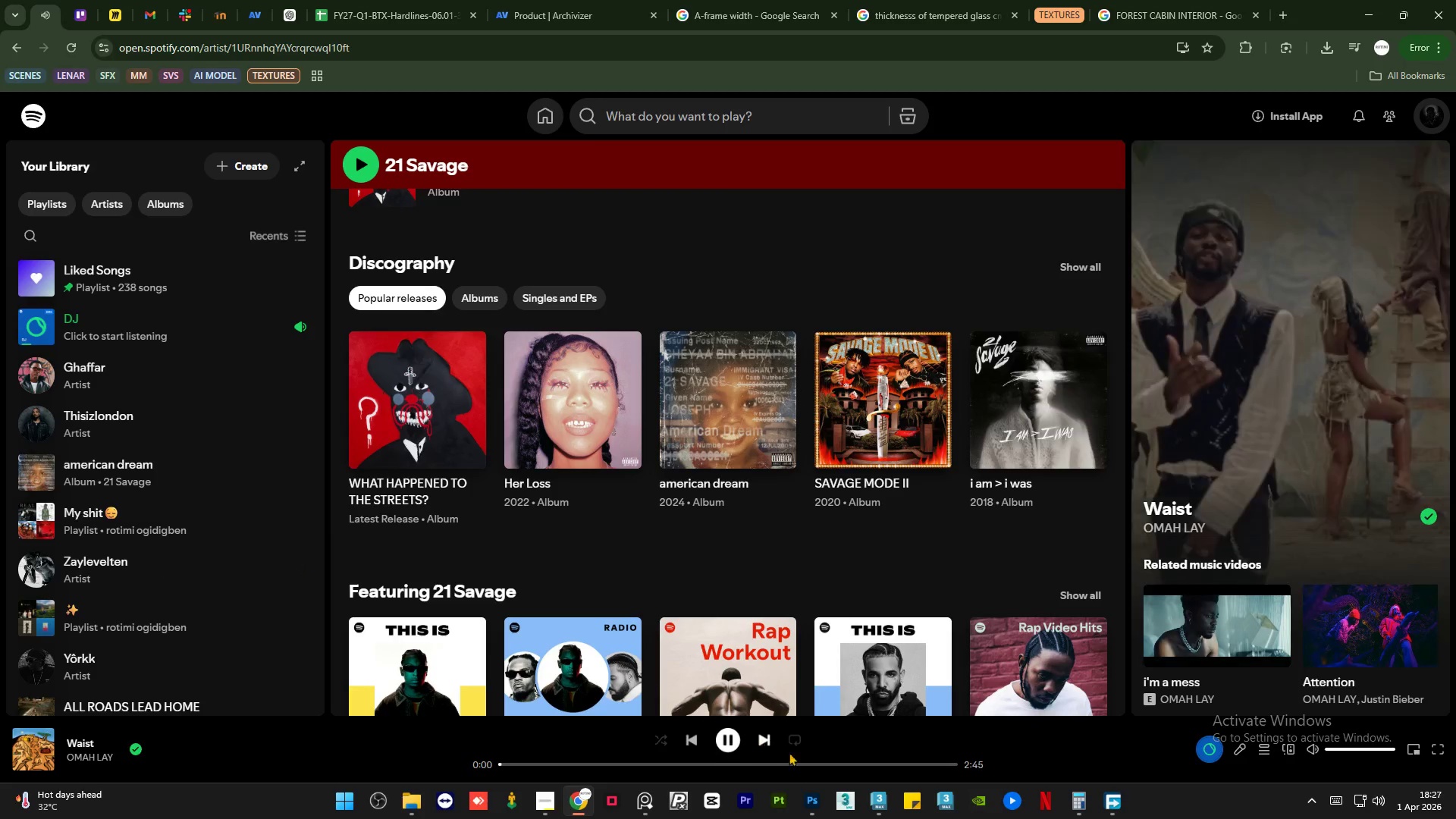 
left_click([883, 808])
 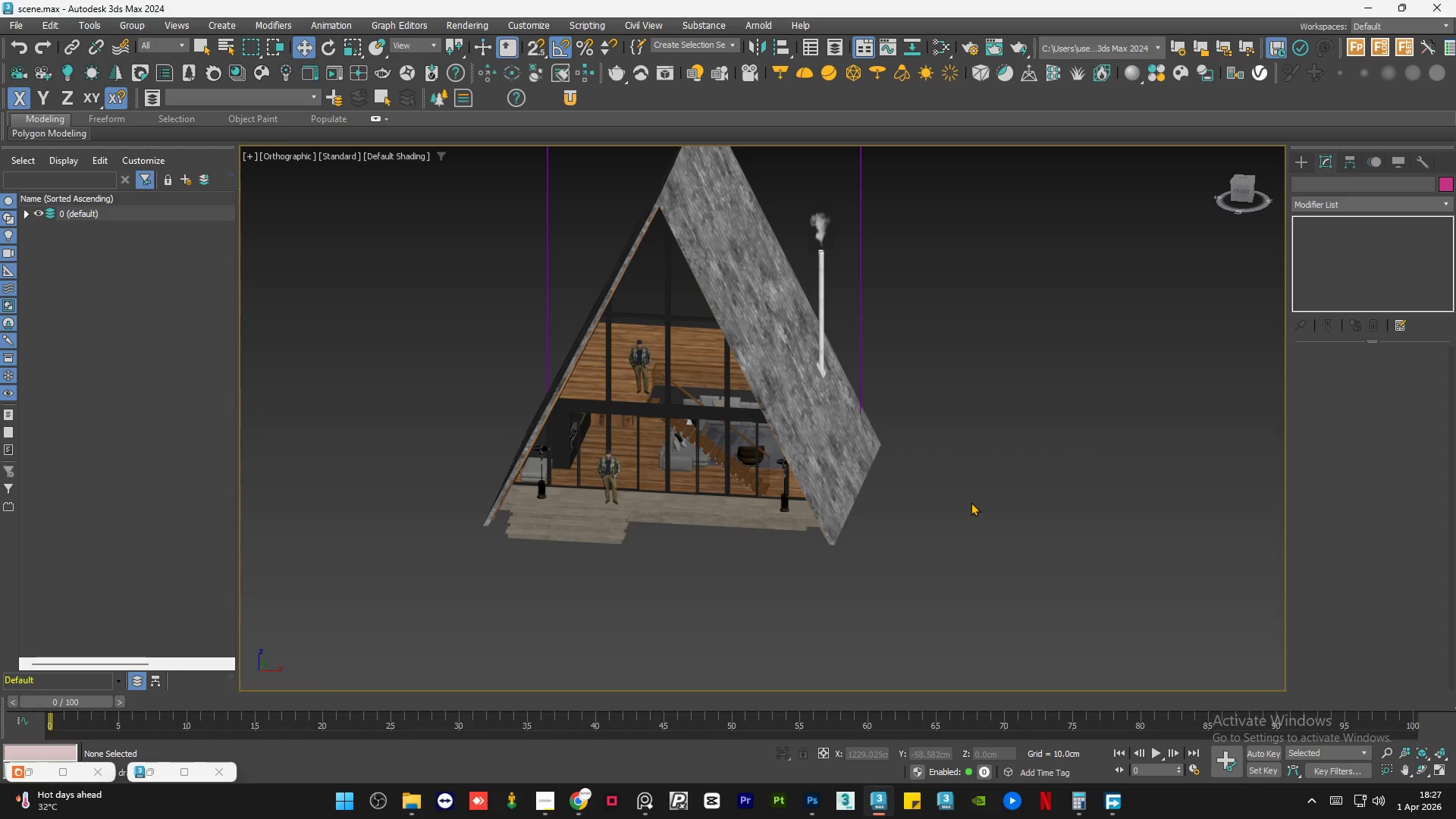 
left_click([971, 502])
 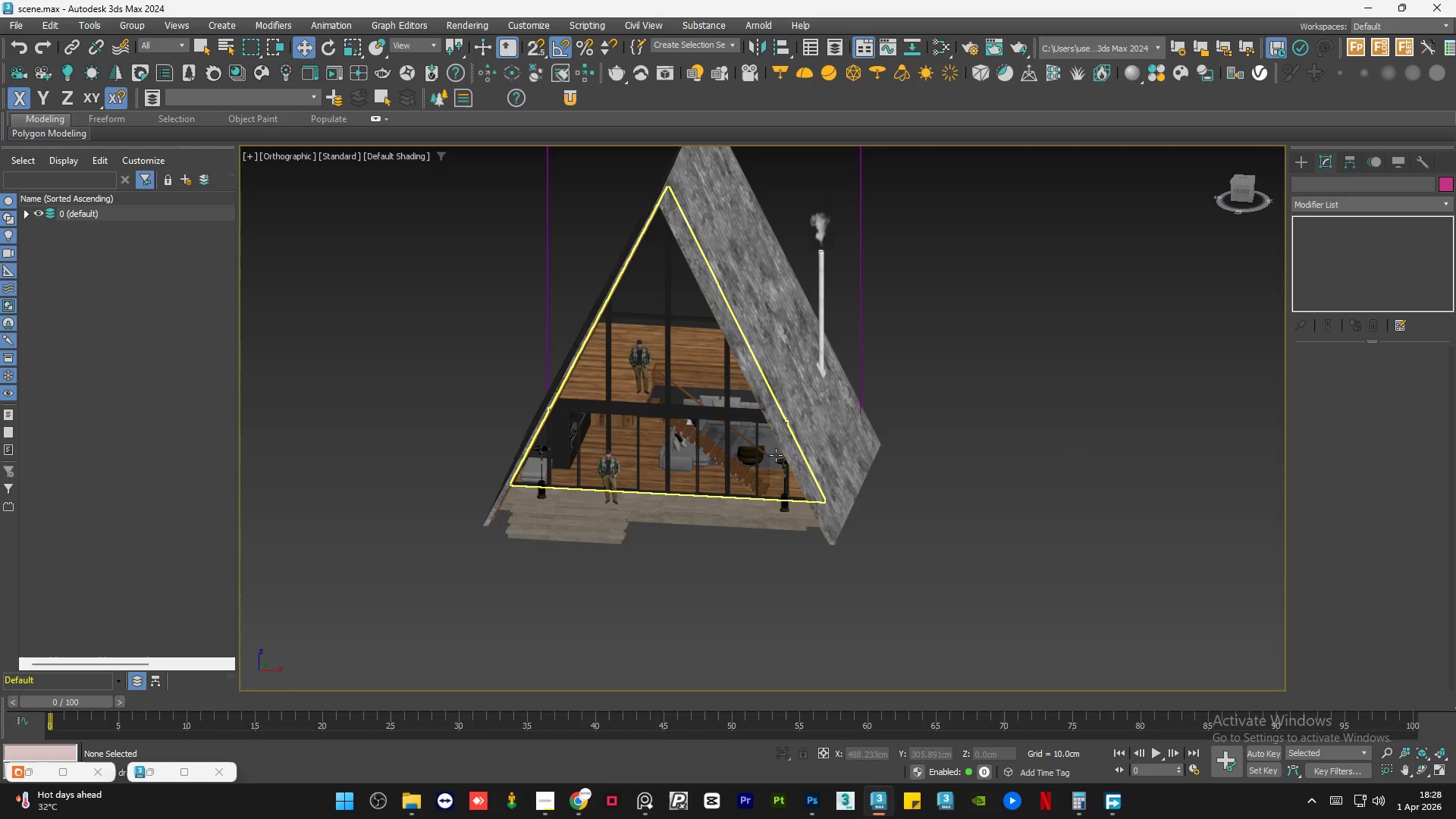 
left_click([973, 420])
 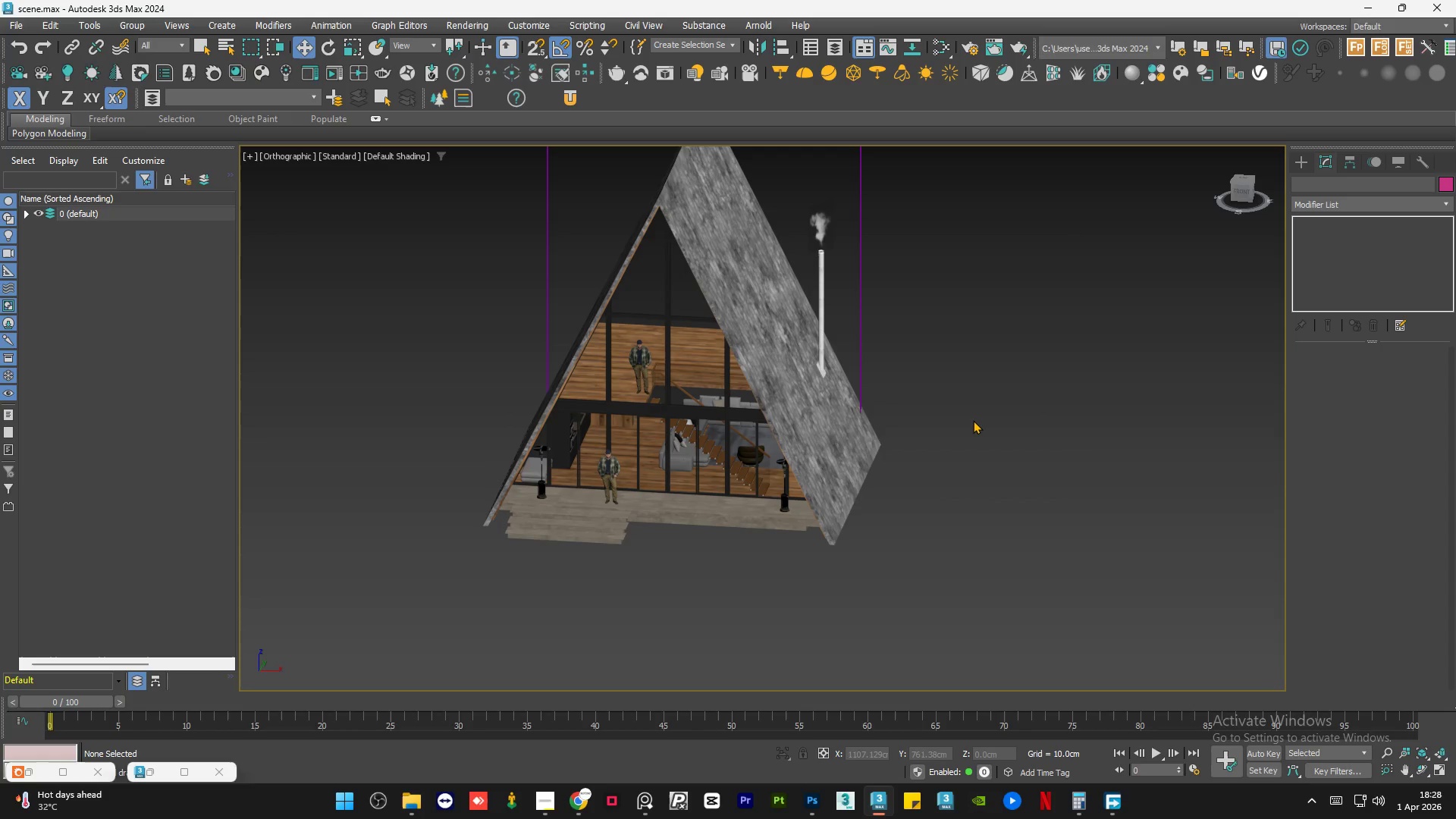 
key(Control+S)
 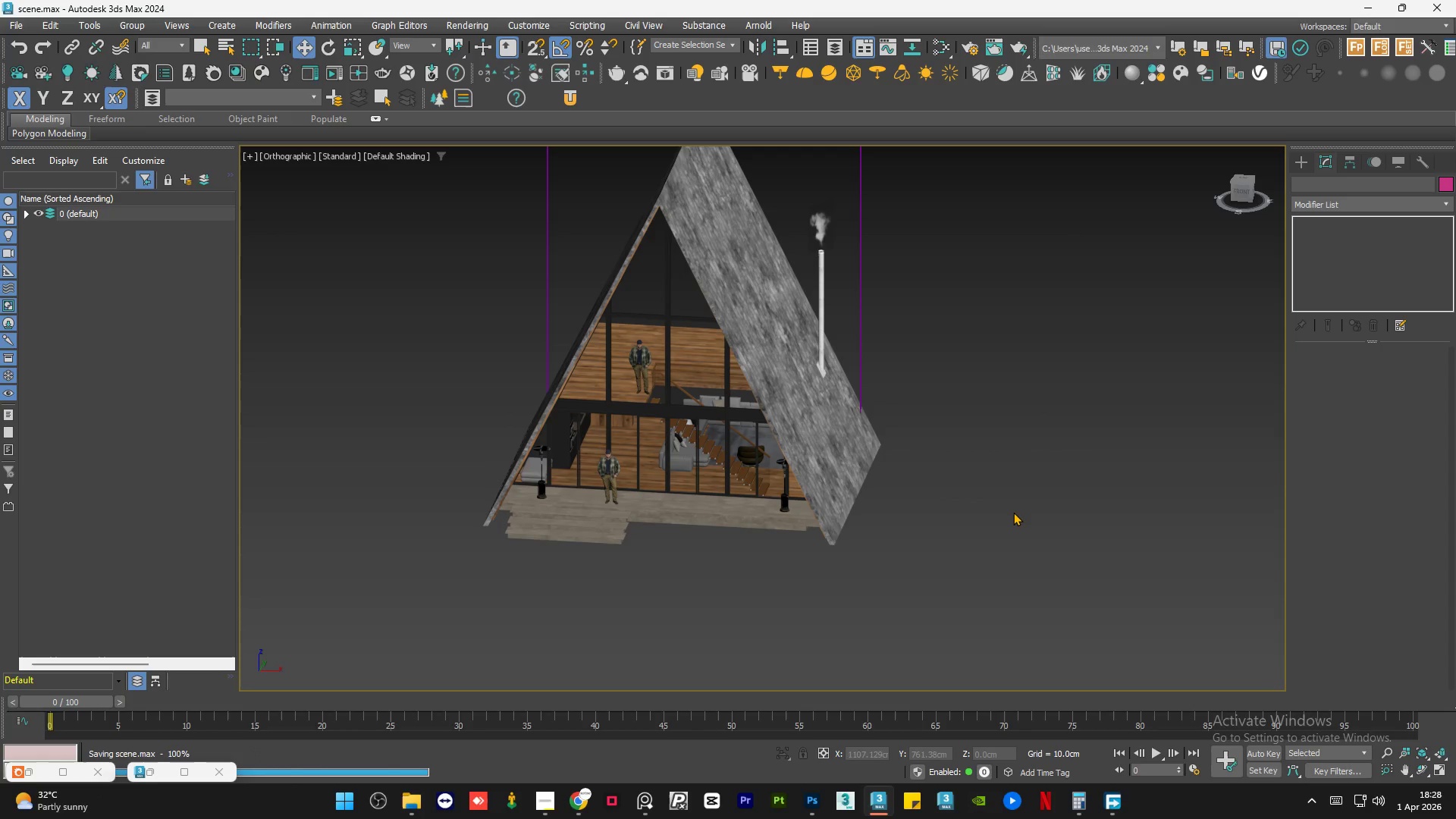 
hold_key(key=AltLeft, duration=1.03)
 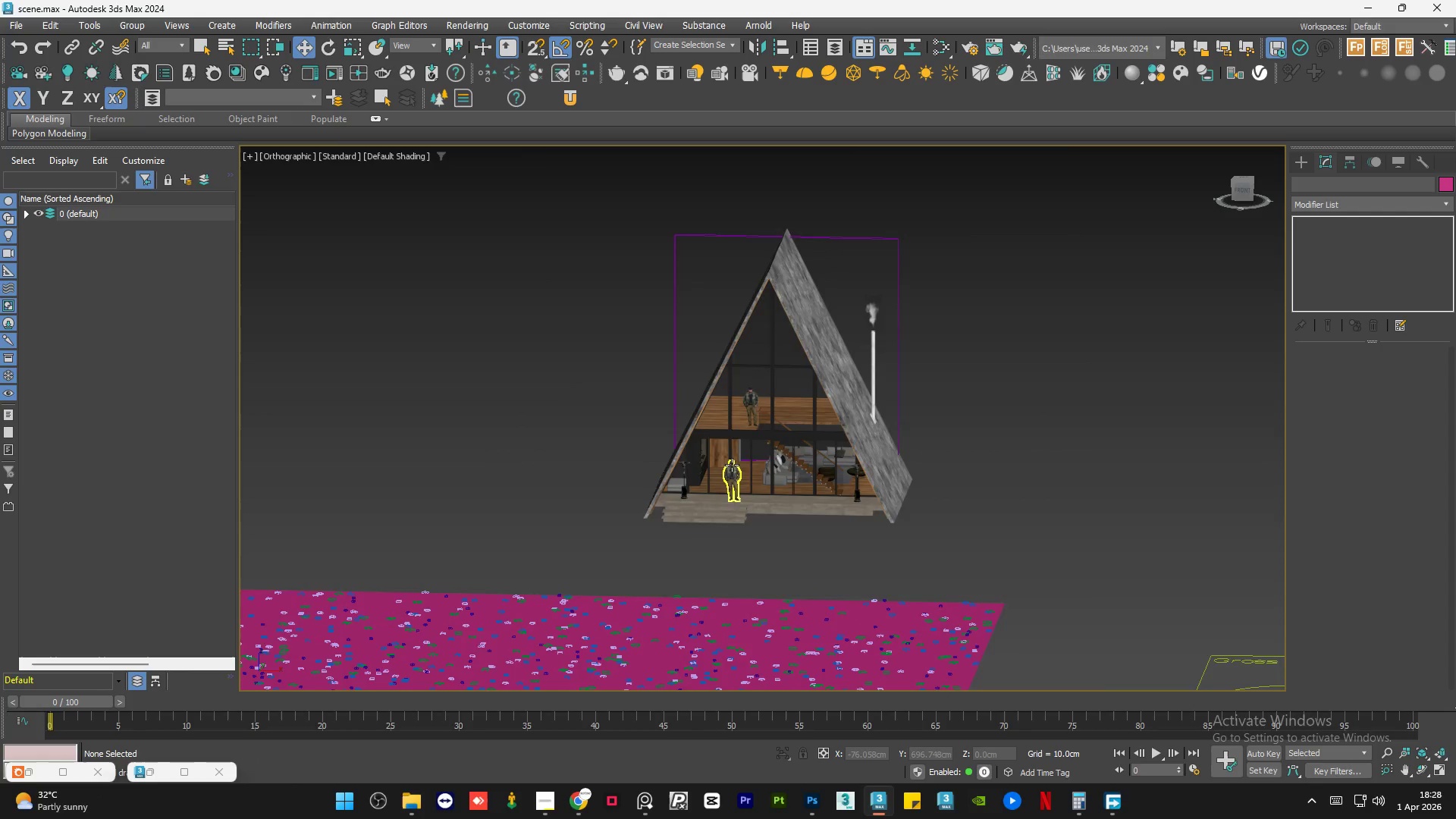 
scroll: coordinate [1017, 512], scroll_direction: down, amount: 1.0
 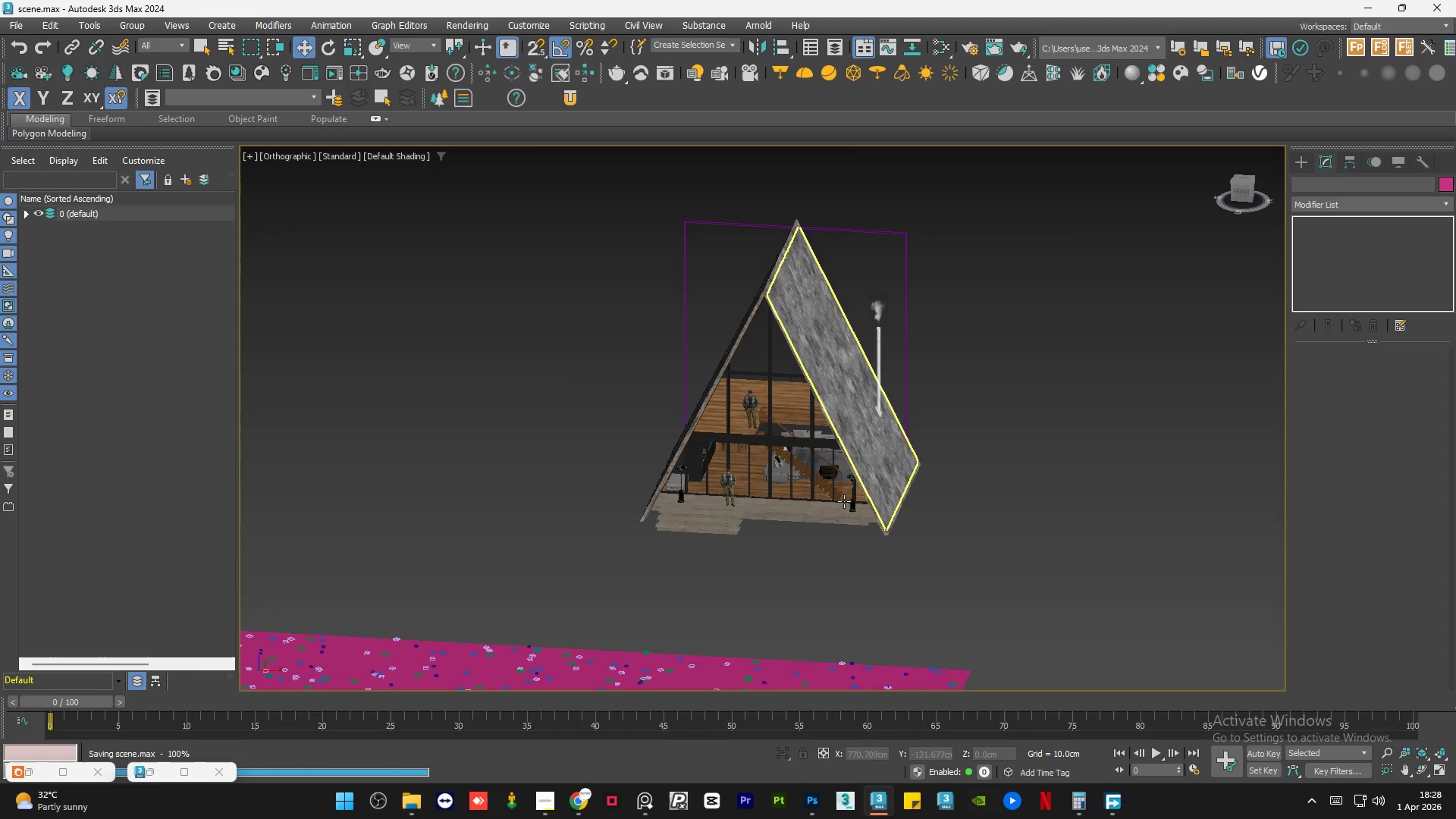 
scroll: coordinate [730, 465], scroll_direction: up, amount: 4.0
 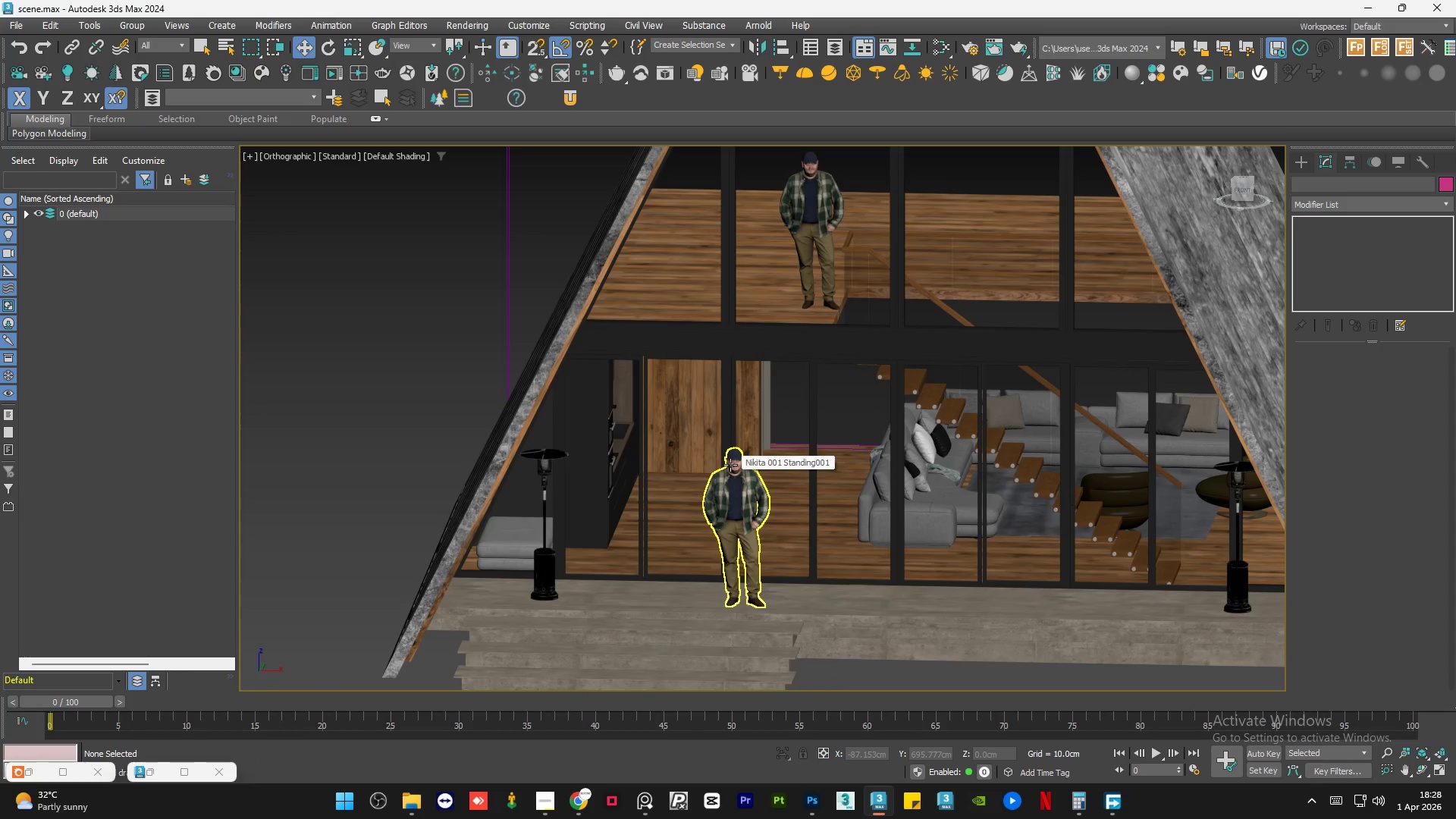 
hold_key(key=AltLeft, duration=0.66)
 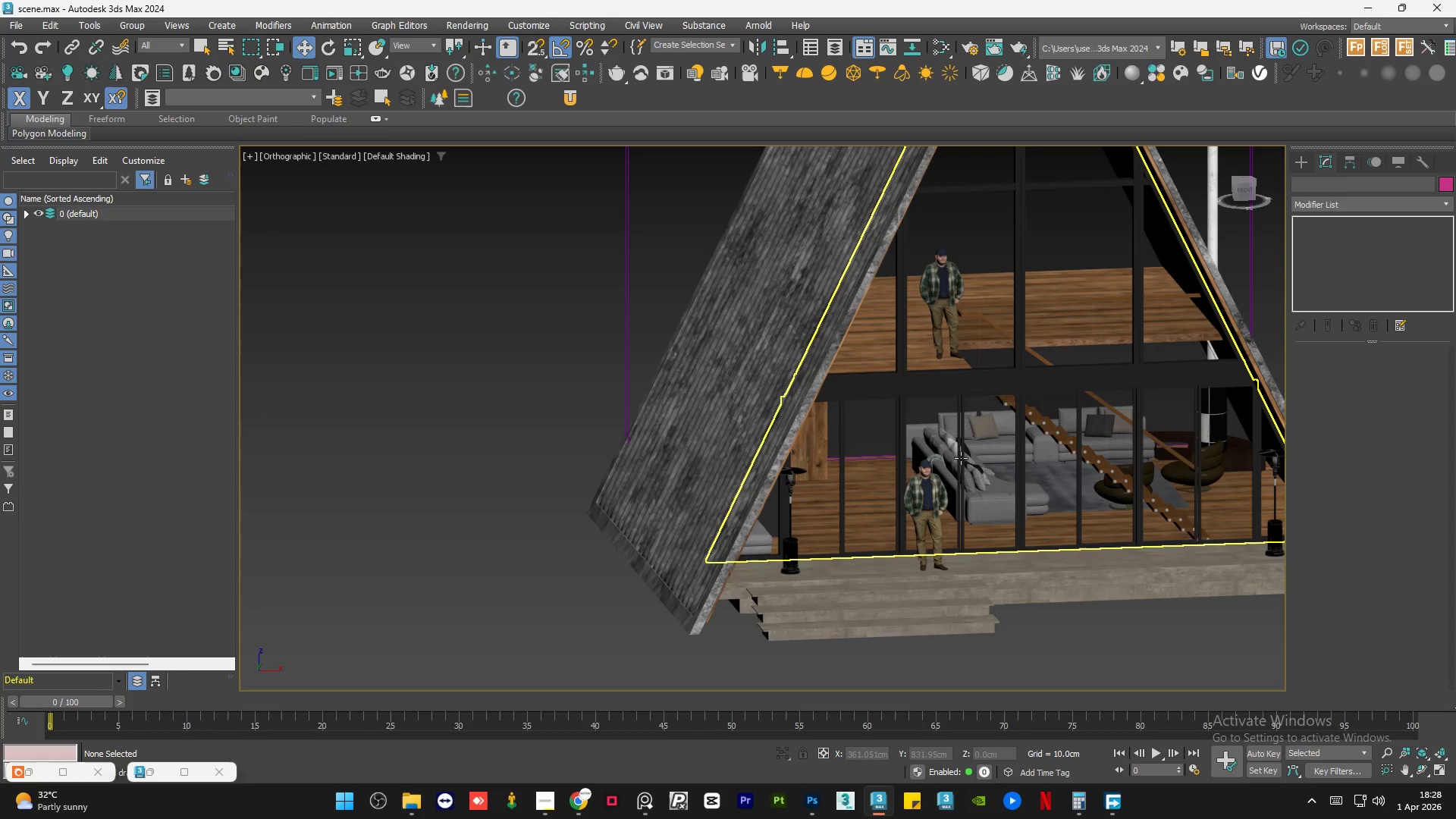 
scroll: coordinate [730, 465], scroll_direction: down, amount: 1.0
 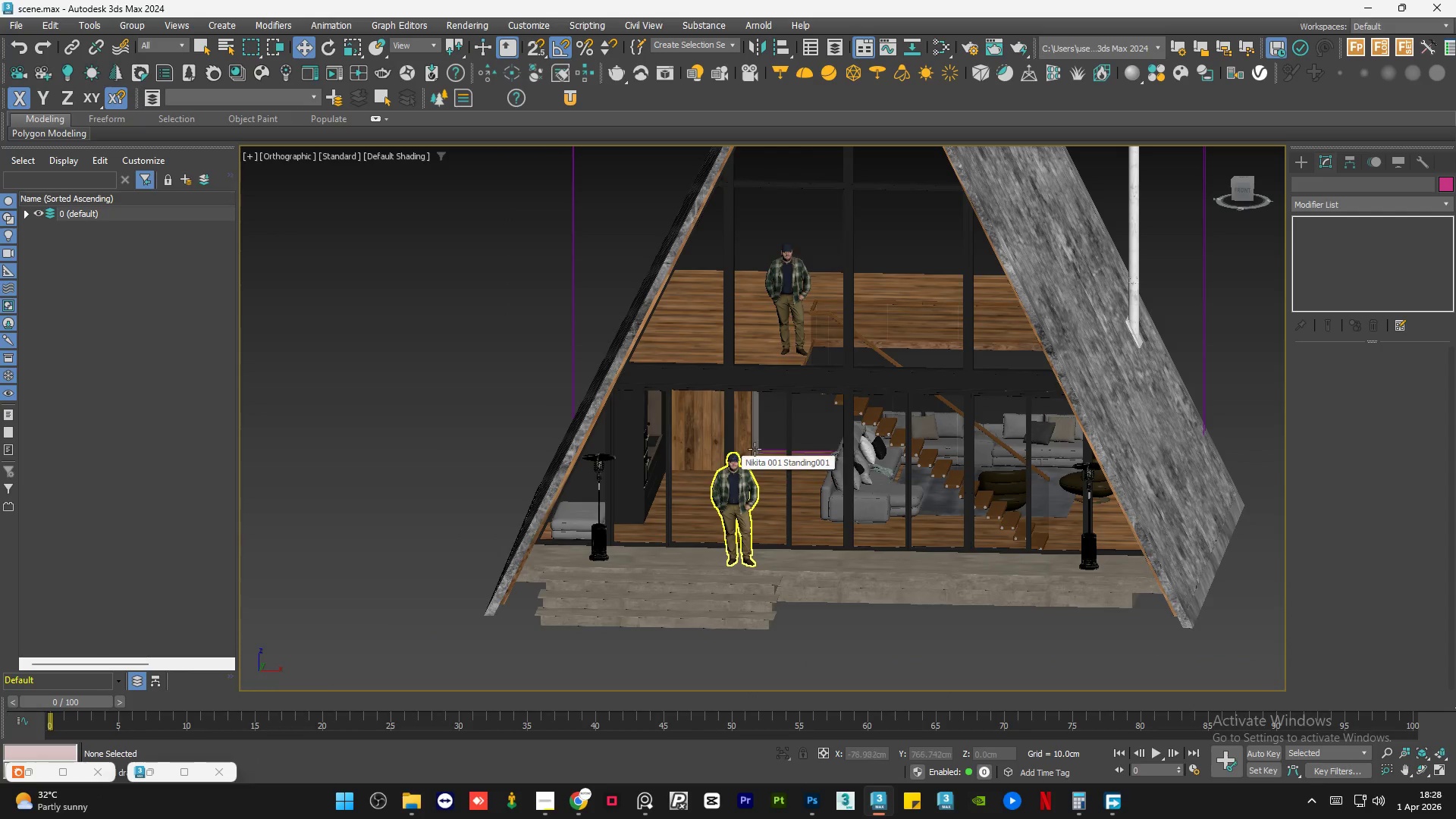 
hold_key(key=AltLeft, duration=0.86)
 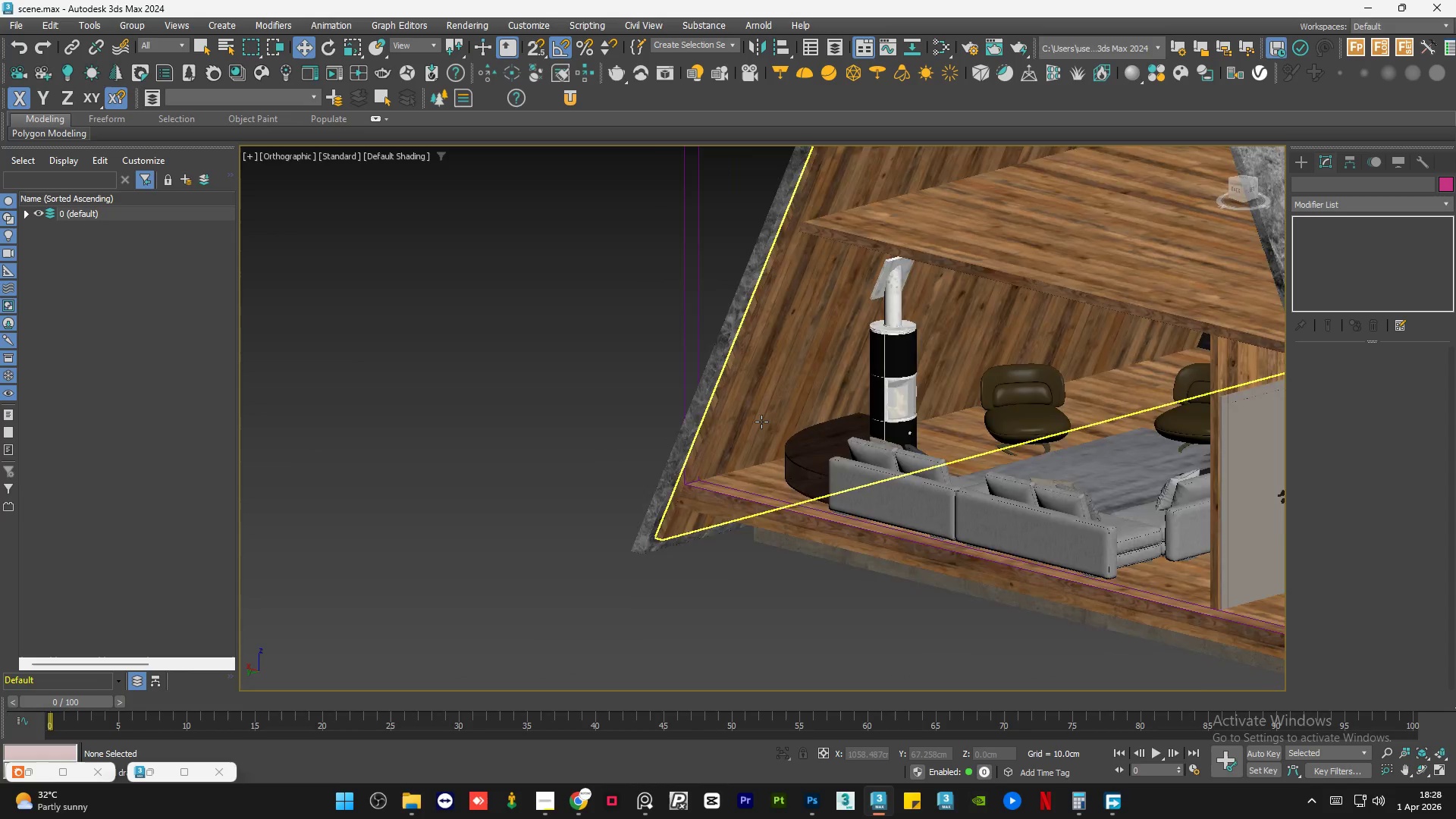 
scroll: coordinate [882, 476], scroll_direction: down, amount: 2.0
 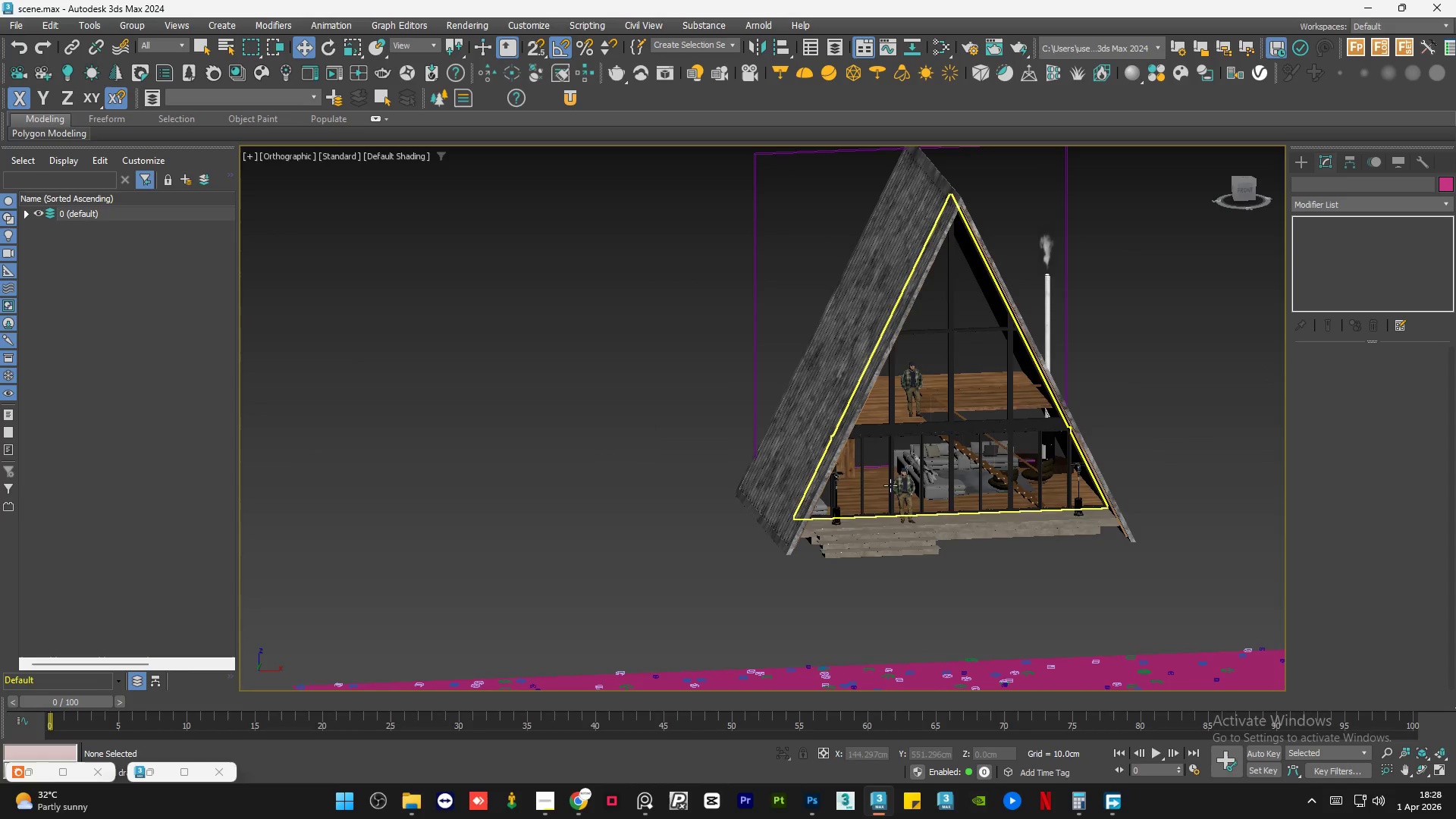 
scroll: coordinate [1061, 496], scroll_direction: up, amount: 1.0
 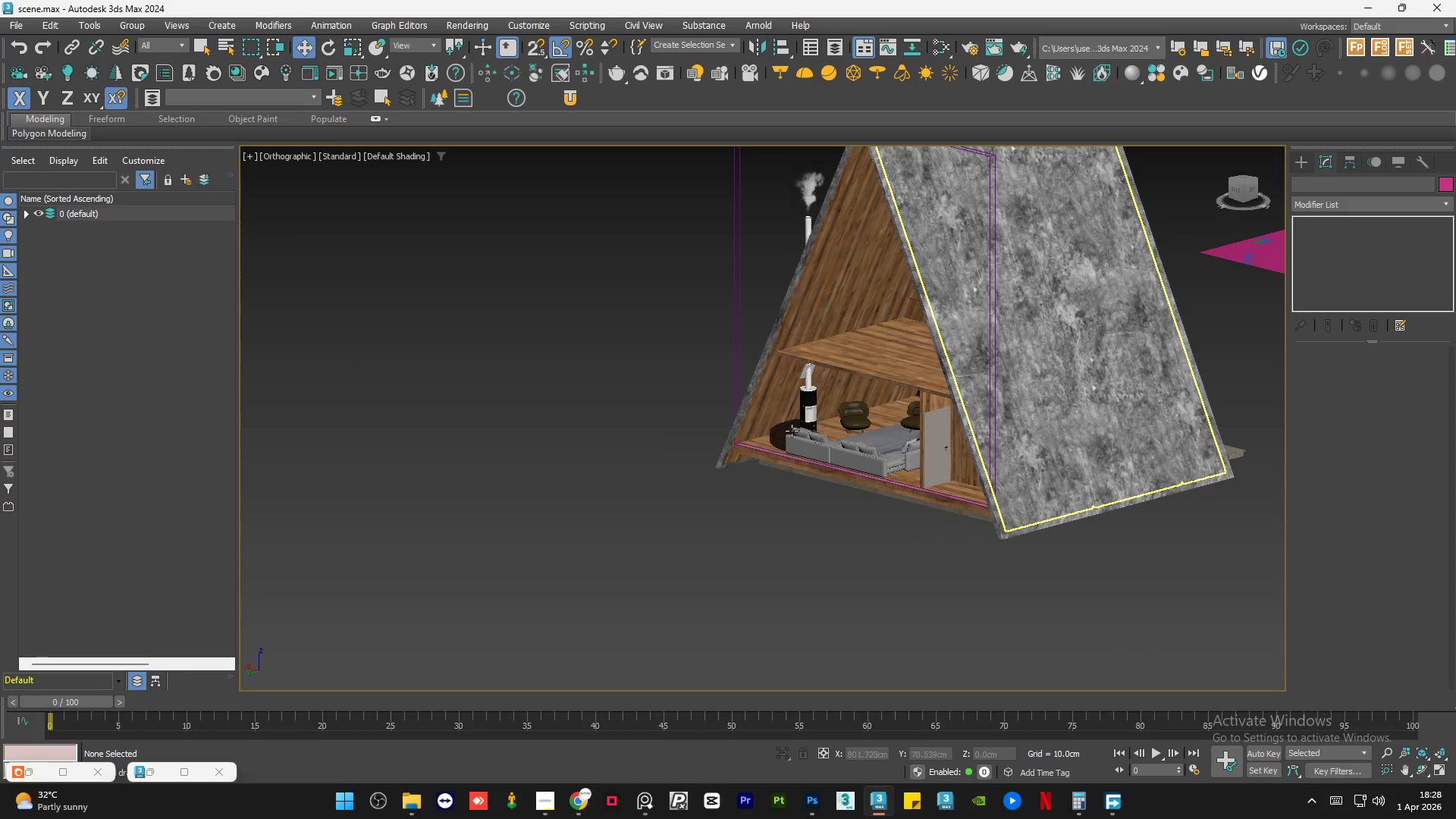 
hold_key(key=ControlLeft, duration=0.34)
left_click([761, 422])
 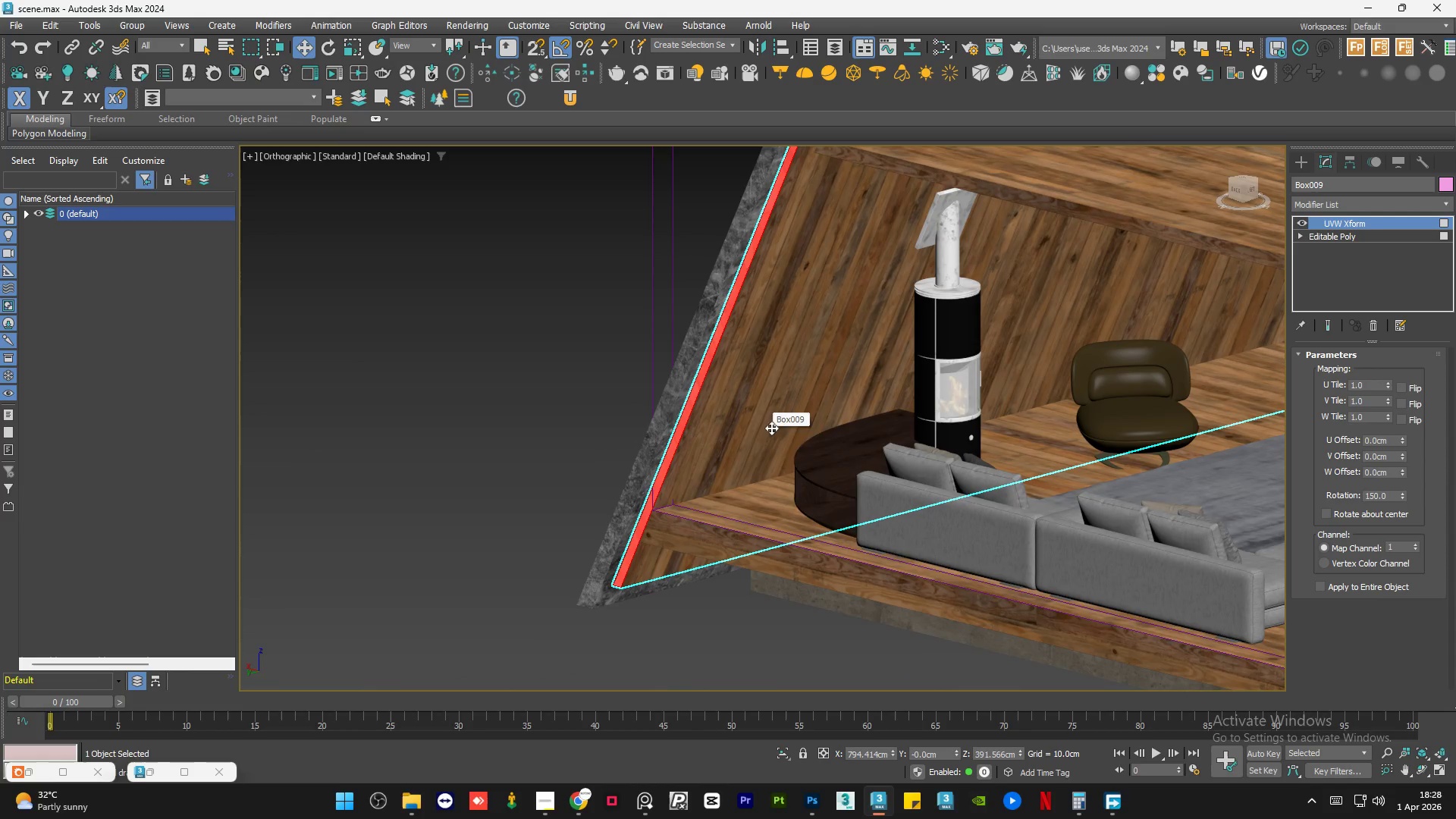 
scroll: coordinate [761, 422], scroll_direction: up, amount: 4.0
 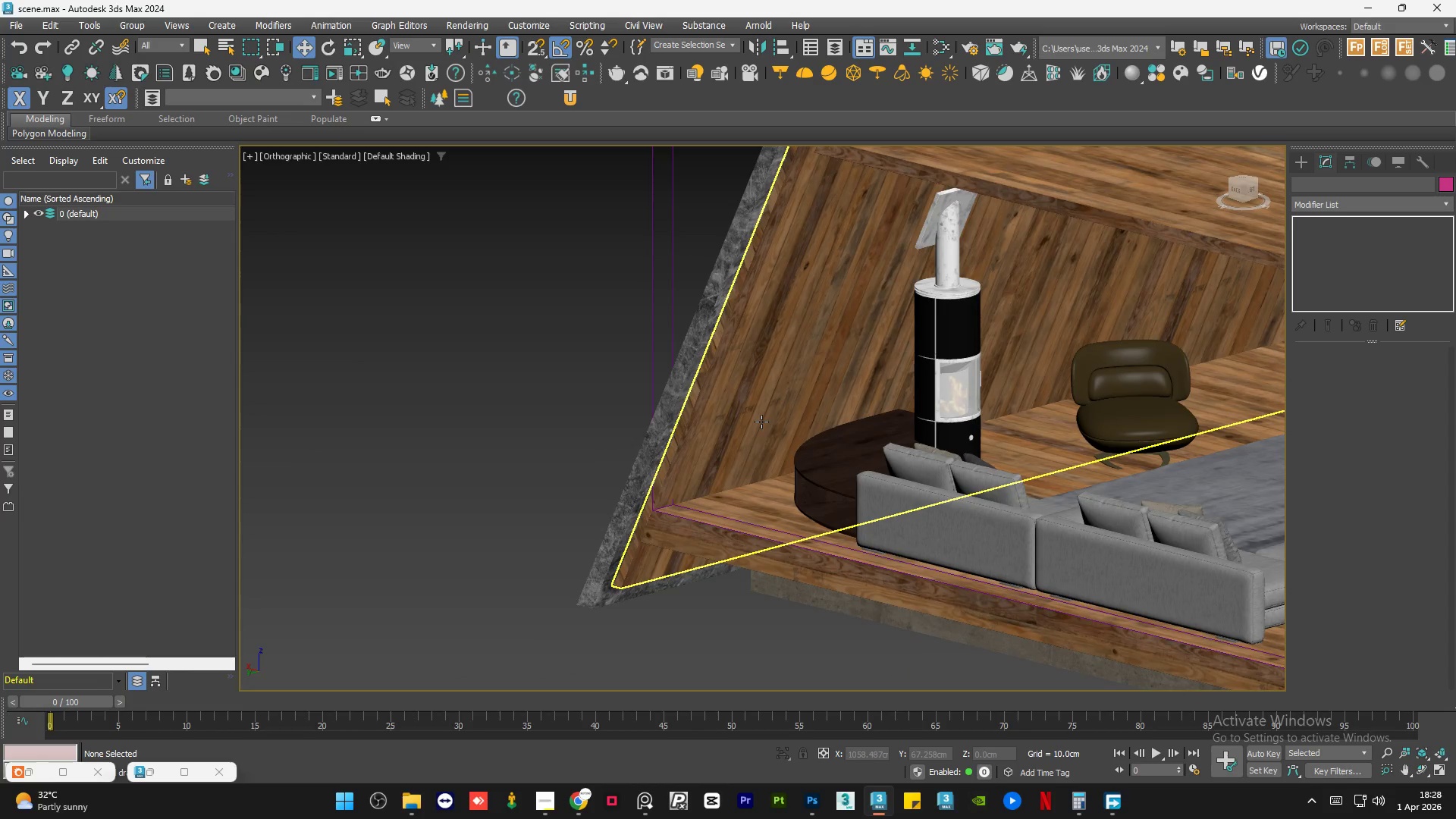 
hold_key(key=ControlLeft, duration=0.62)
left_click([802, 445])
 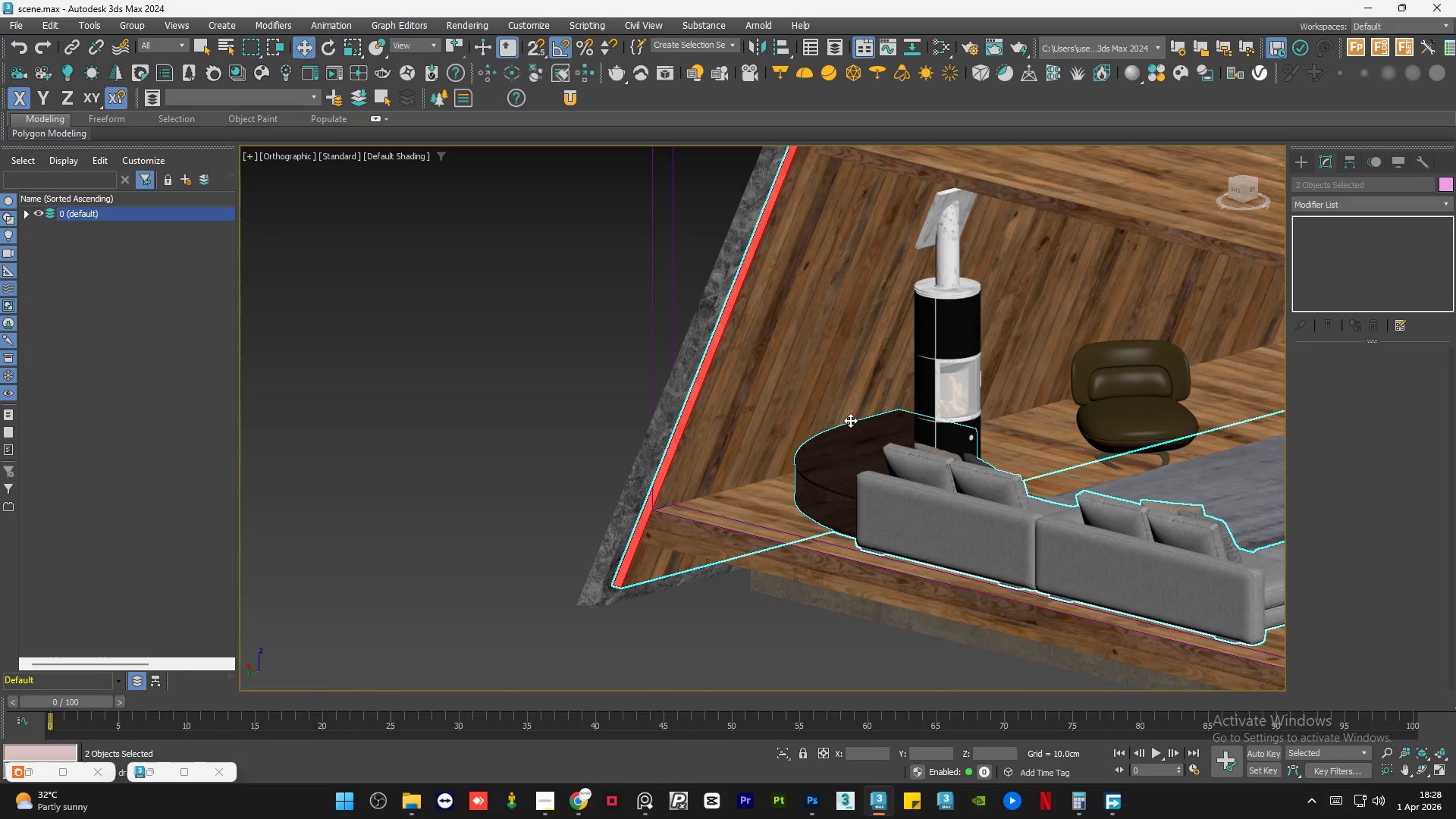 
hold_key(key=ControlLeft, duration=0.55)
left_click([952, 376])
 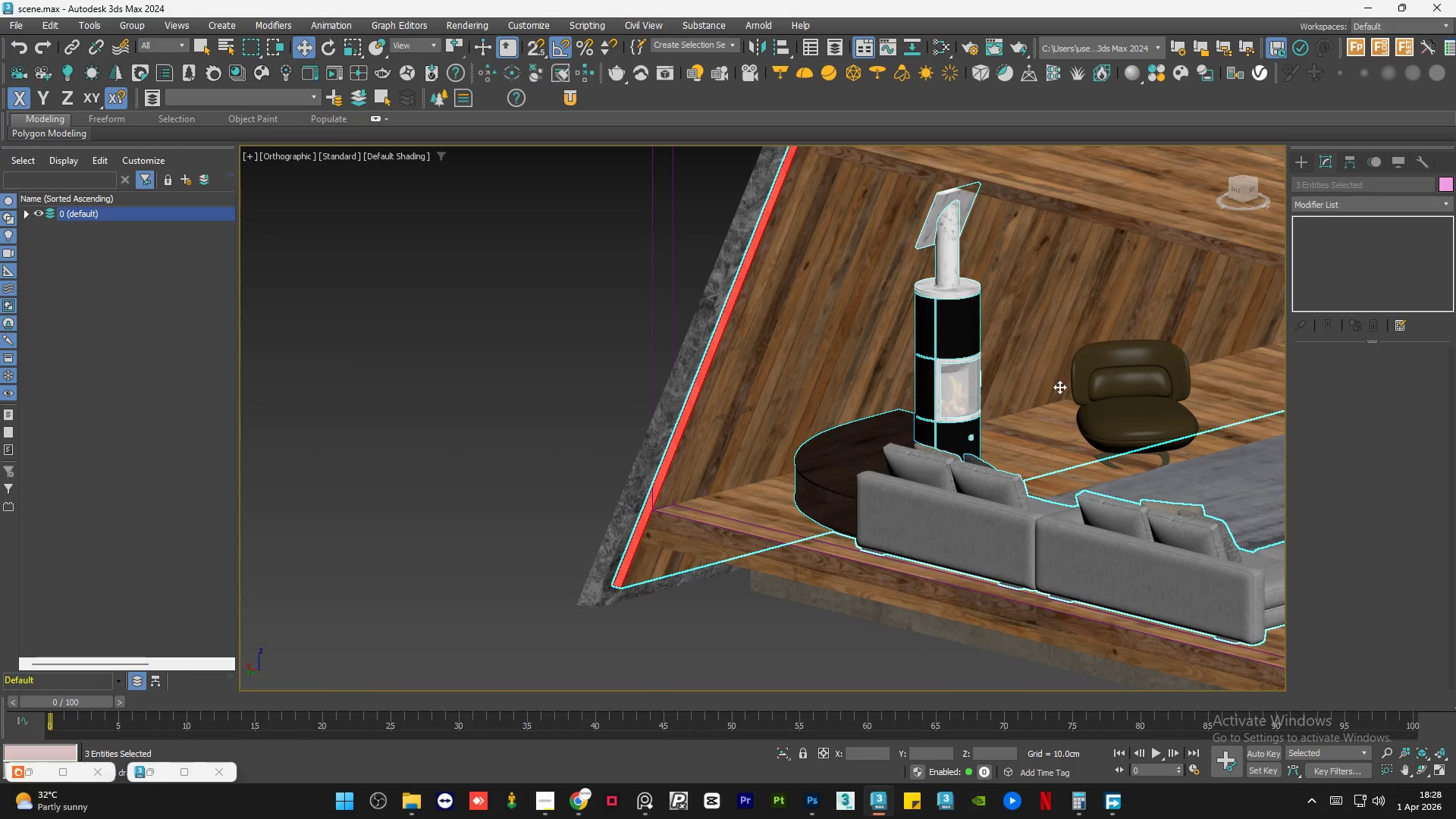 
hold_key(key=ControlLeft, duration=0.48)
left_click([1150, 391])
 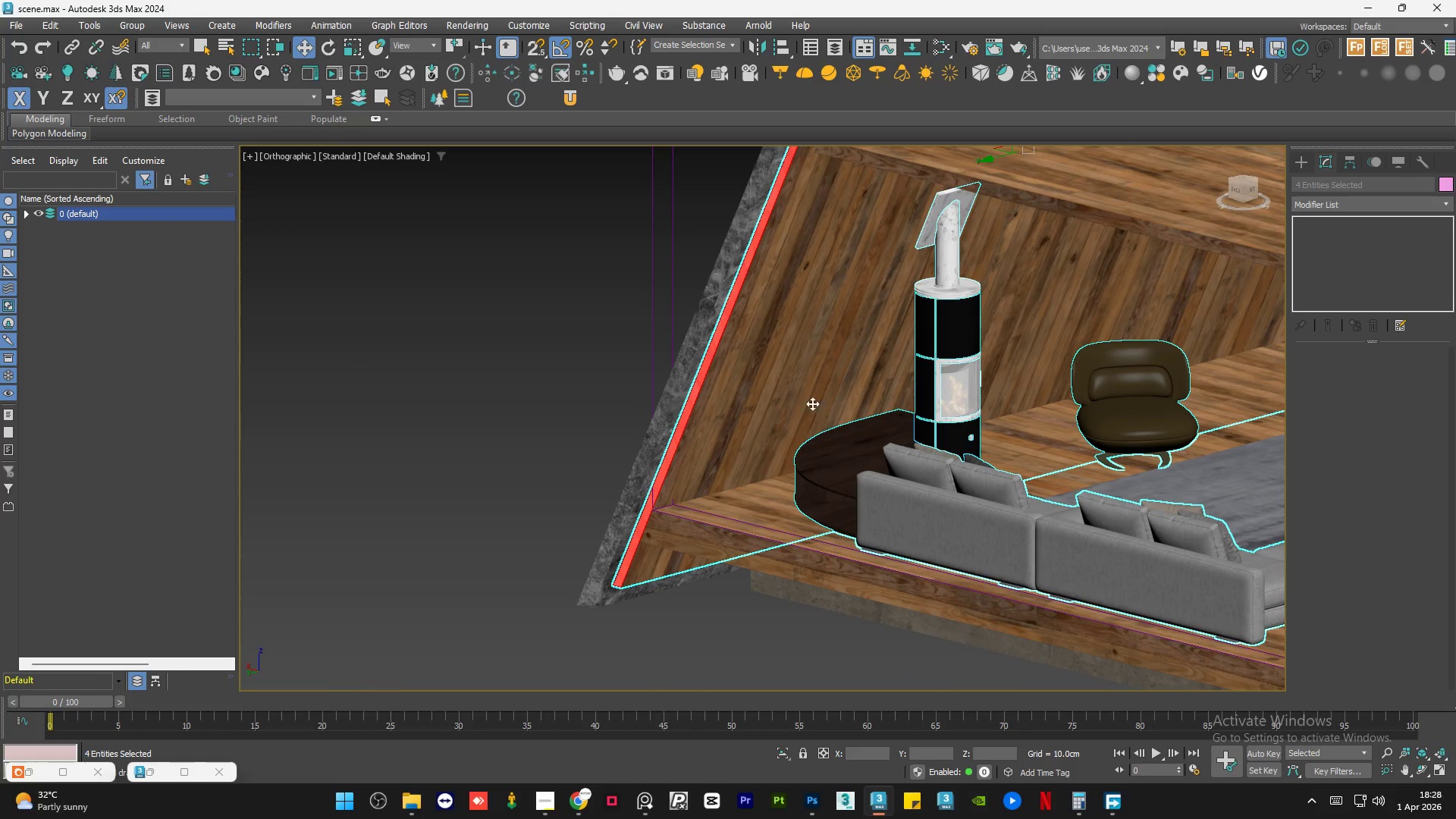 
hold_key(key=AltLeft, duration=0.62)
 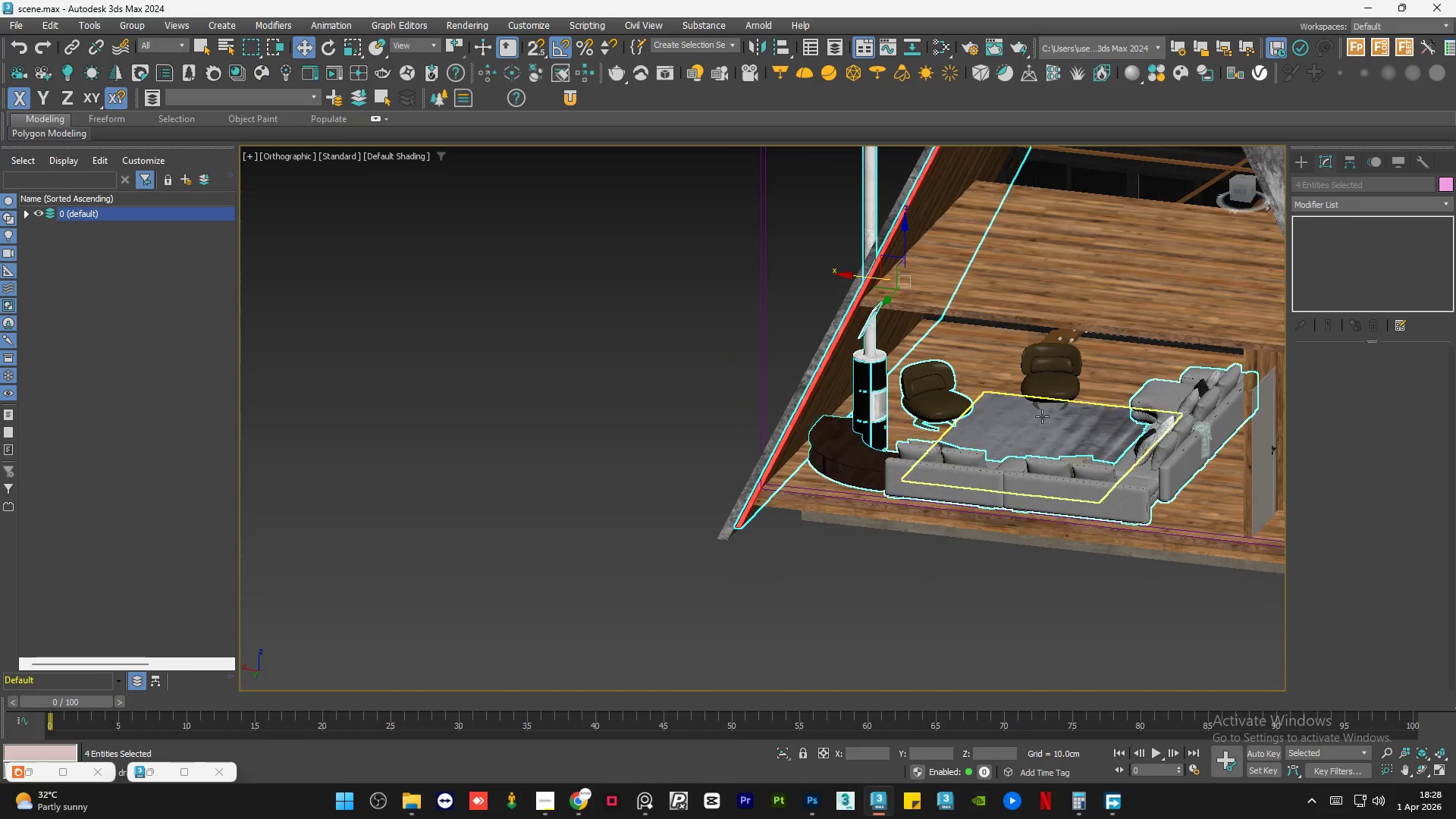 
scroll: coordinate [782, 416], scroll_direction: down, amount: 2.0
 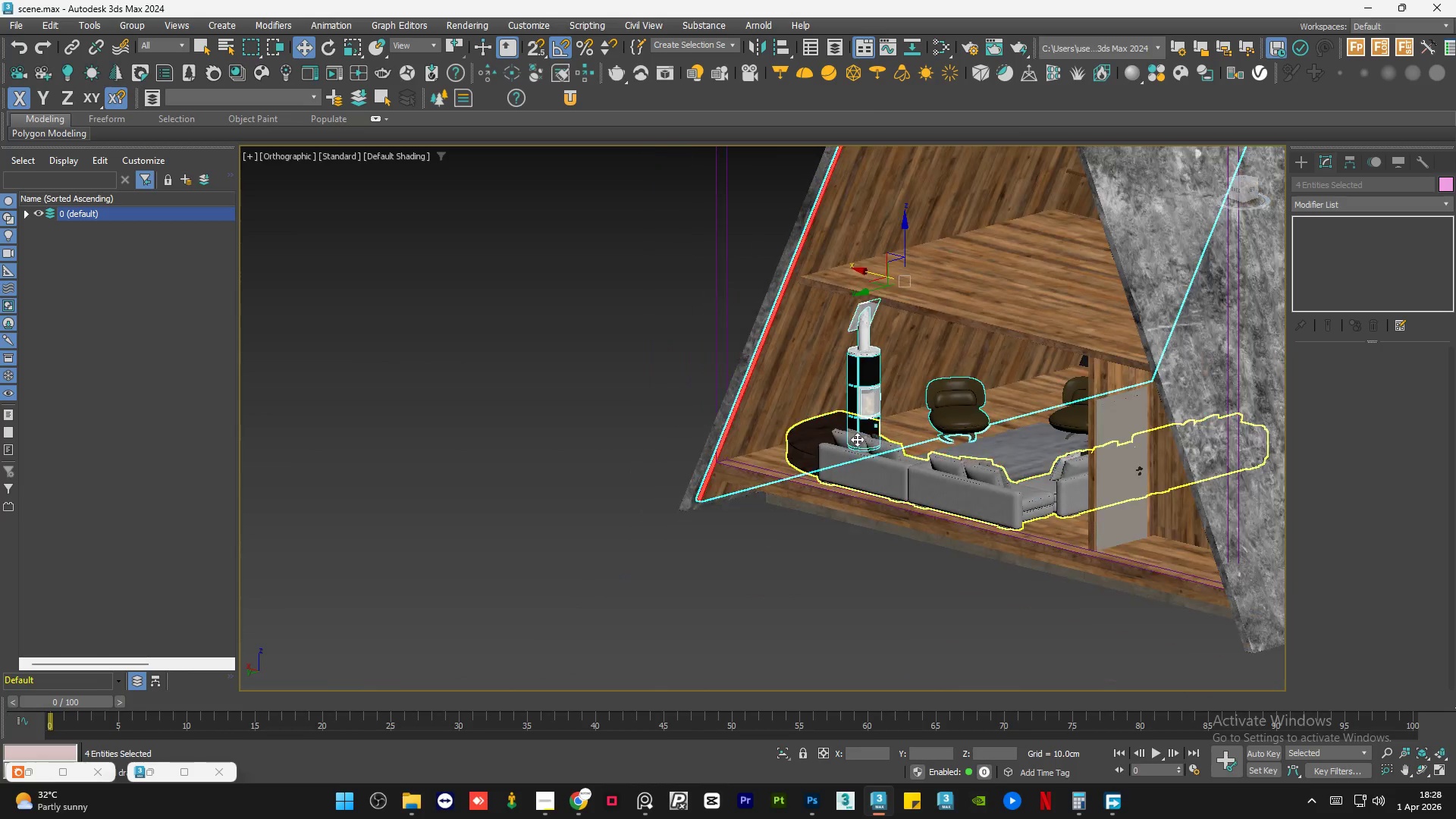 
hold_key(key=ControlLeft, duration=0.38)
 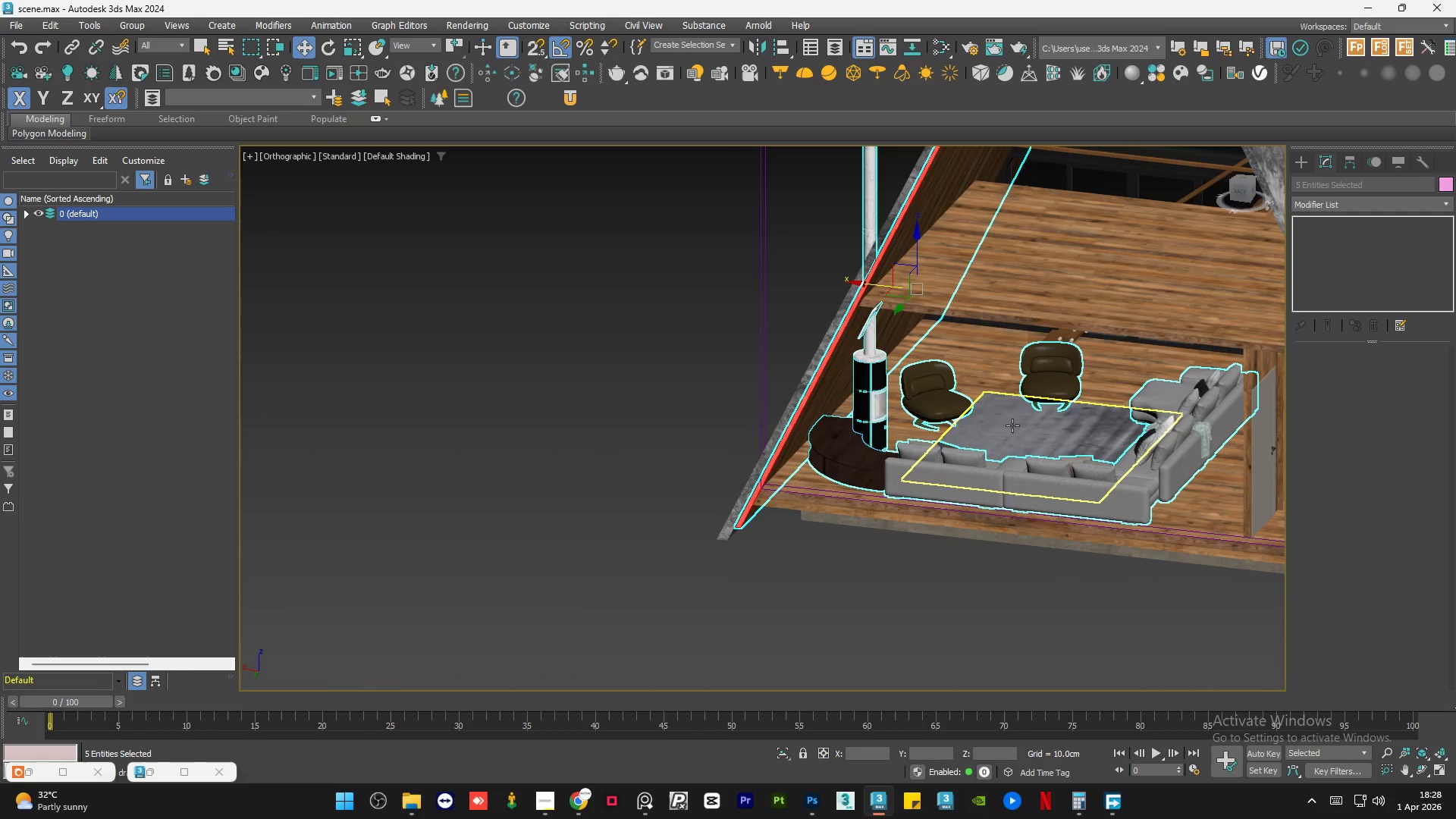 
hold_key(key=ControlLeft, duration=0.36)
double_click([1004, 432])
 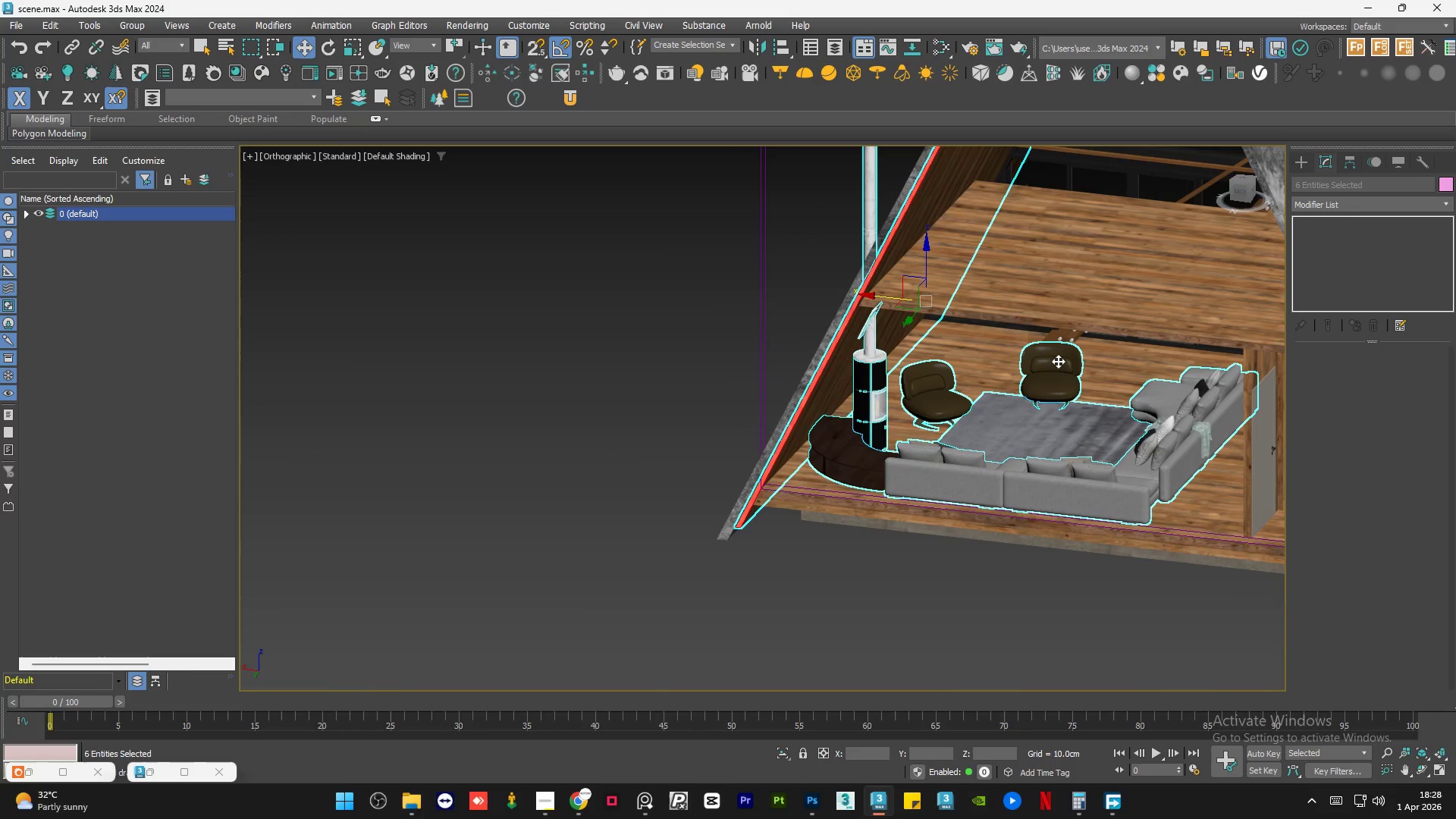 
hold_key(key=AltLeft, duration=0.64)
 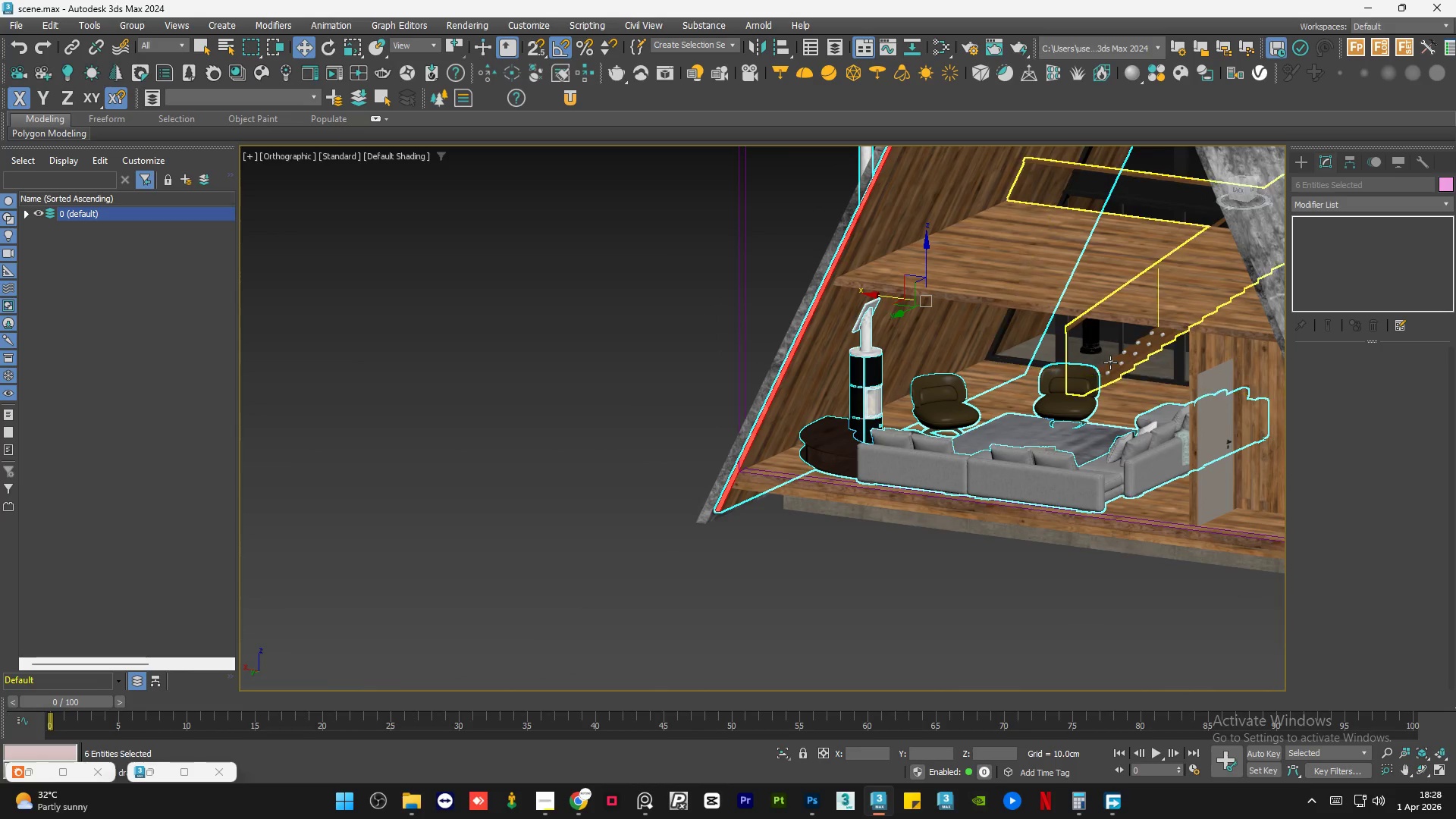 
hold_key(key=AltLeft, duration=1.88)
hold_key(key=ControlLeft, duration=0.84)
left_click([1113, 368])
 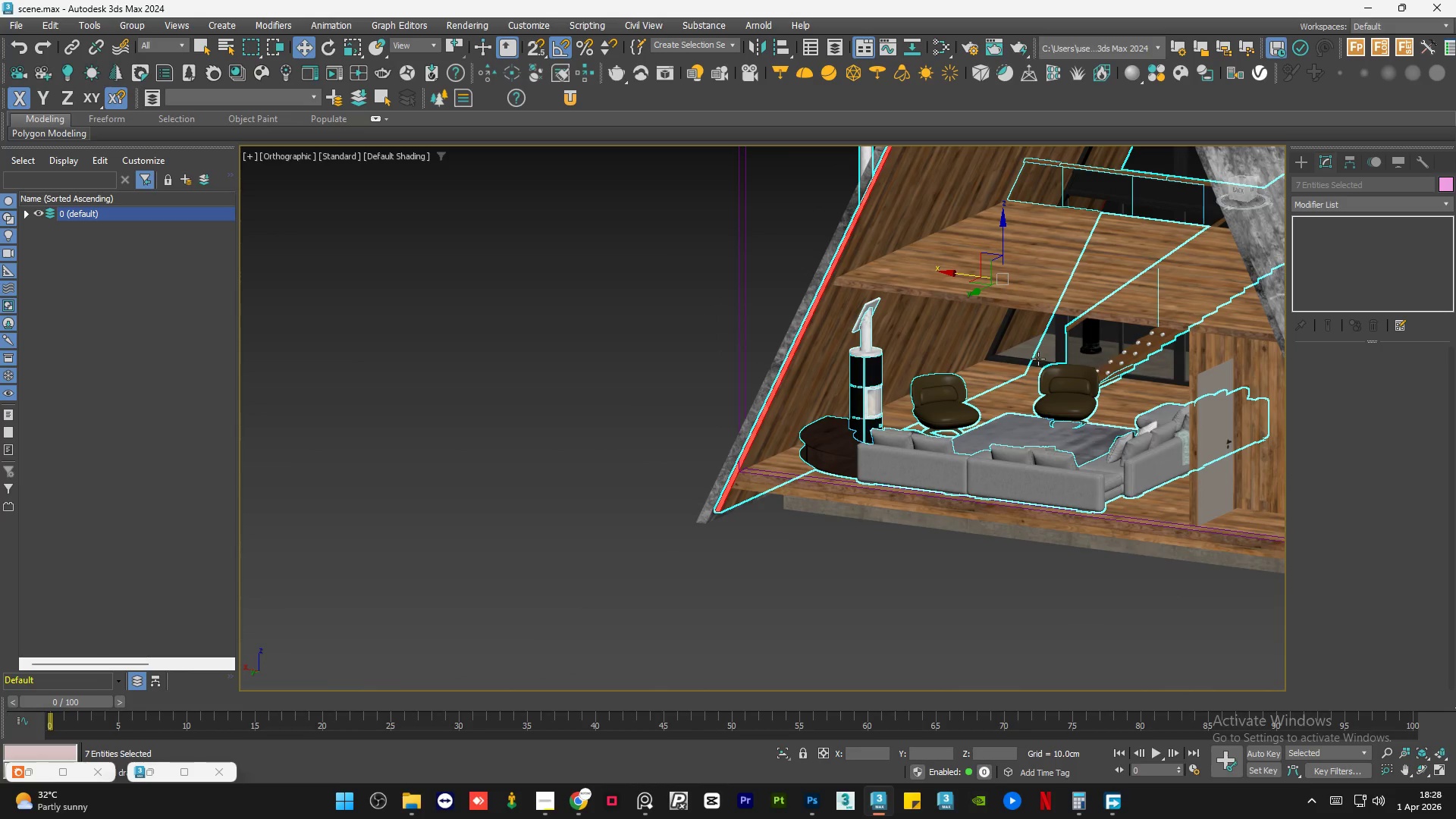 
hold_key(key=ControlLeft, duration=0.52)
left_click([1009, 353])
 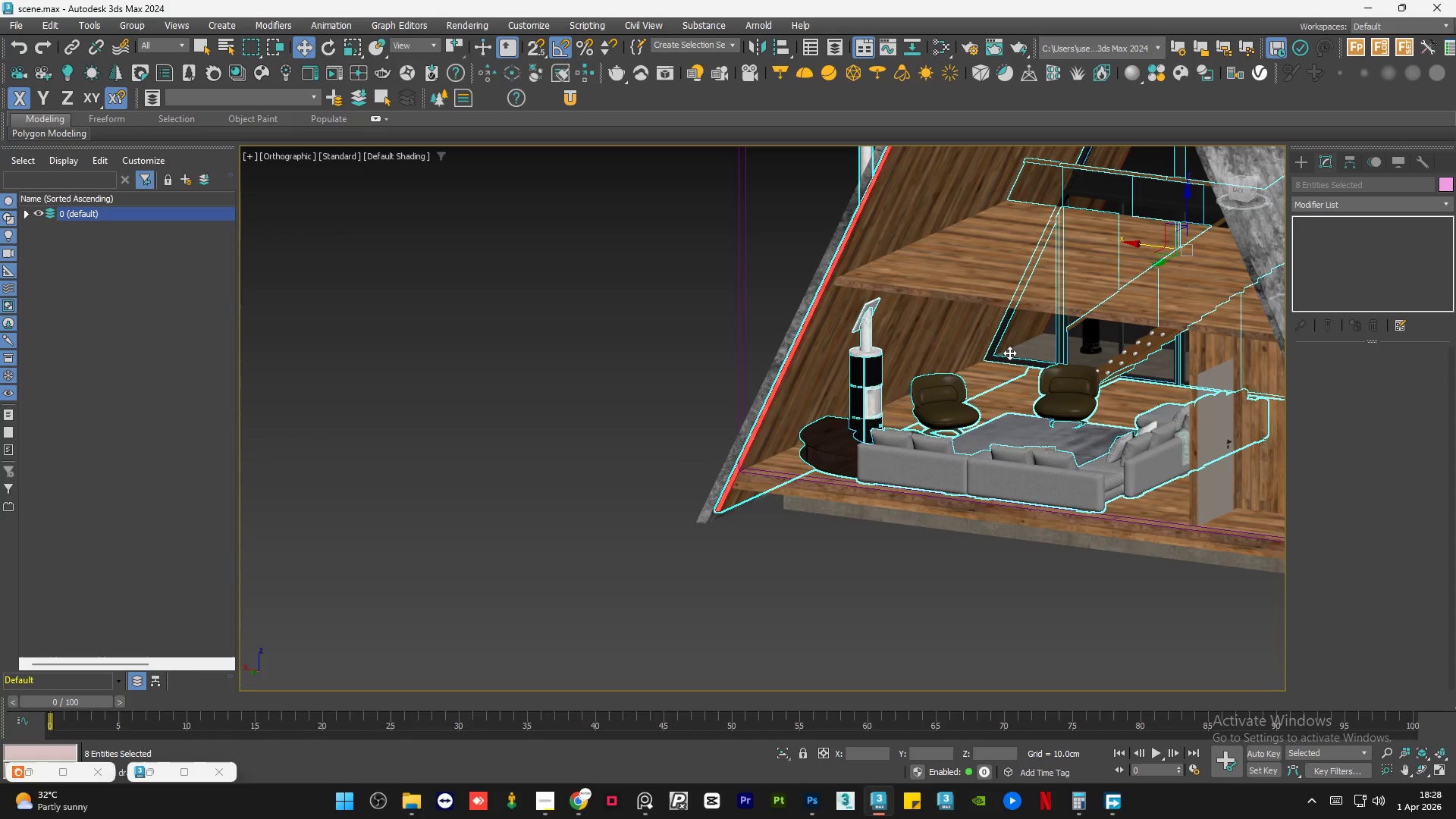 
key(Alt+Q)
 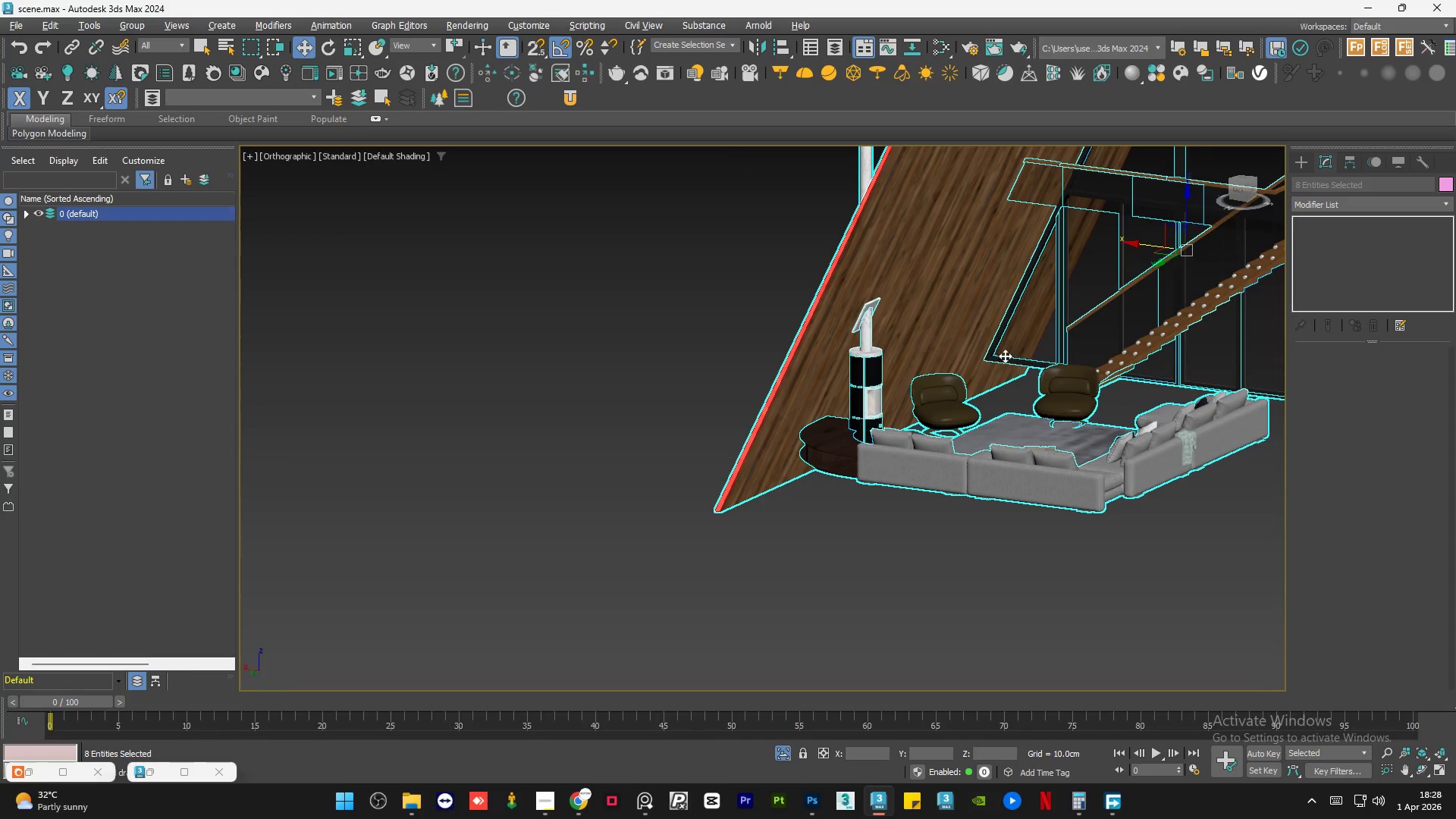 
hold_key(key=AltLeft, duration=0.62)
 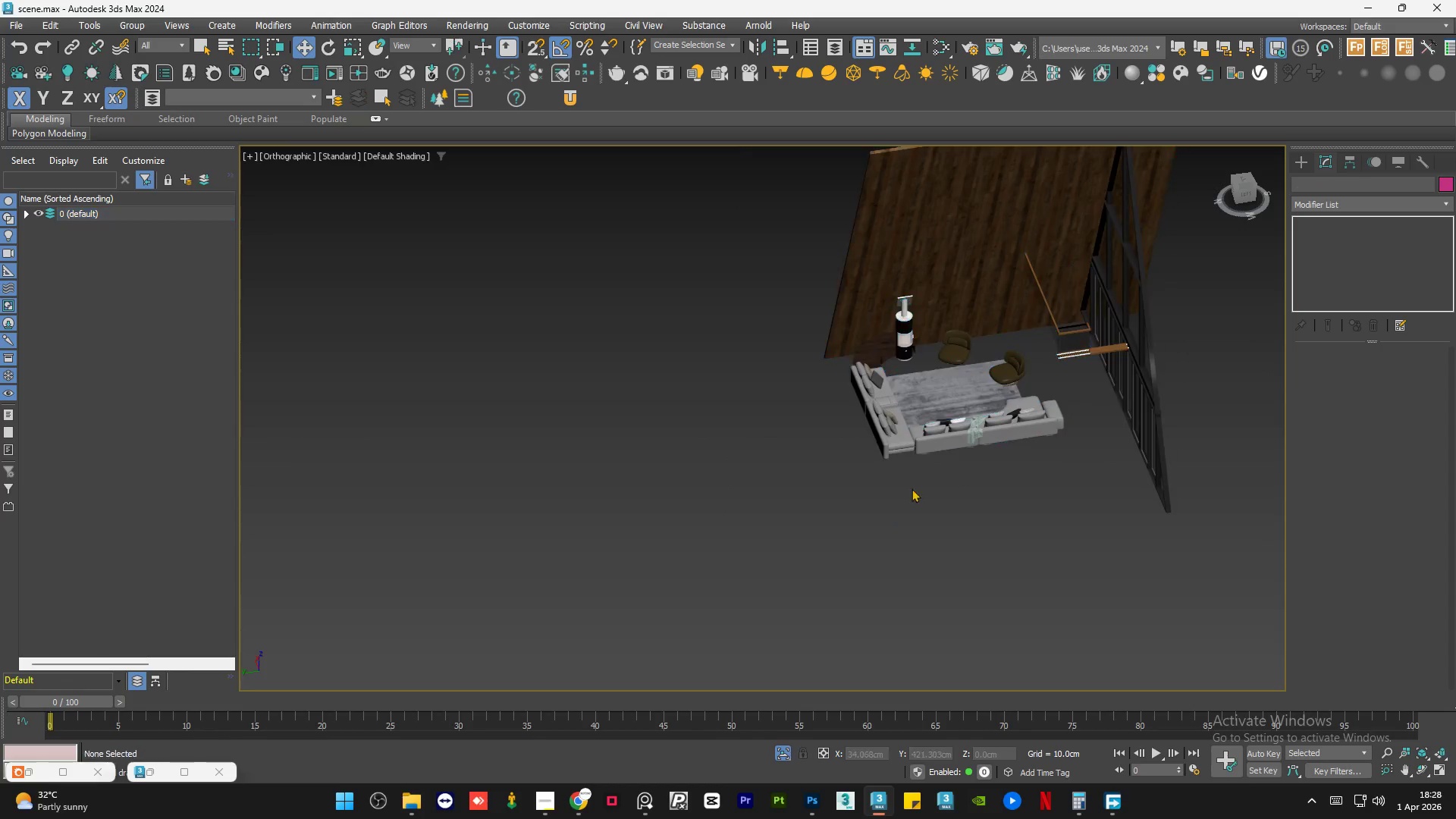 
scroll: coordinate [948, 423], scroll_direction: down, amount: 2.0
 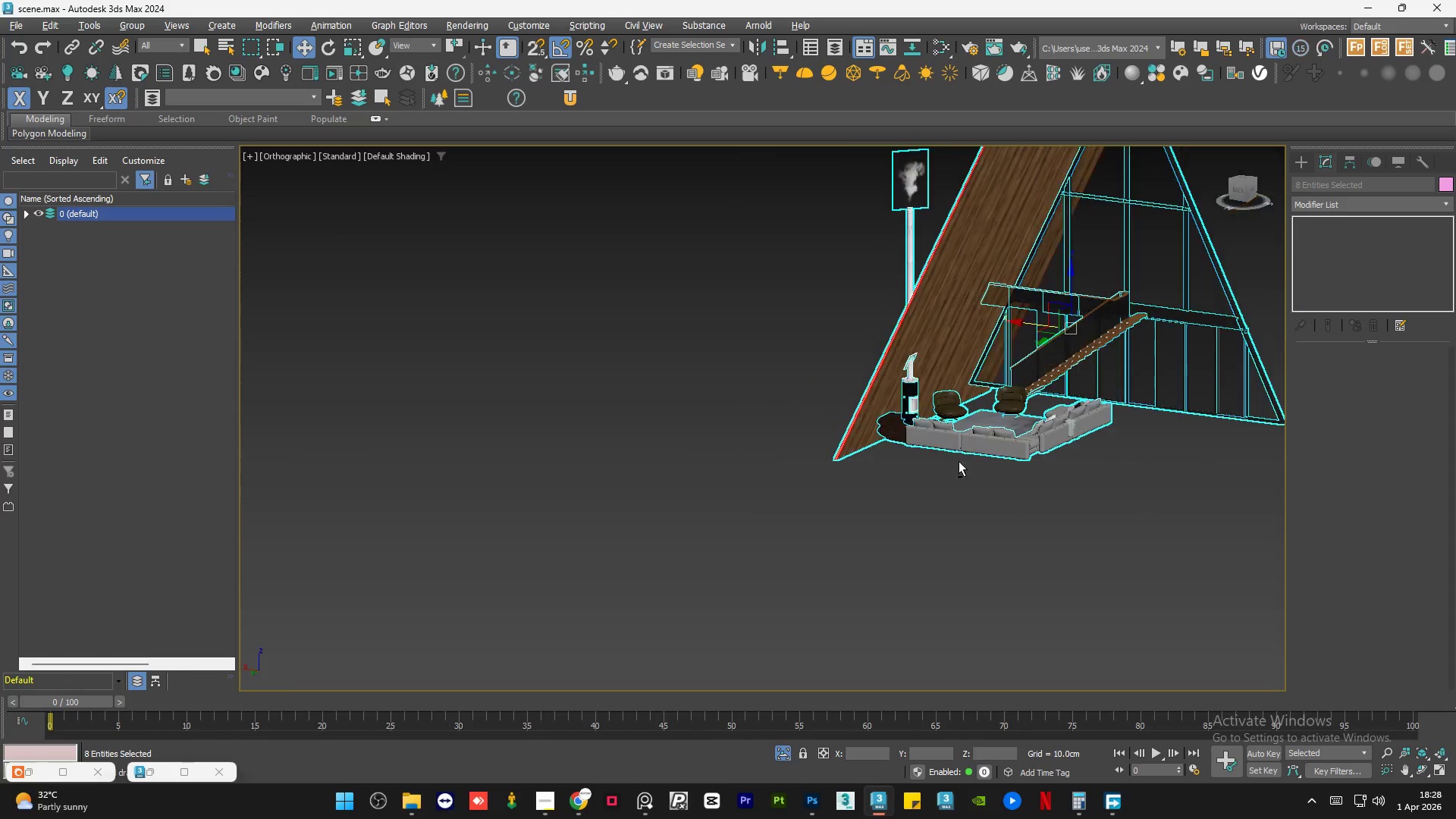 
hold_key(key=AltLeft, duration=0.72)
 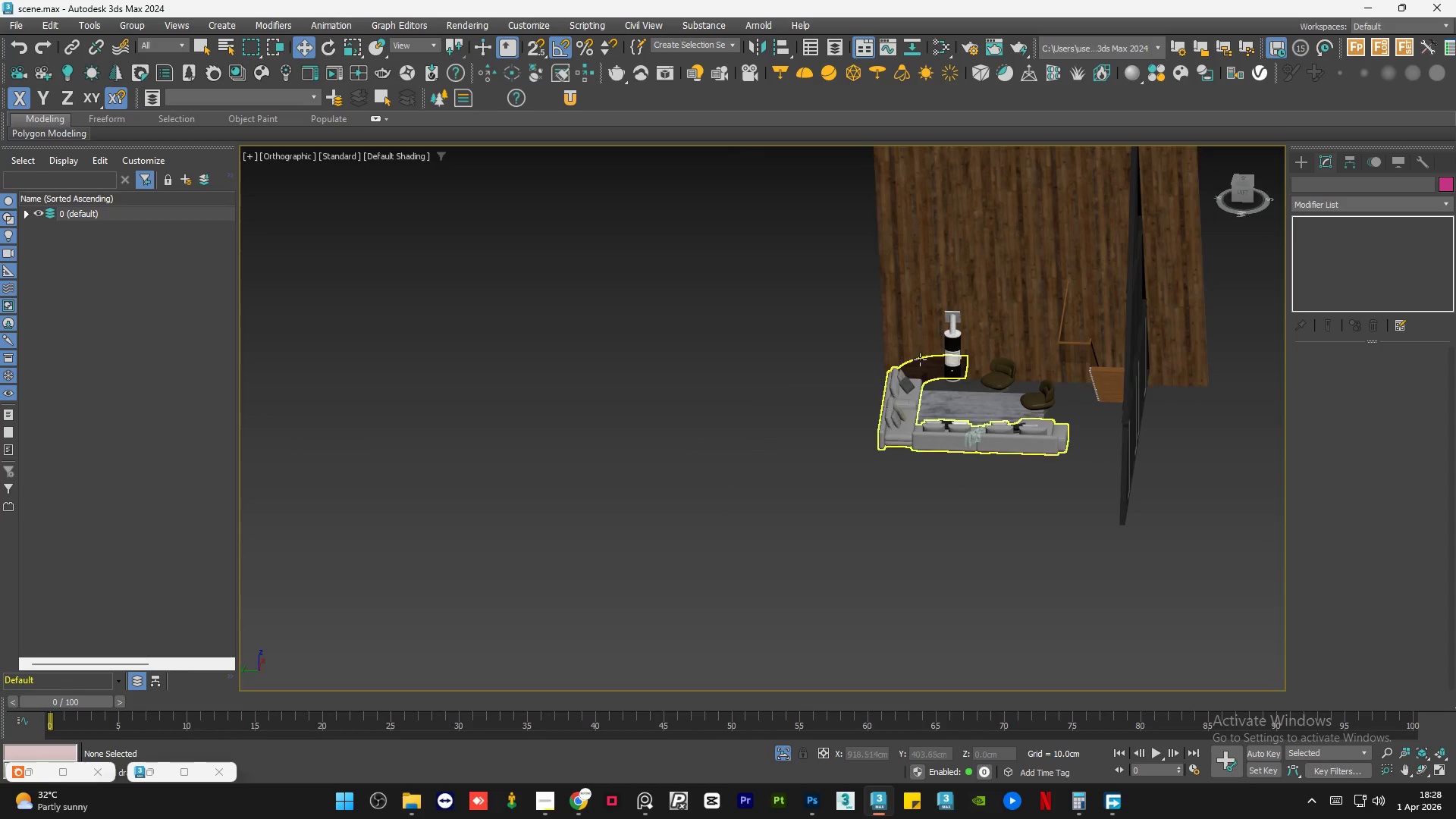 
left_click([927, 368])
 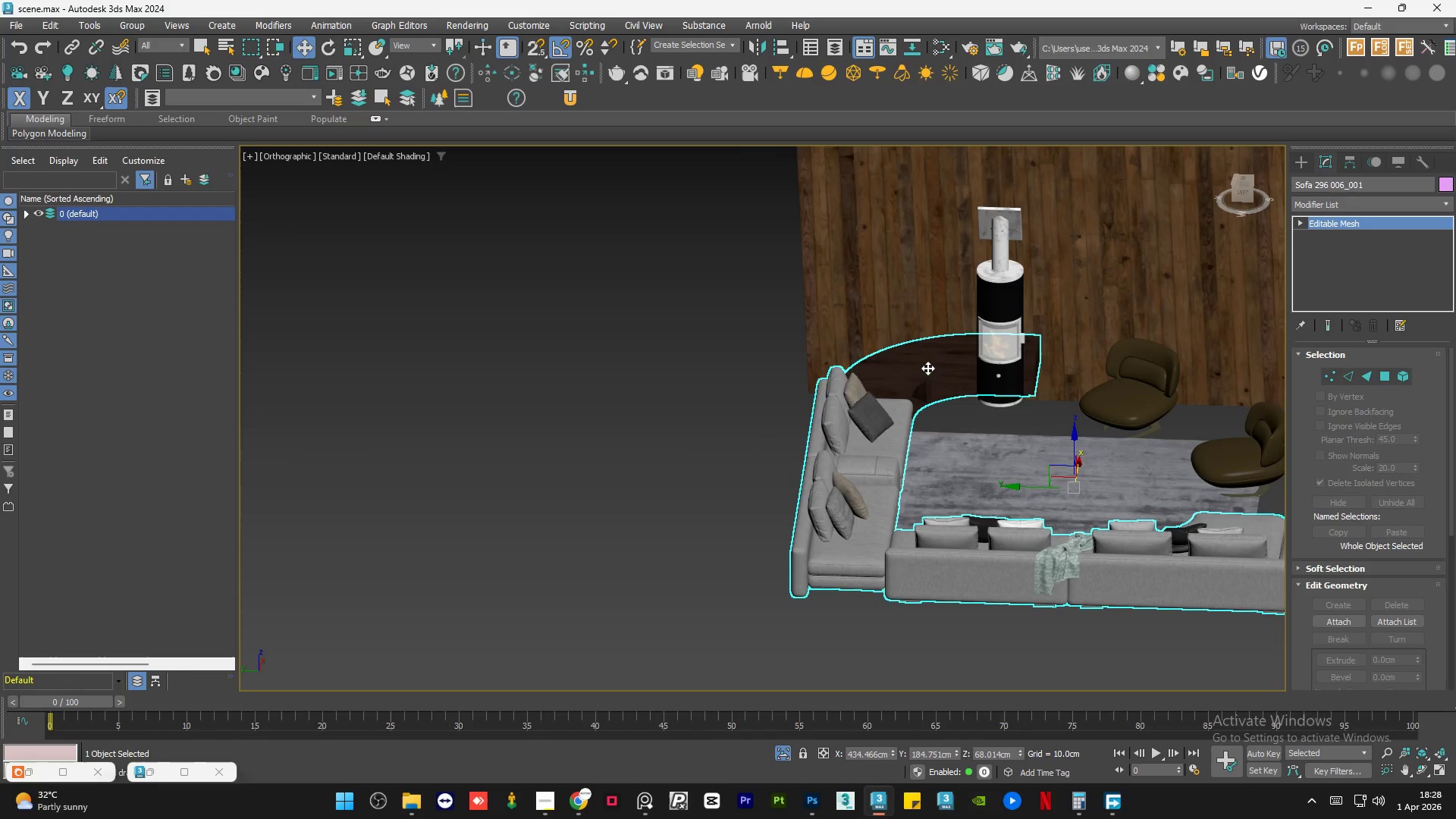 
scroll: coordinate [927, 368], scroll_direction: up, amount: 3.0
 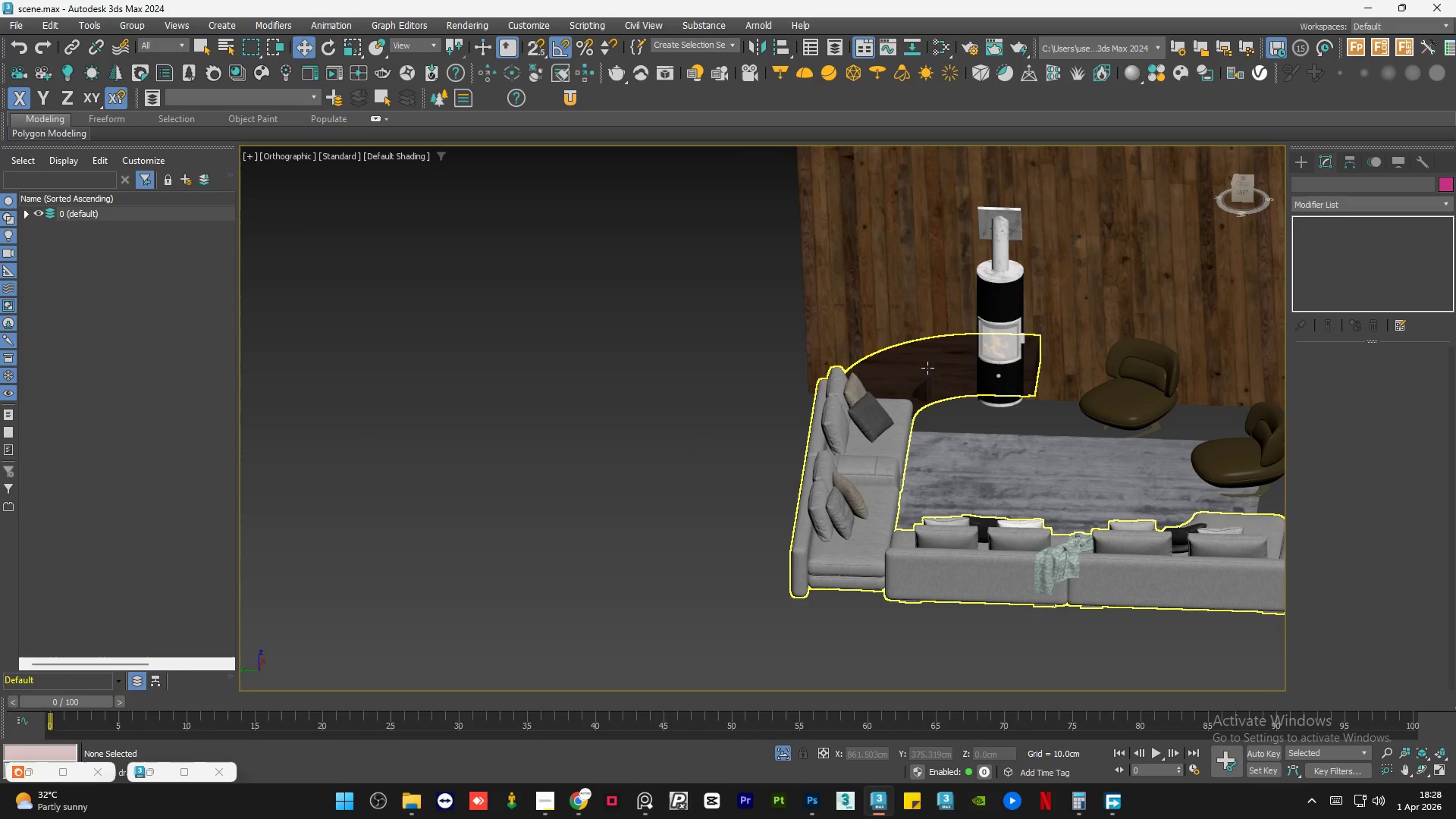 
key(Alt+AltLeft)
 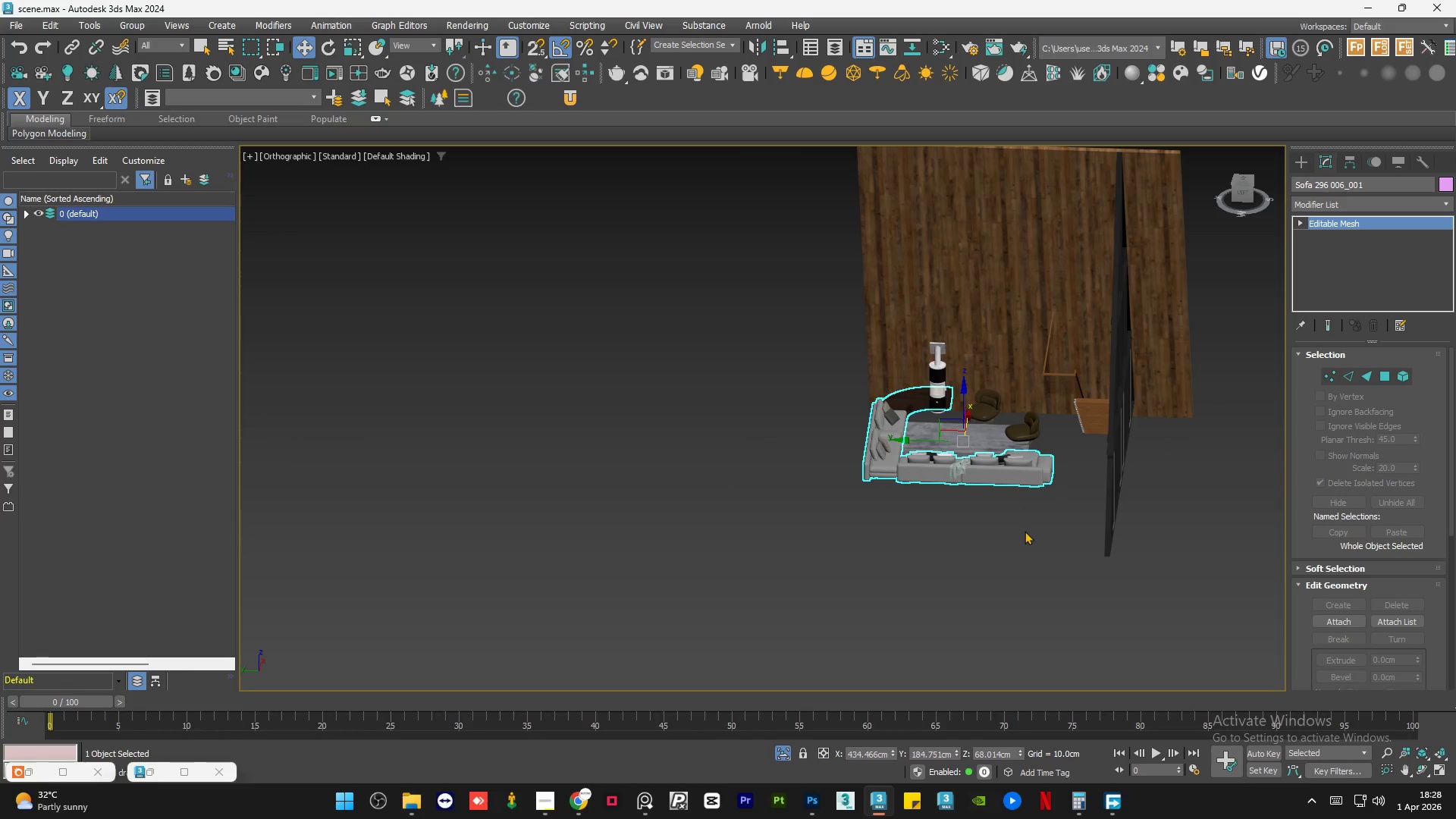 
scroll: coordinate [901, 426], scroll_direction: down, amount: 3.0
 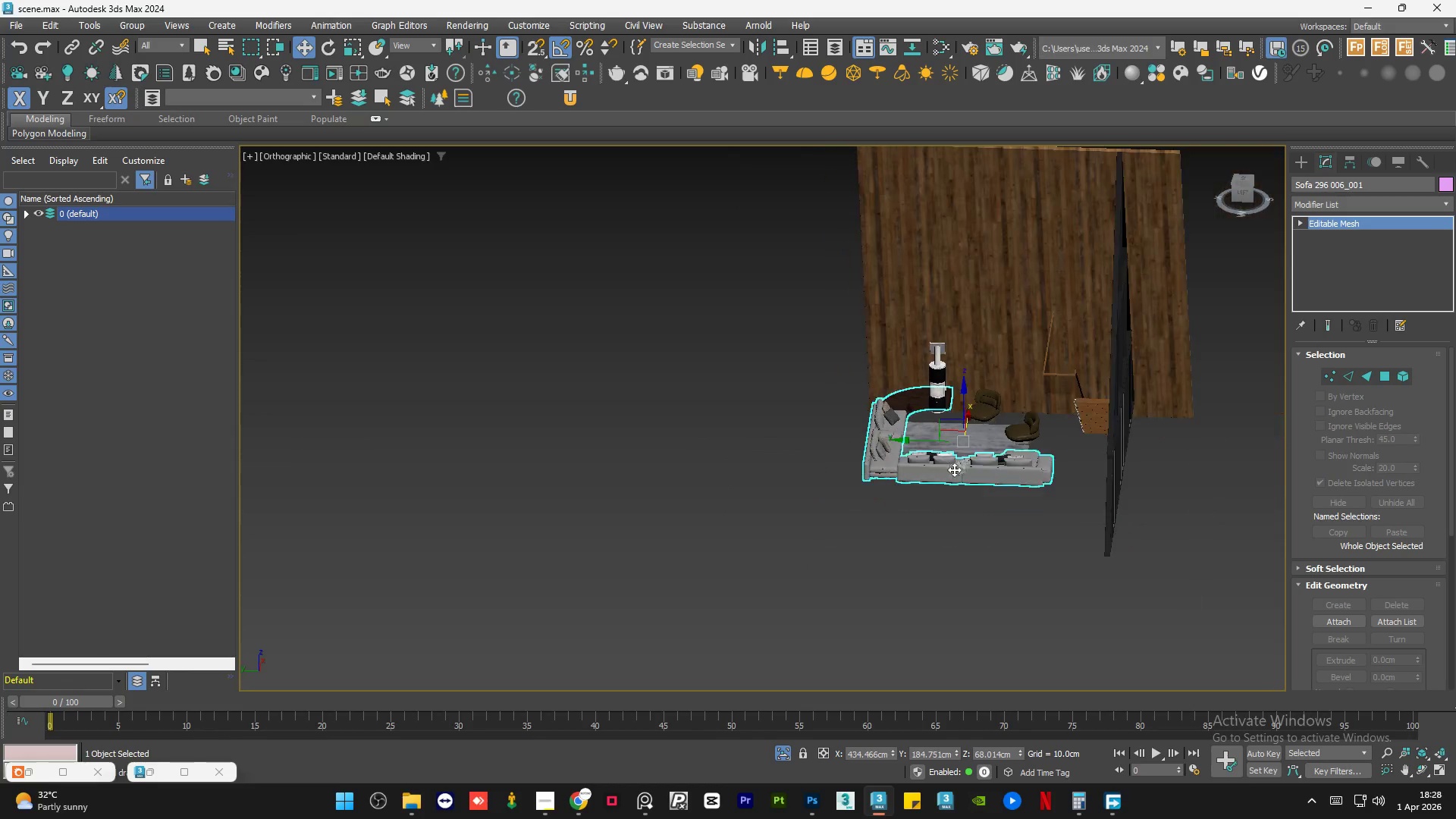 
left_click([1025, 532])
 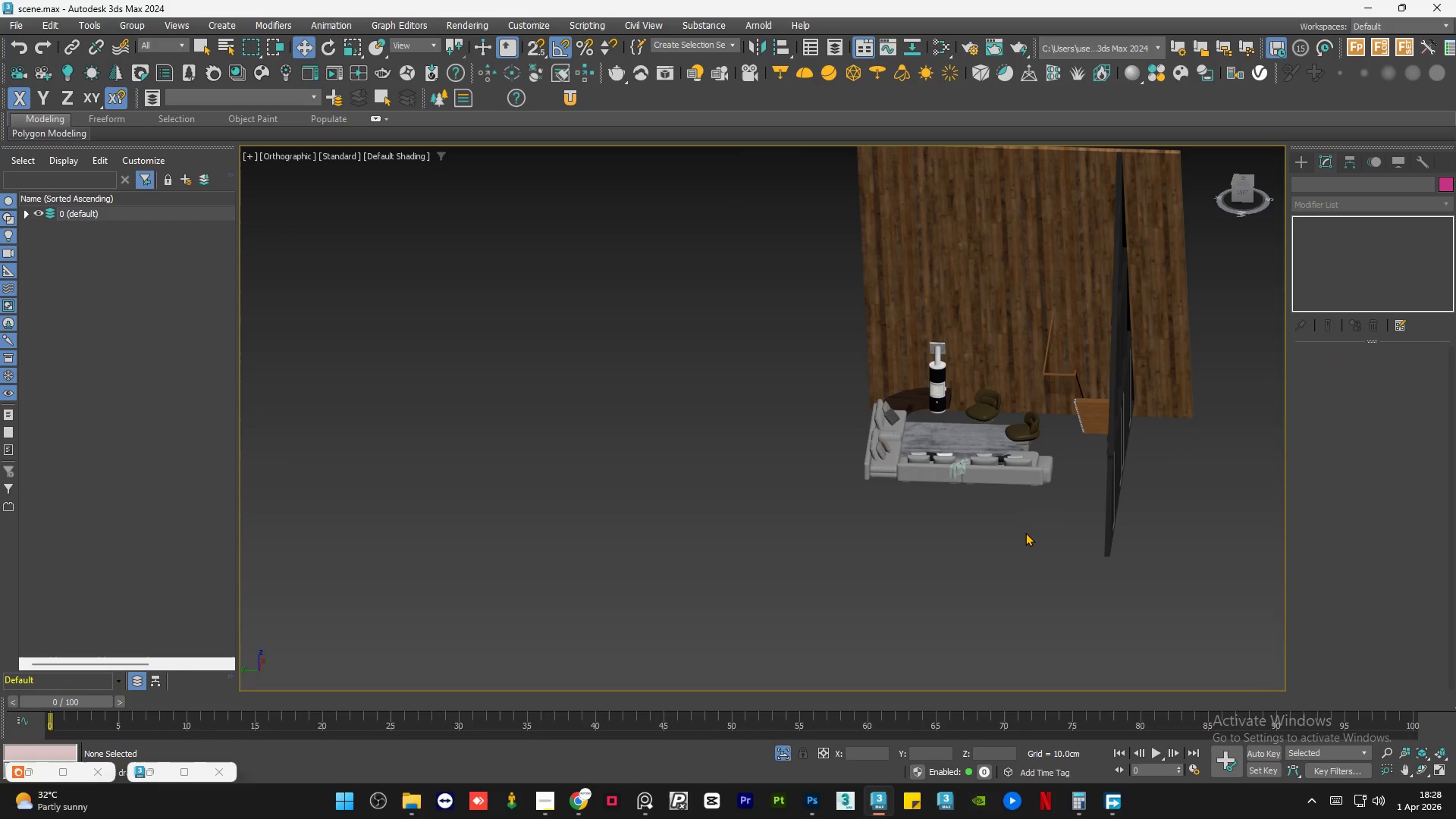 
key(Control+S)
 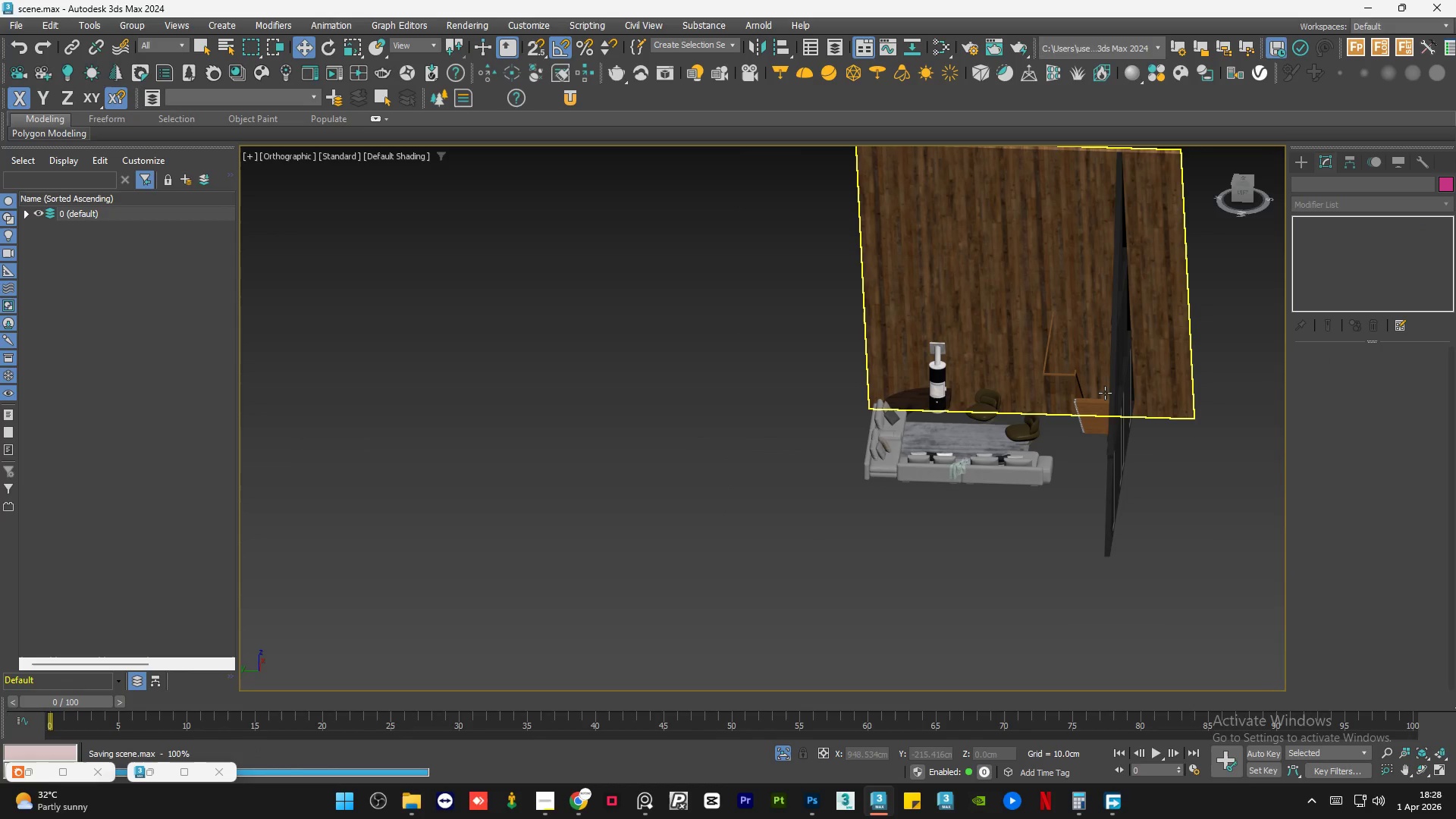 
scroll: coordinate [1090, 404], scroll_direction: up, amount: 6.0
 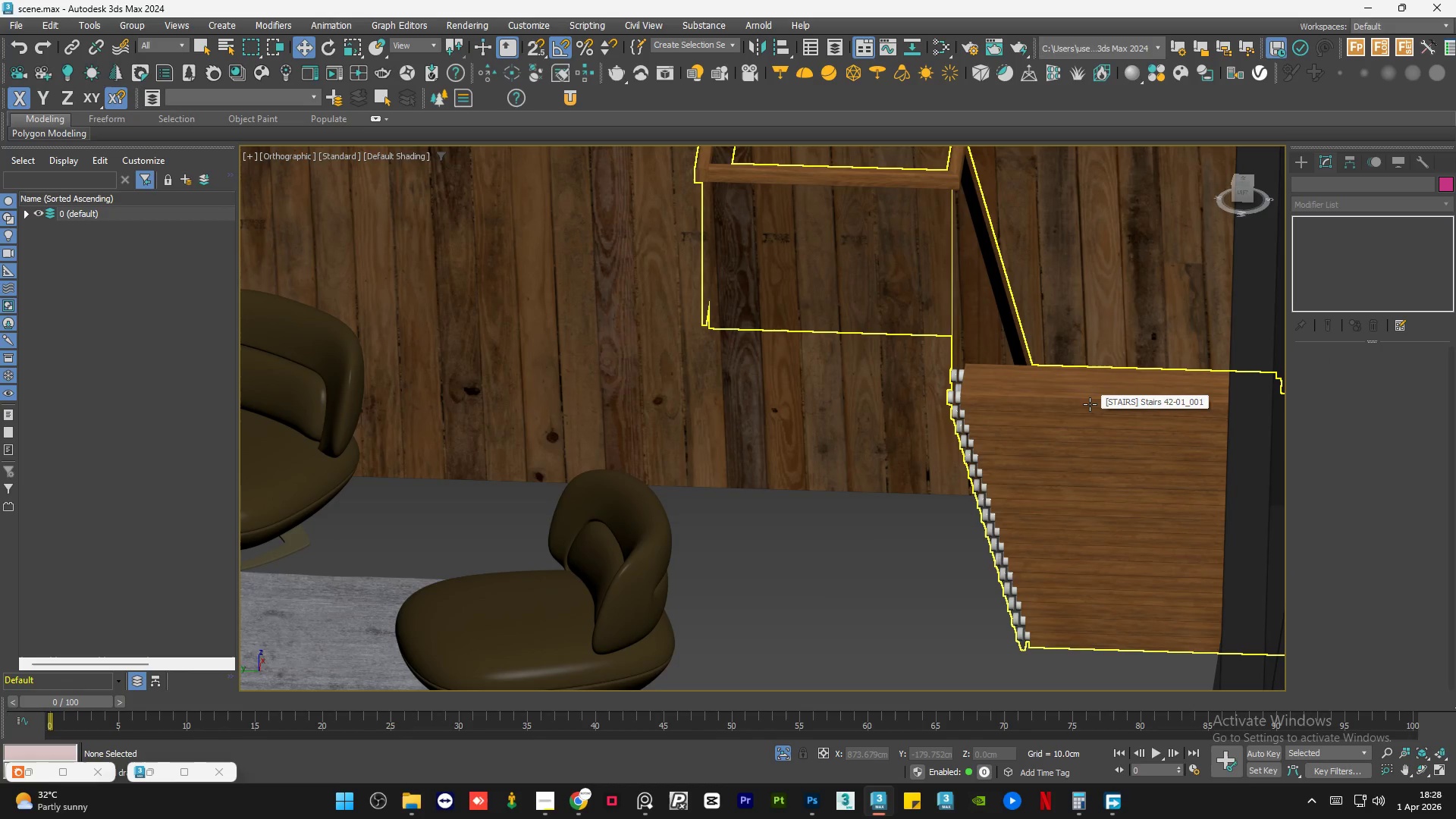 
scroll: coordinate [1090, 404], scroll_direction: down, amount: 3.0
 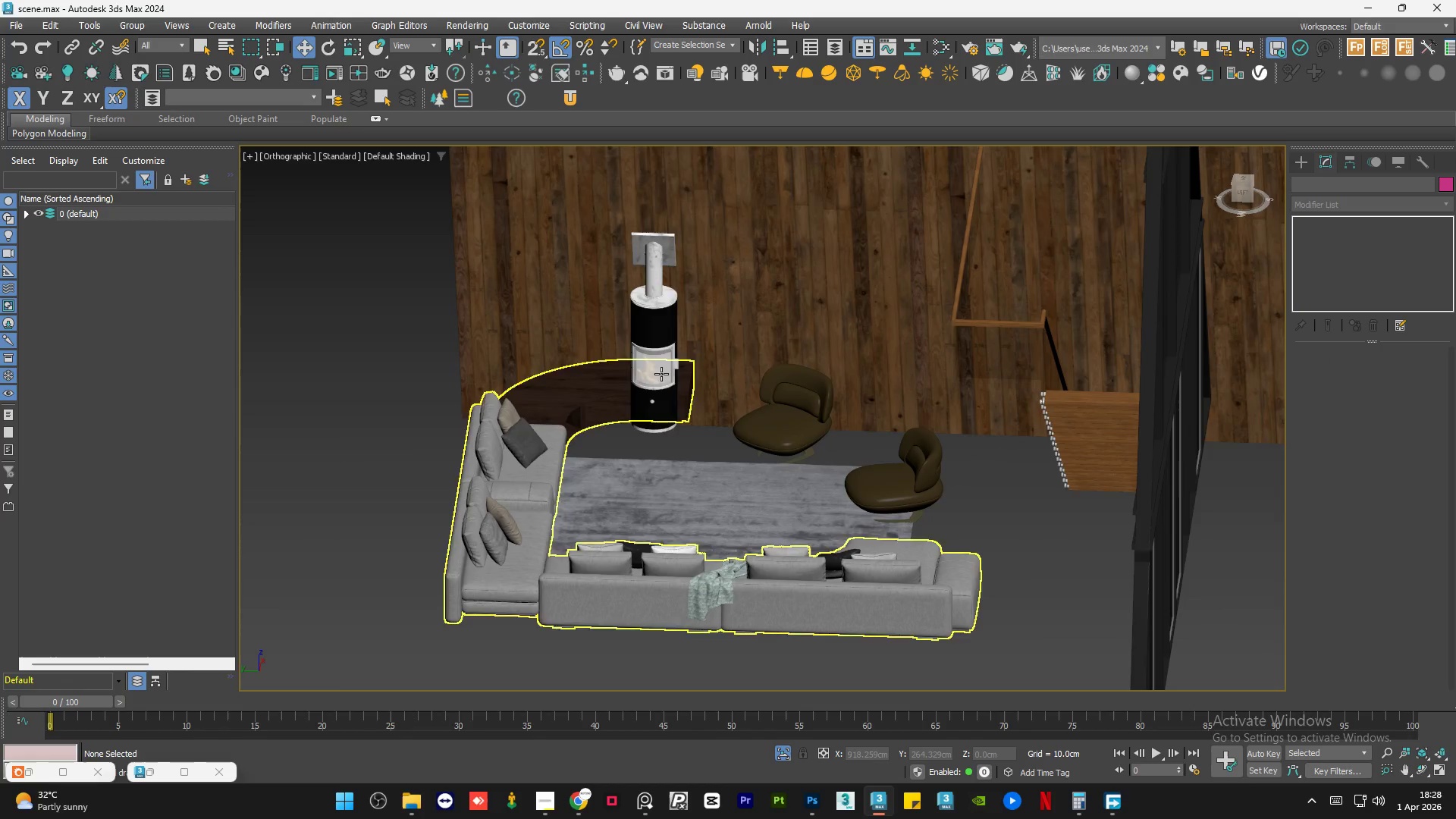 
scroll: coordinate [691, 387], scroll_direction: up, amount: 6.0
 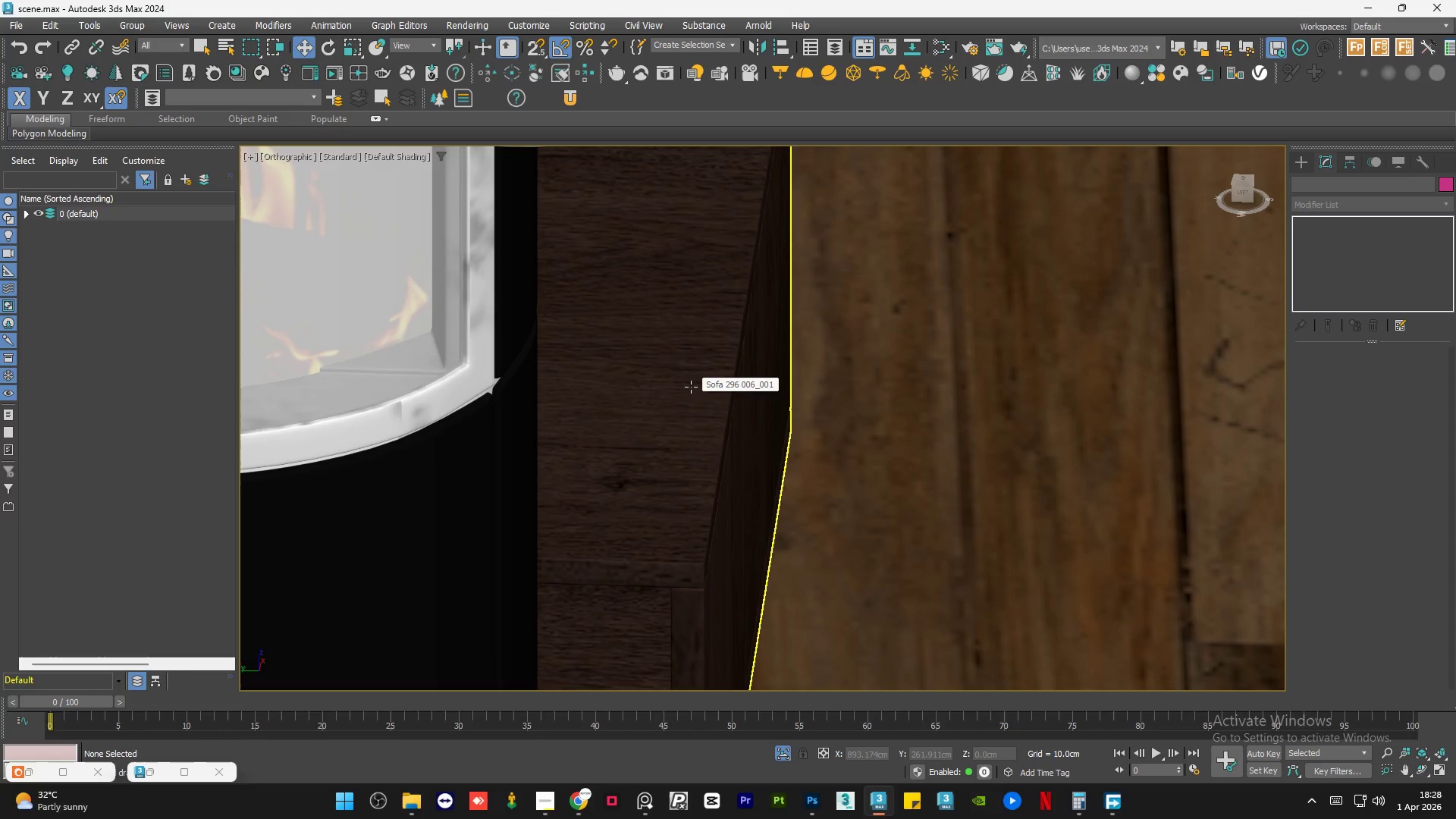 
scroll: coordinate [689, 388], scroll_direction: down, amount: 7.0
 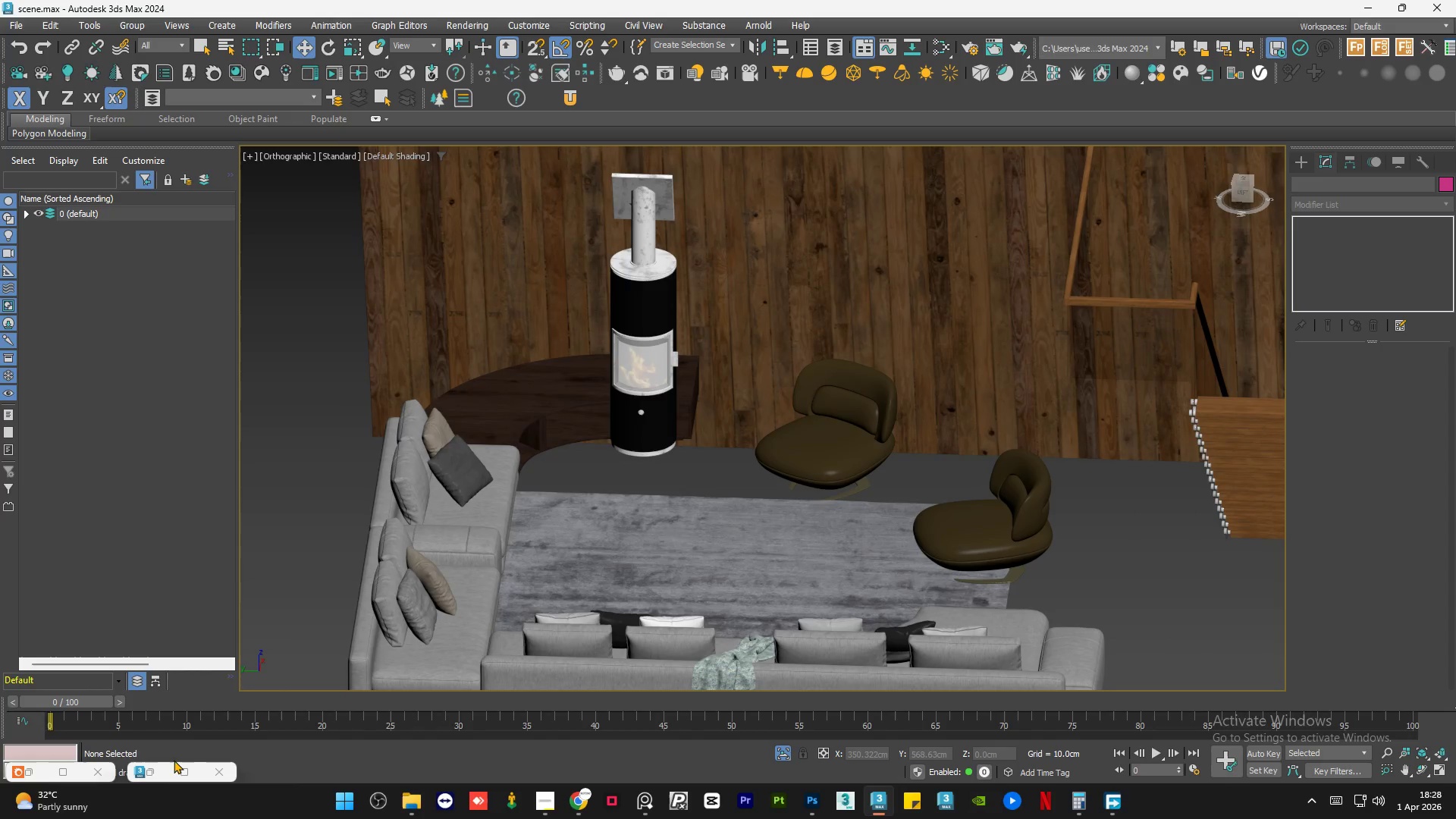 
left_click([162, 774])
 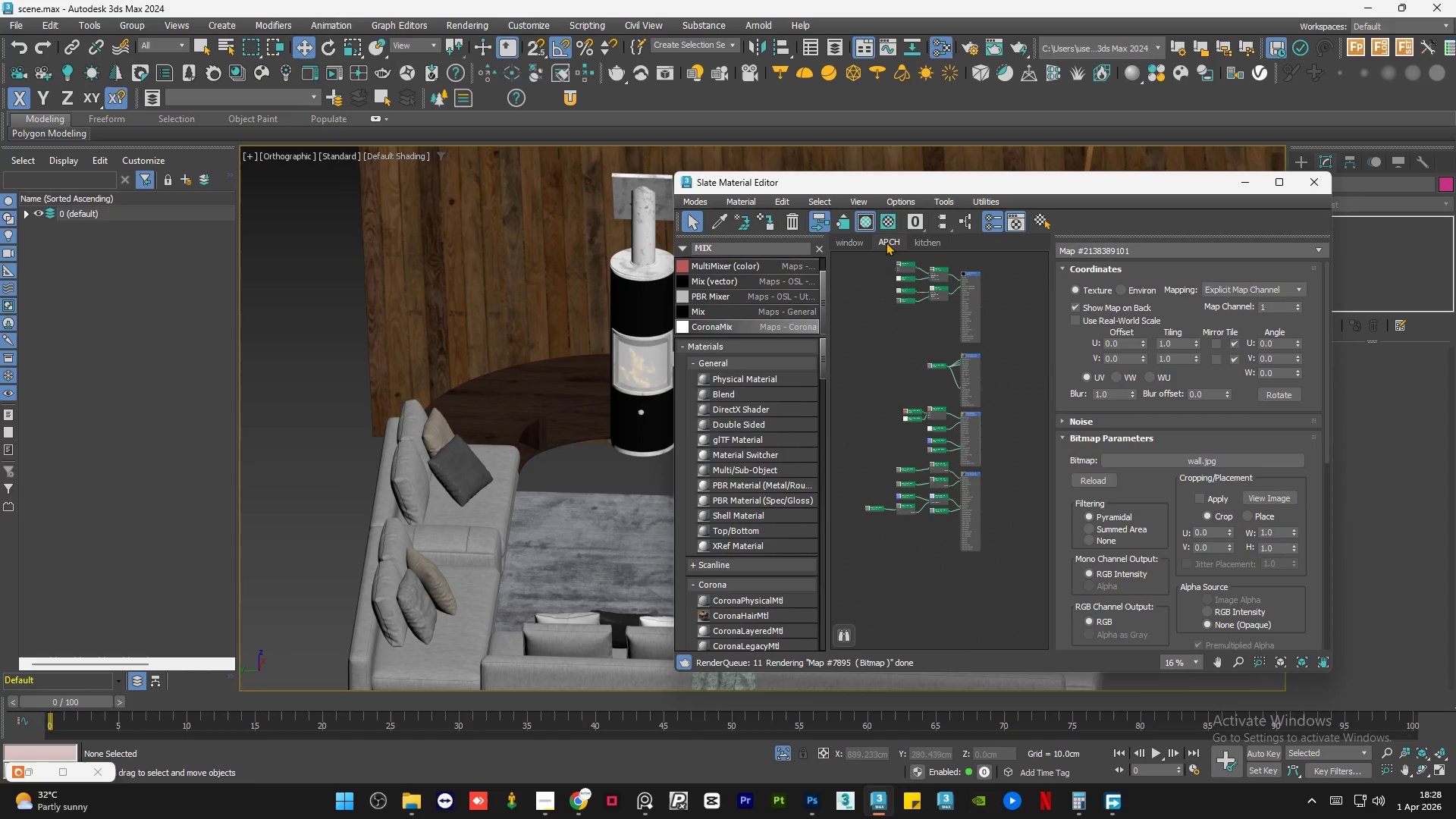 
left_click([924, 242])
 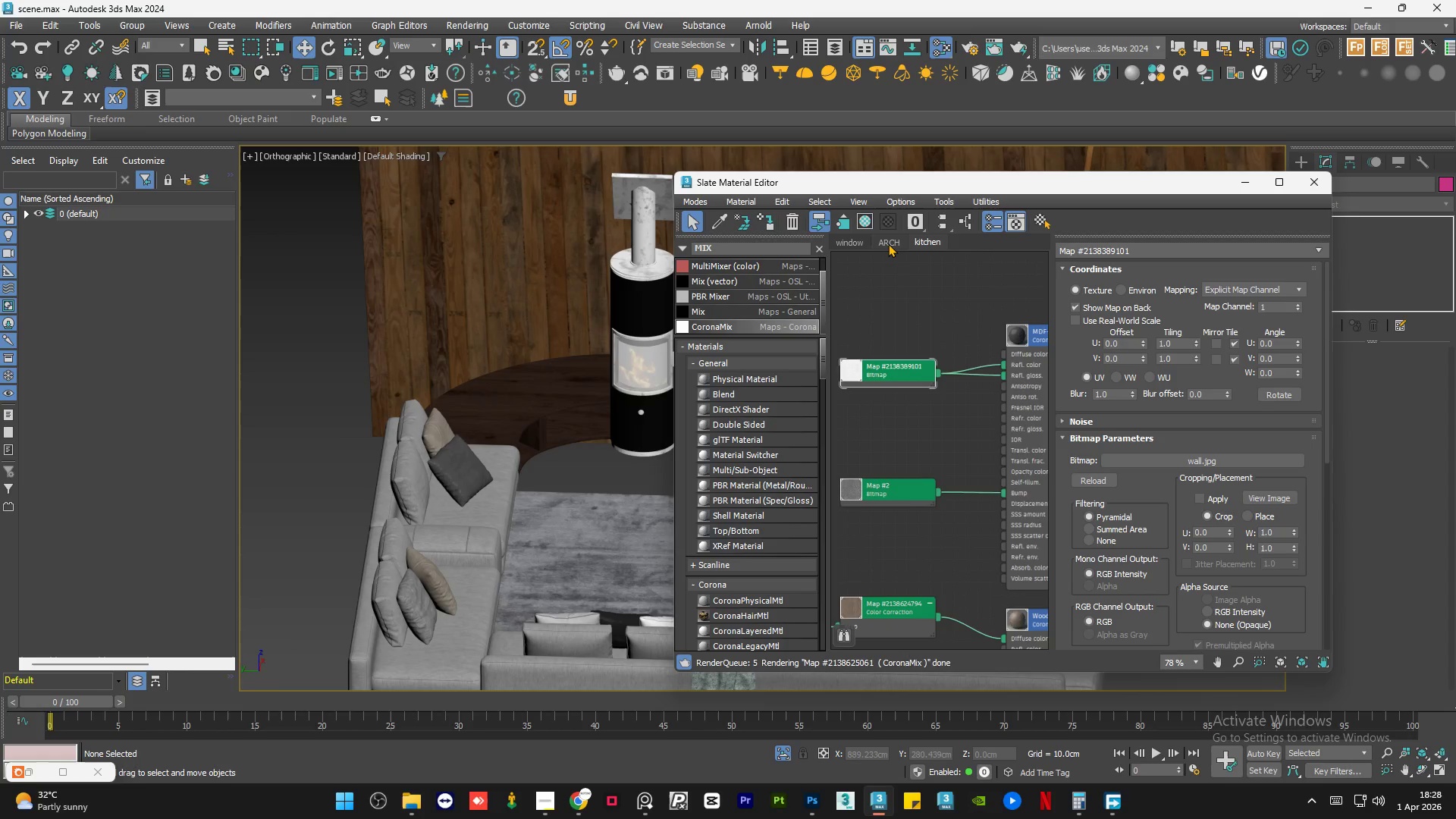 
left_click([888, 243])
 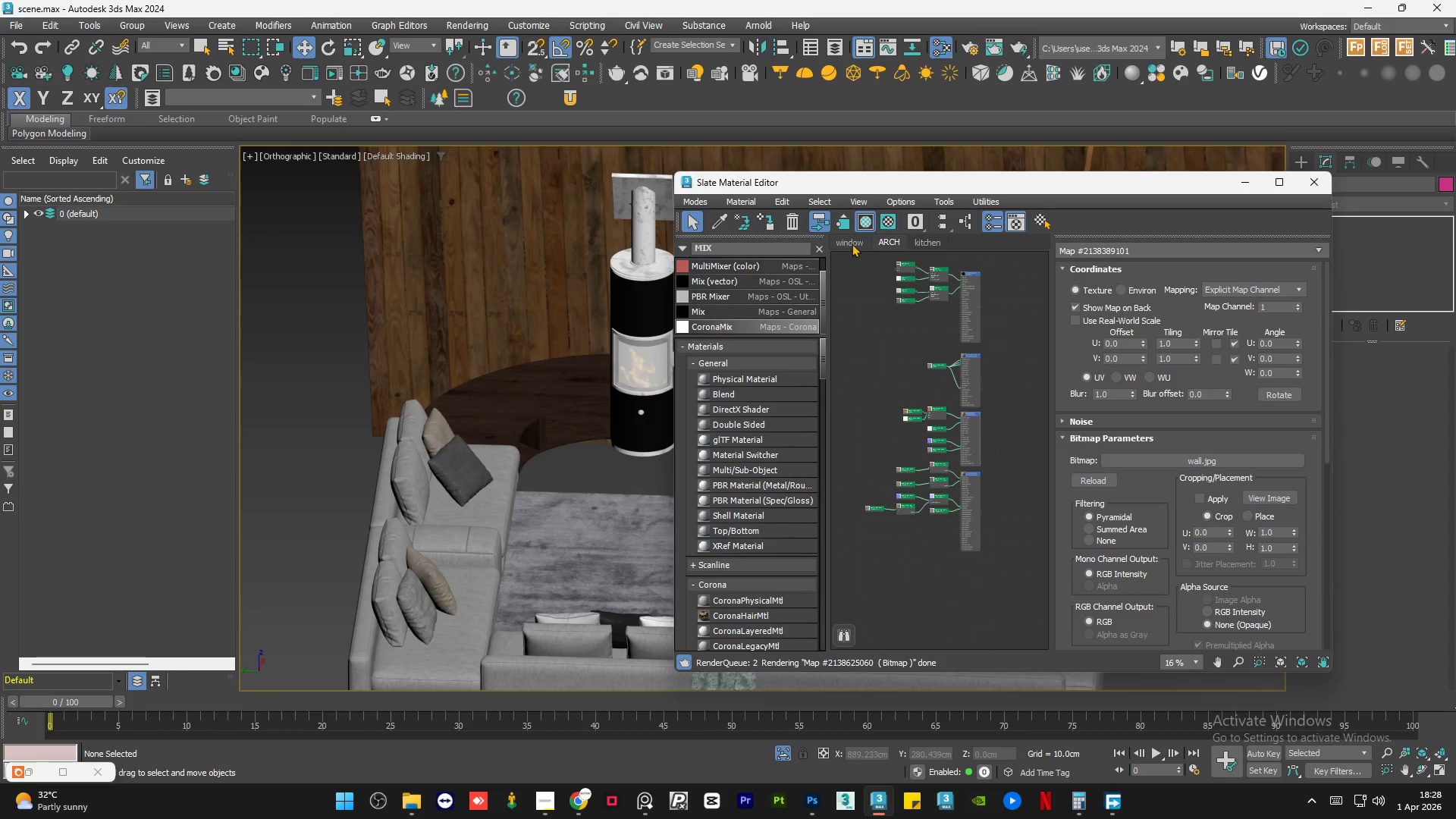 
left_click([850, 243])
 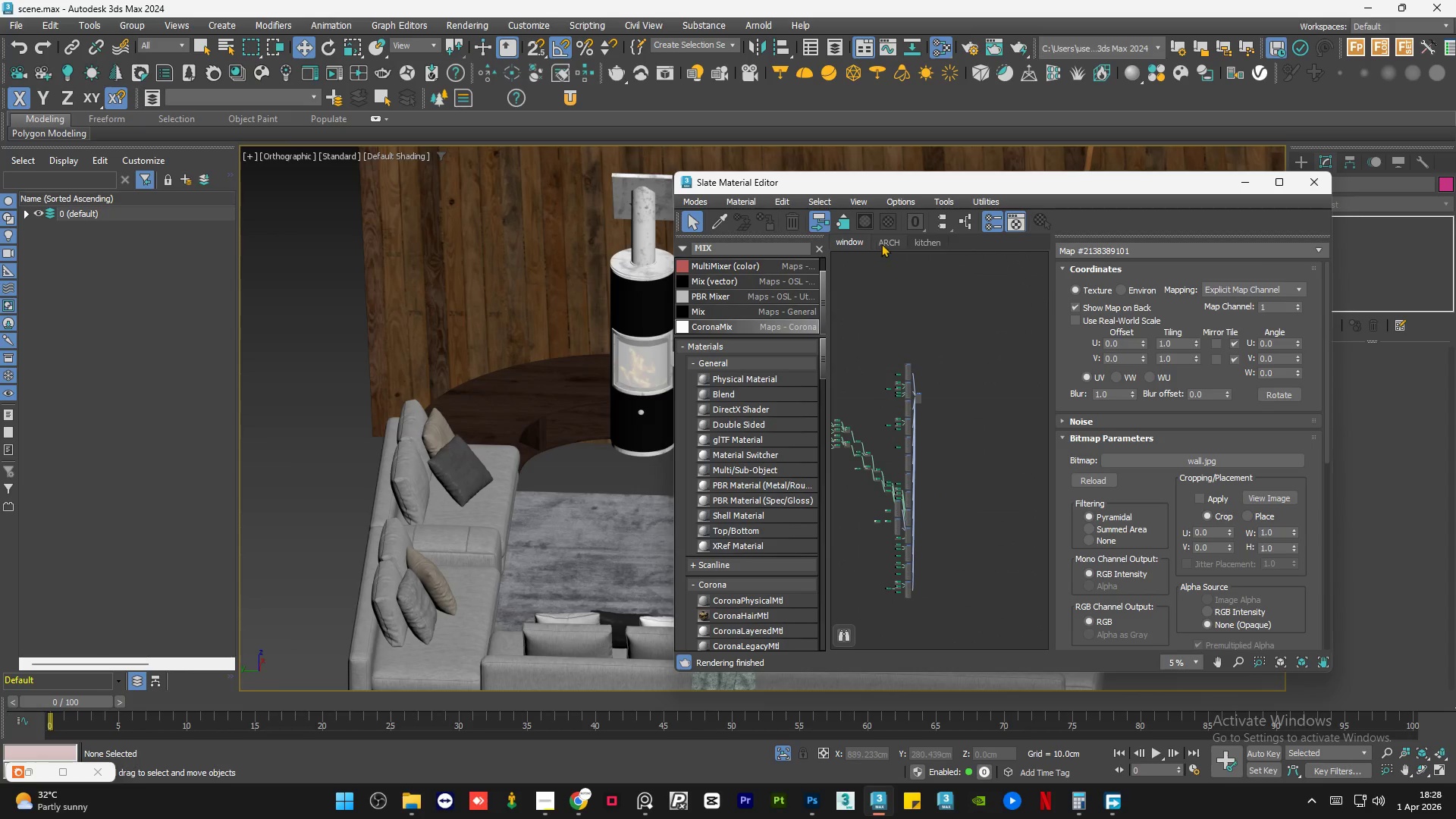 
left_click([883, 243])
 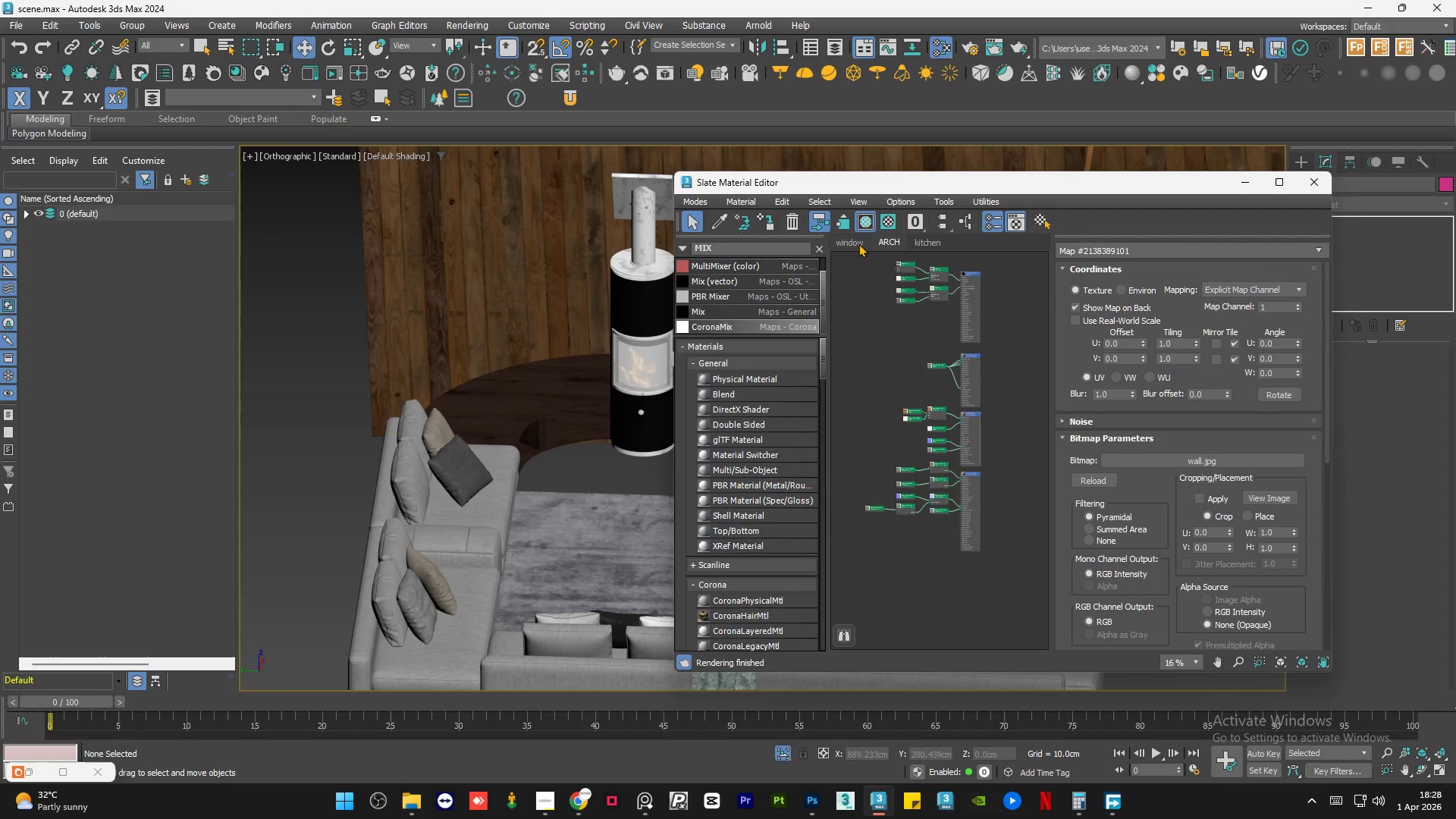 
left_click([858, 243])
 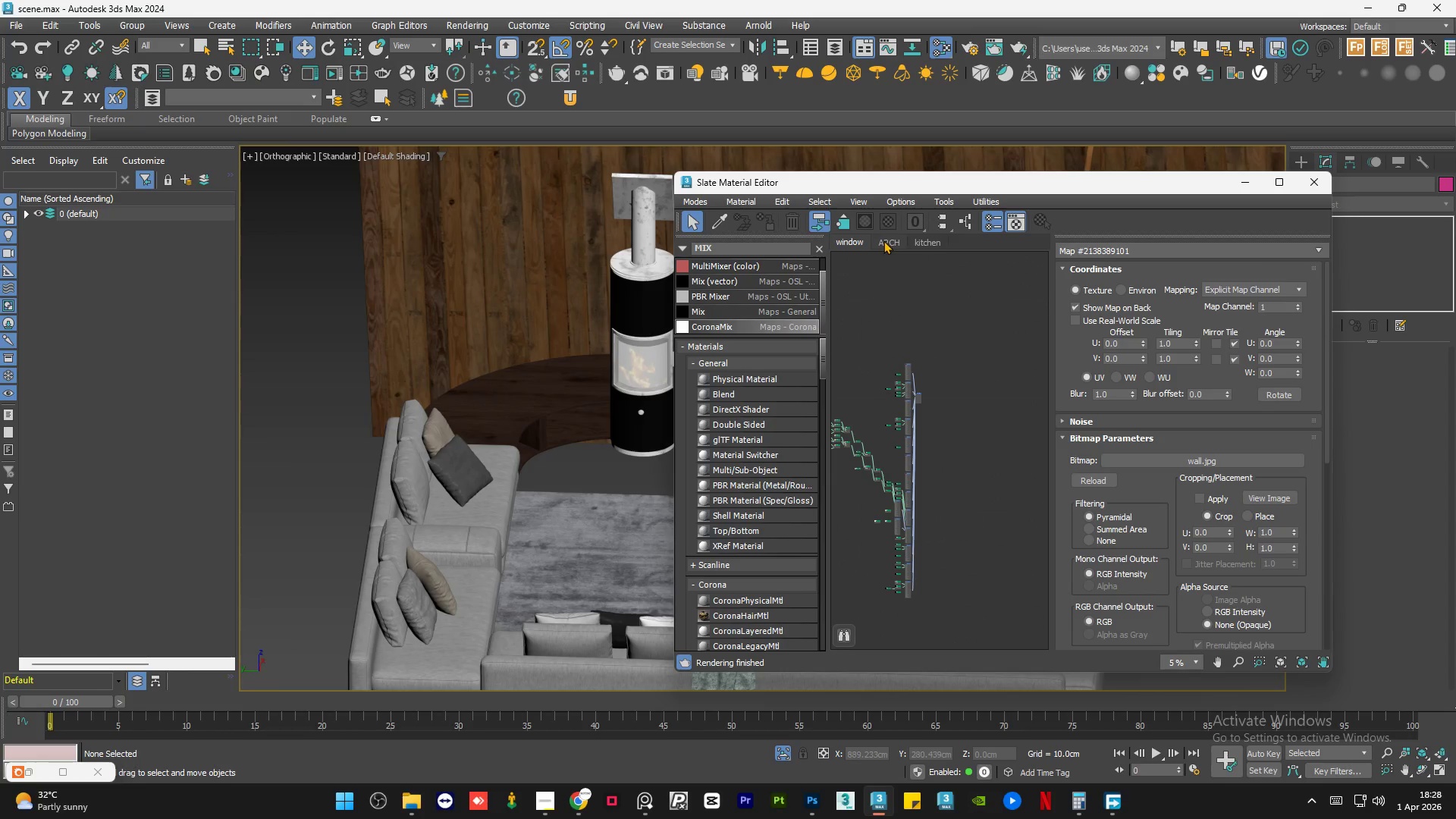 
left_click([883, 240])
 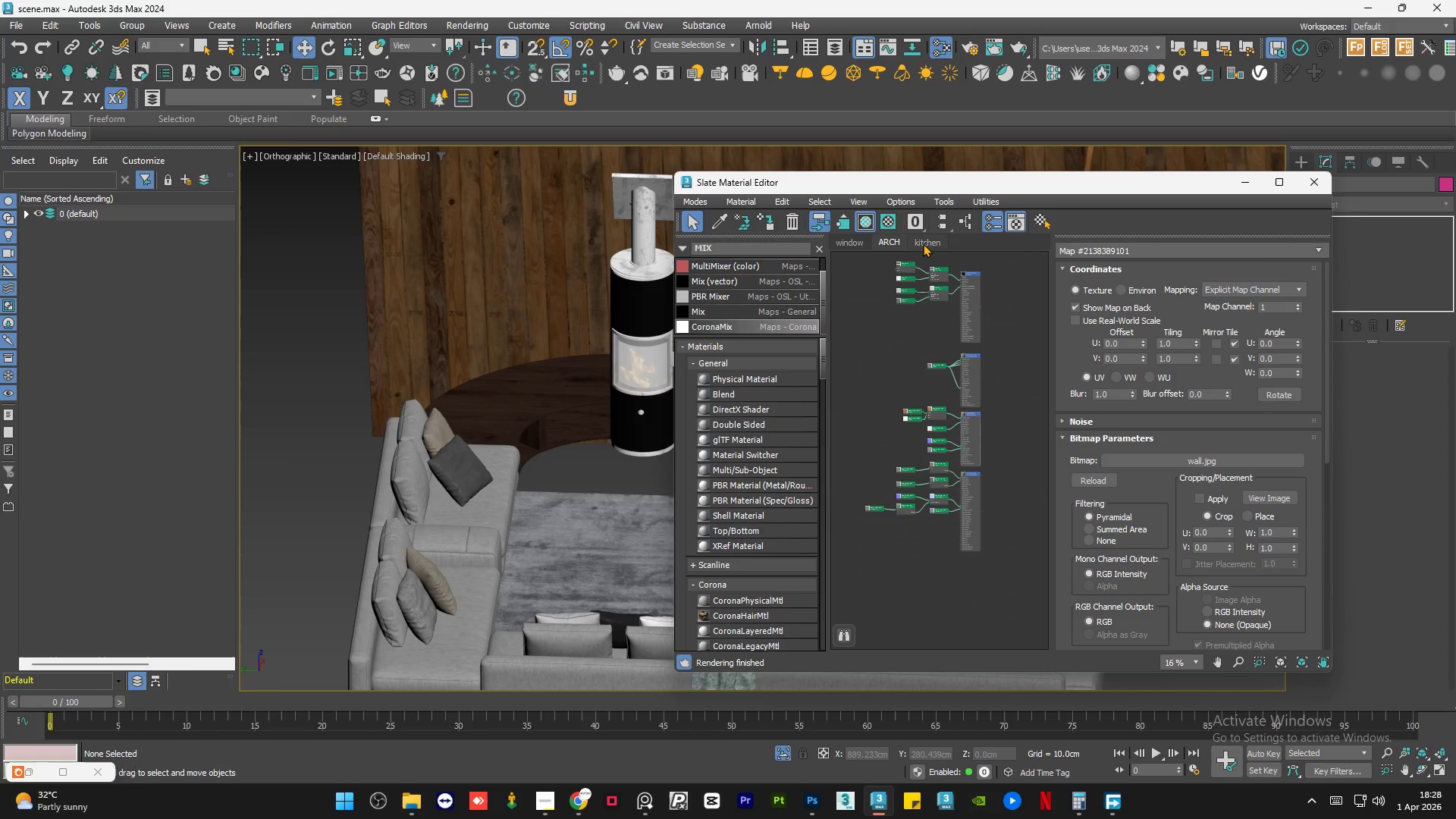 
left_click([923, 243])
 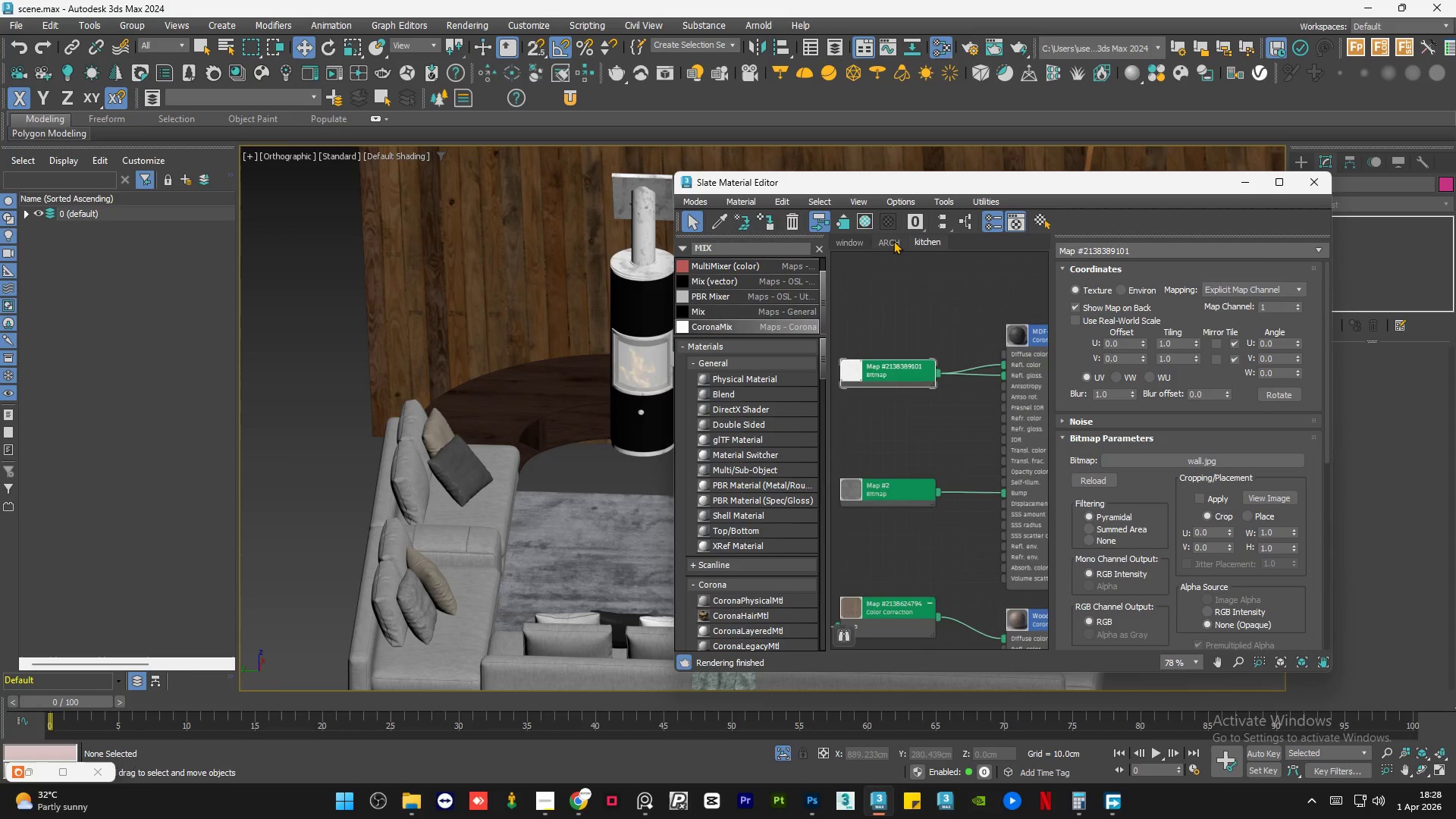 
left_click([893, 240])
 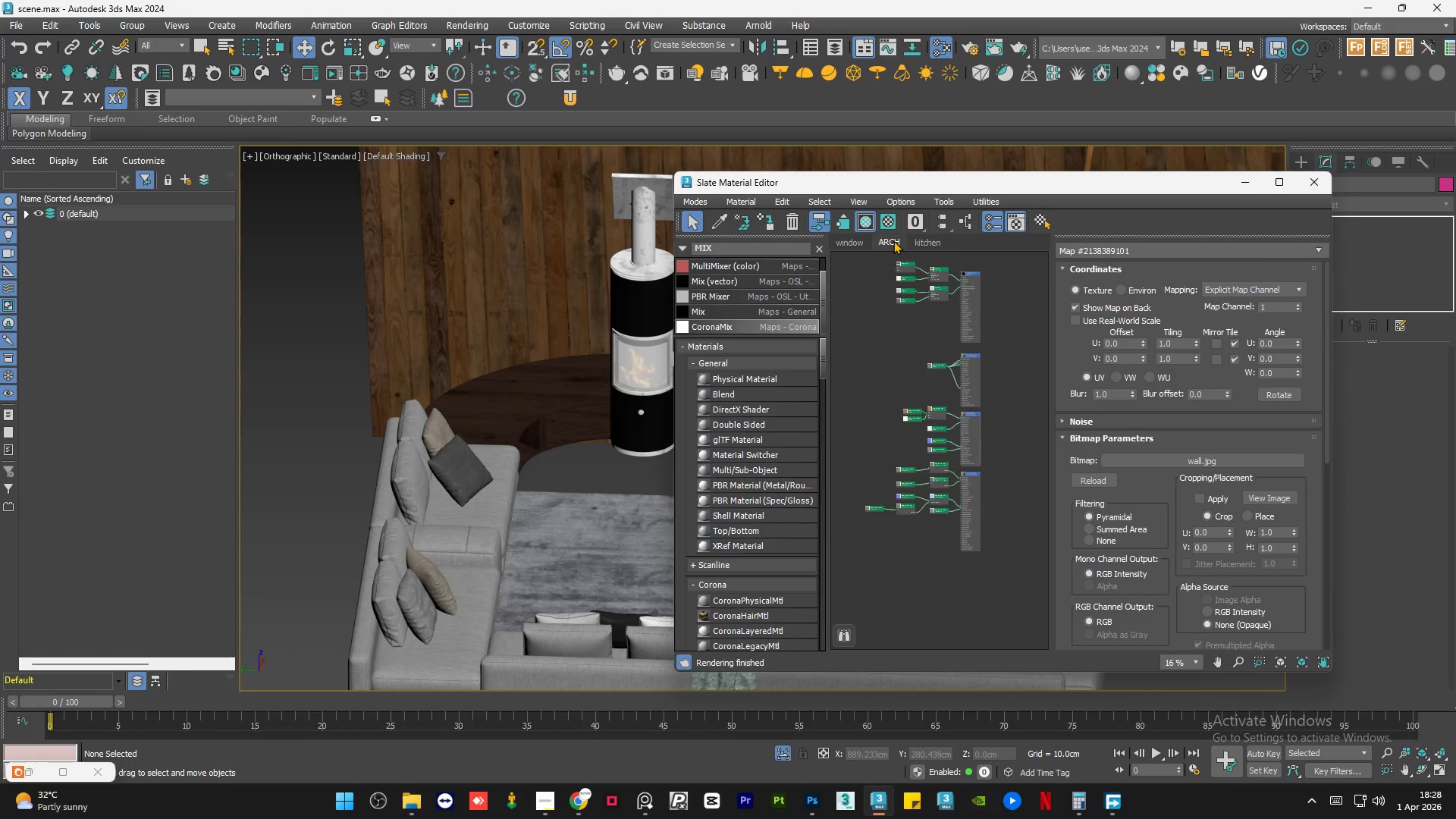 
right_click([893, 240])
 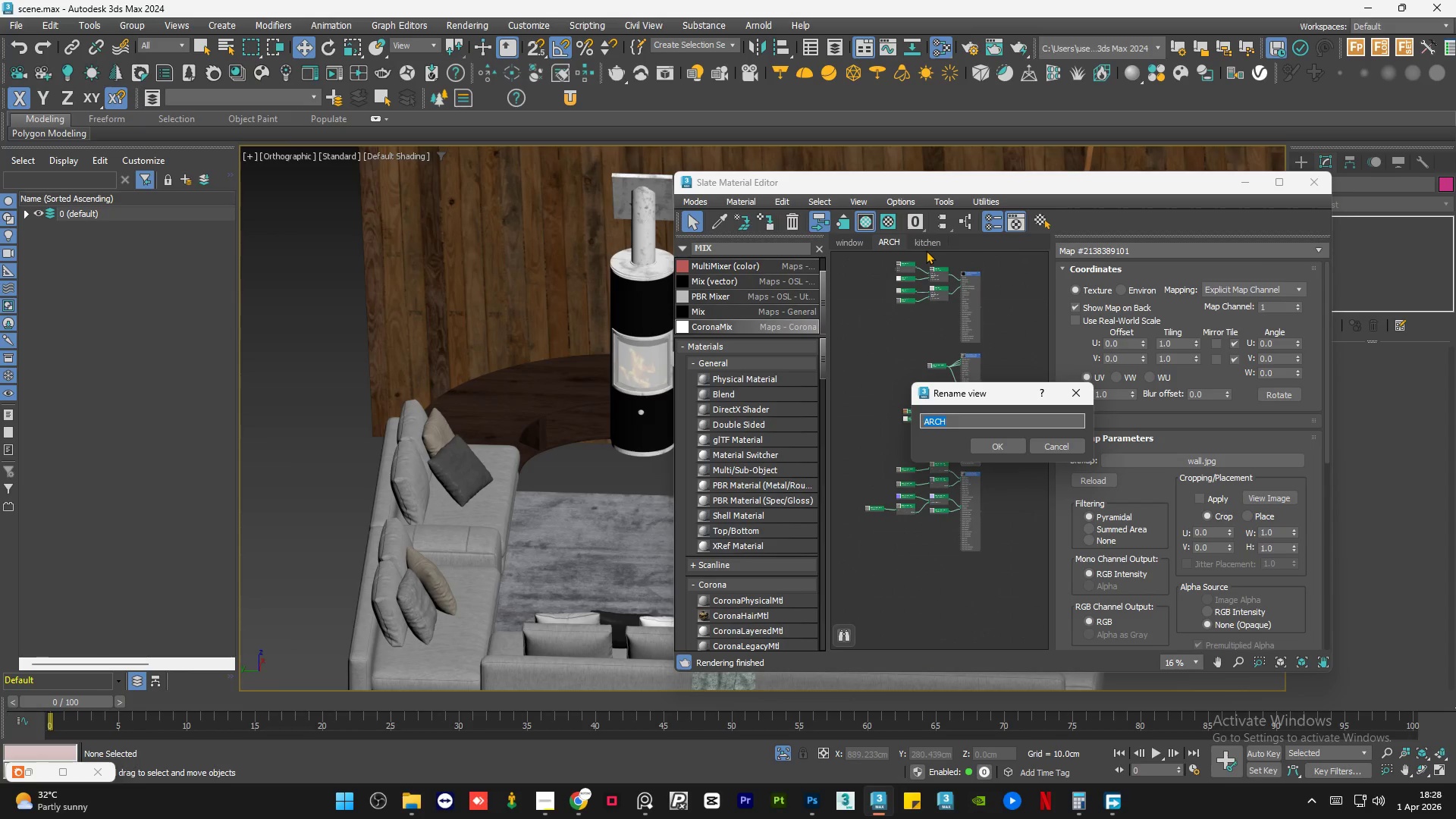 
type(AR)
 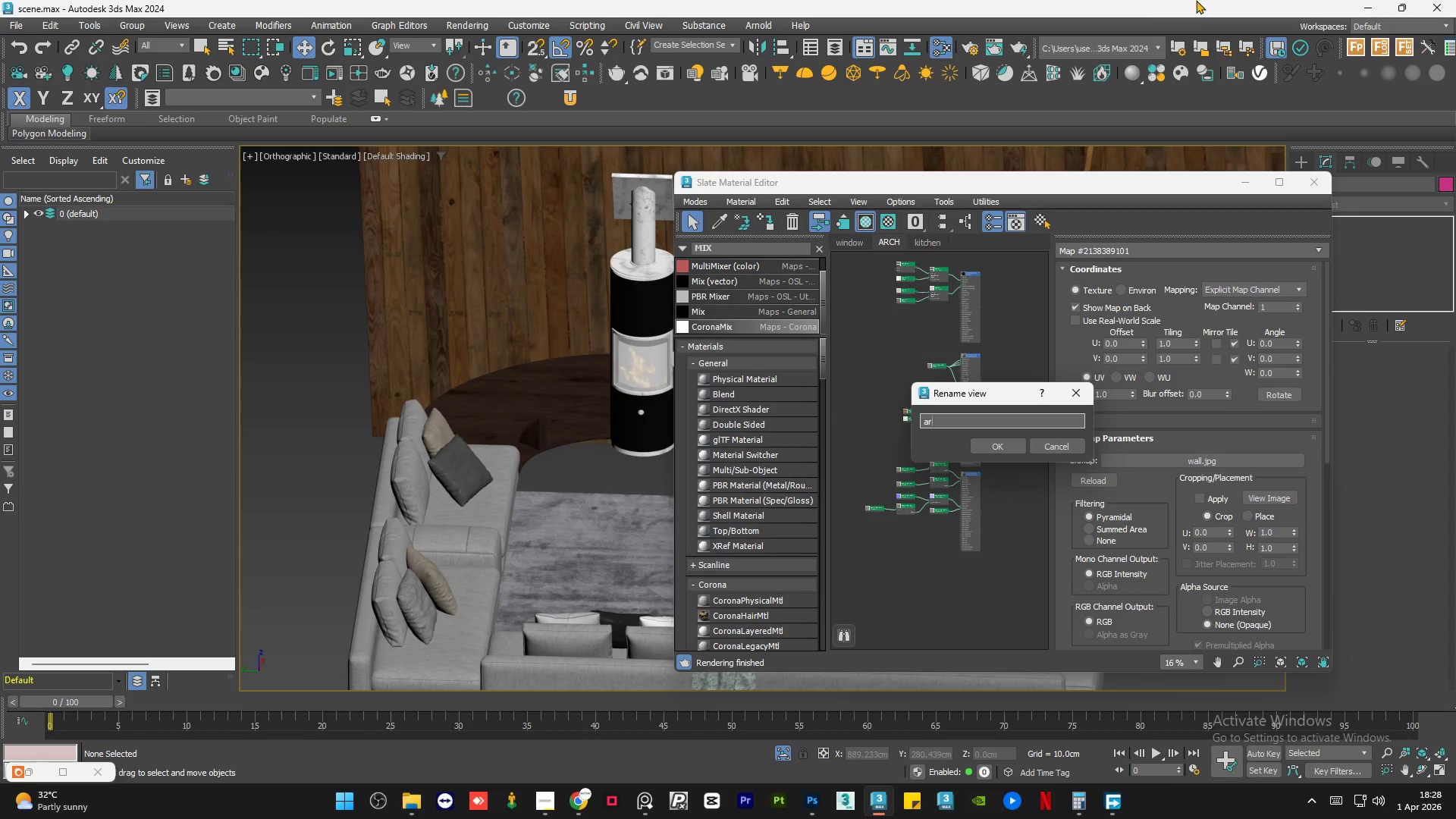 
type(CH)
 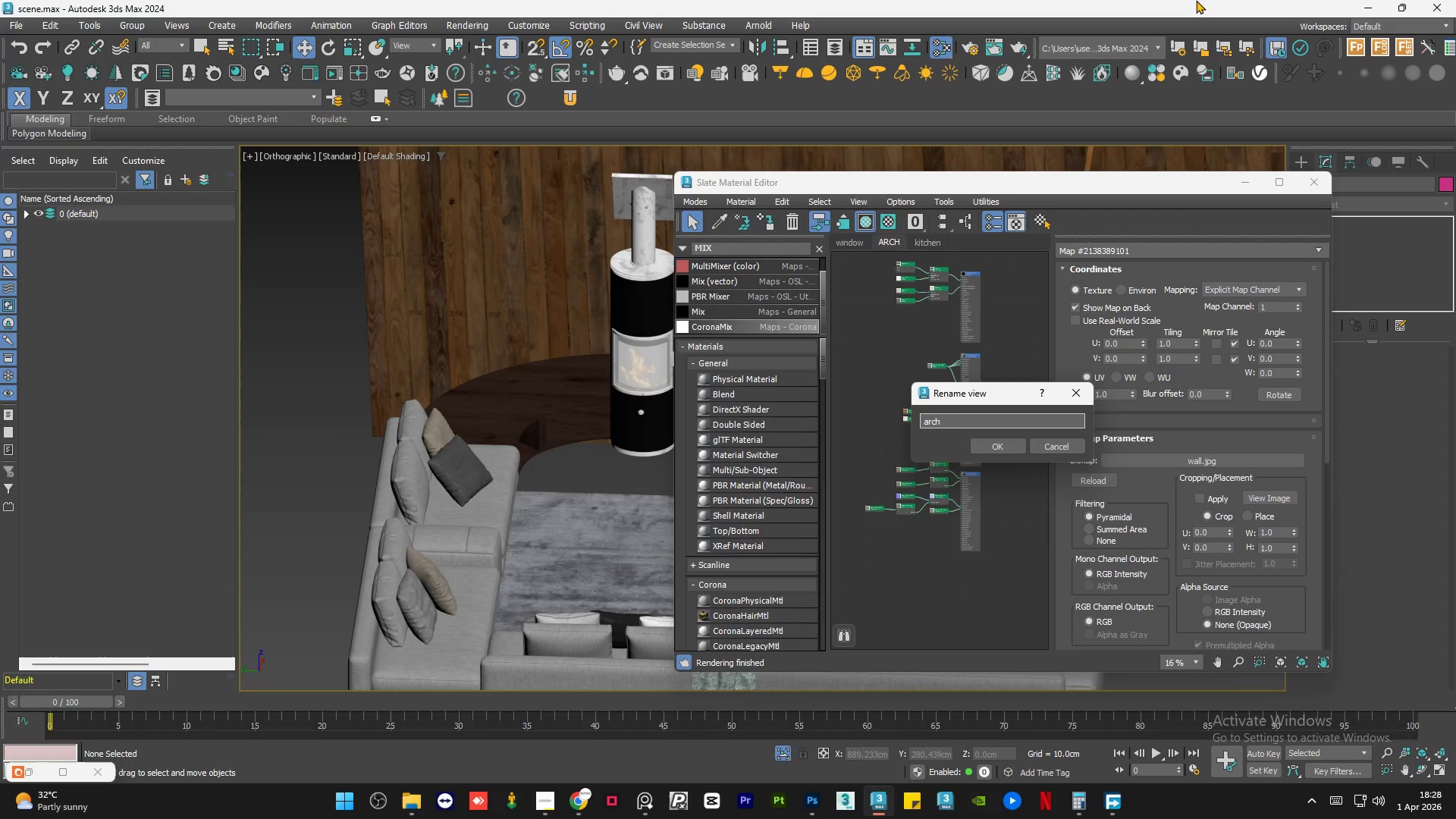 
key(Enter)
 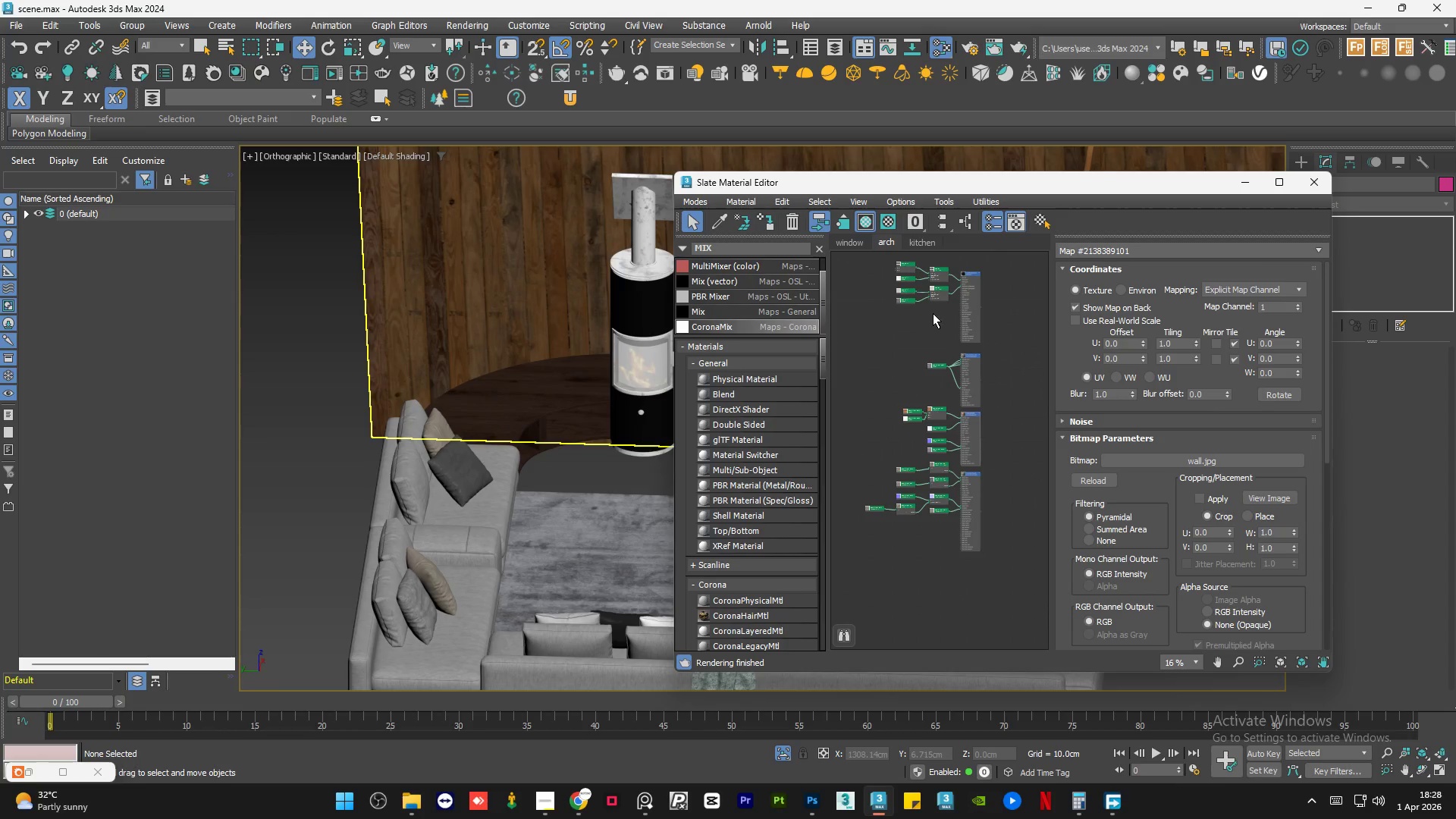 
scroll: coordinate [973, 478], scroll_direction: up, amount: 7.0
 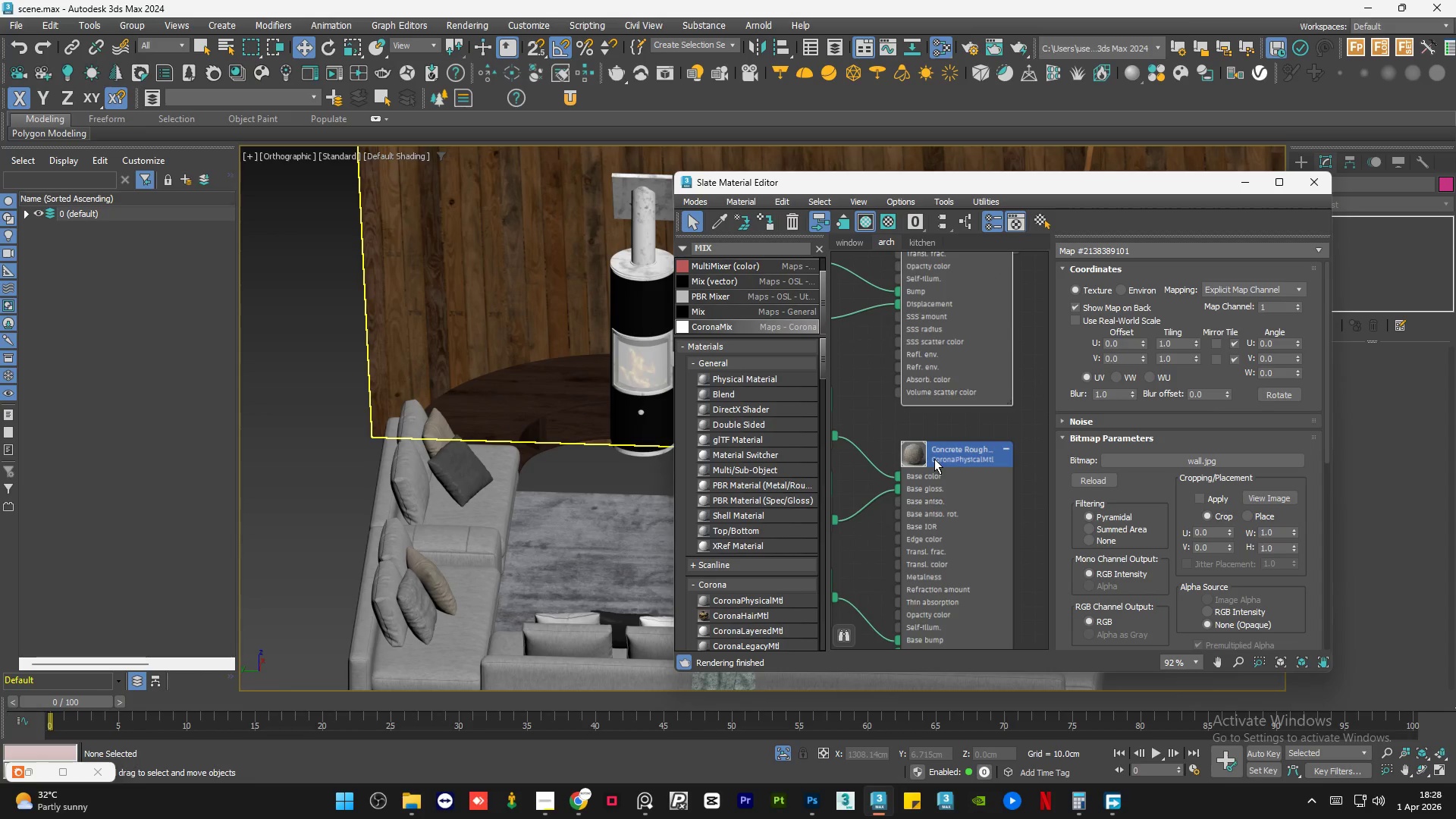 
scroll: coordinate [934, 459], scroll_direction: down, amount: 5.0
 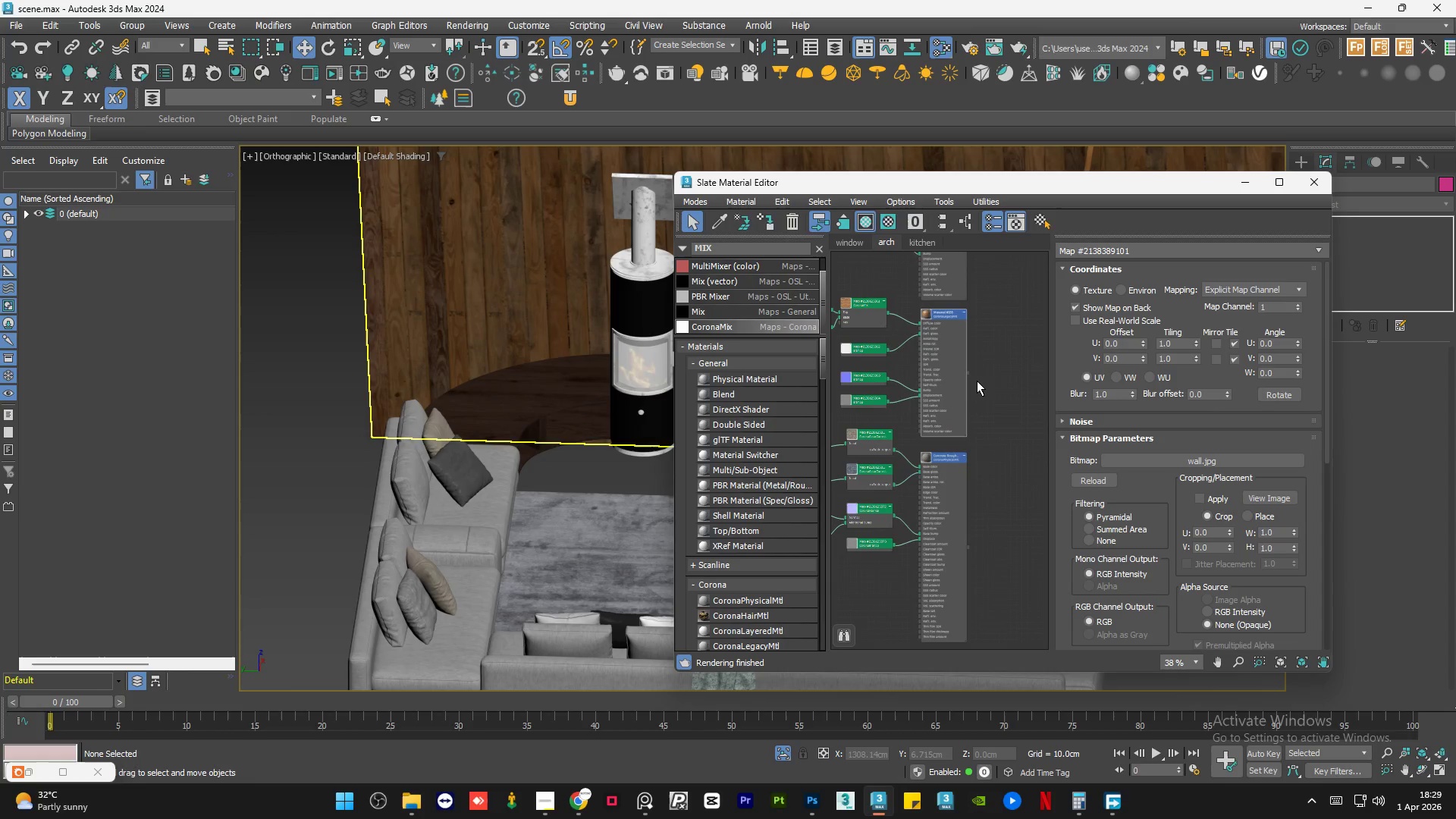 
left_click([1246, 186])
 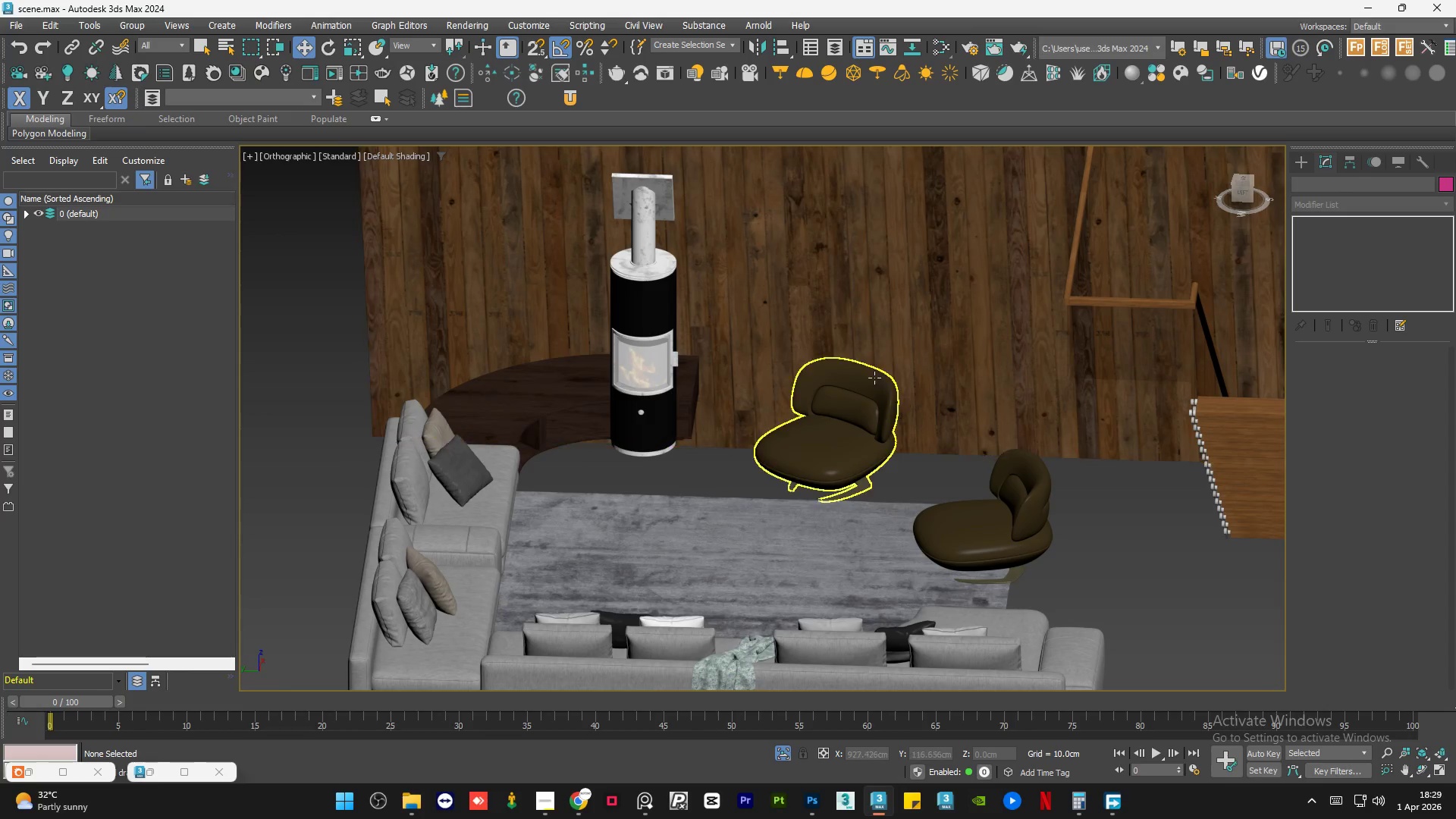 
hold_key(key=AltLeft, duration=1.51)
 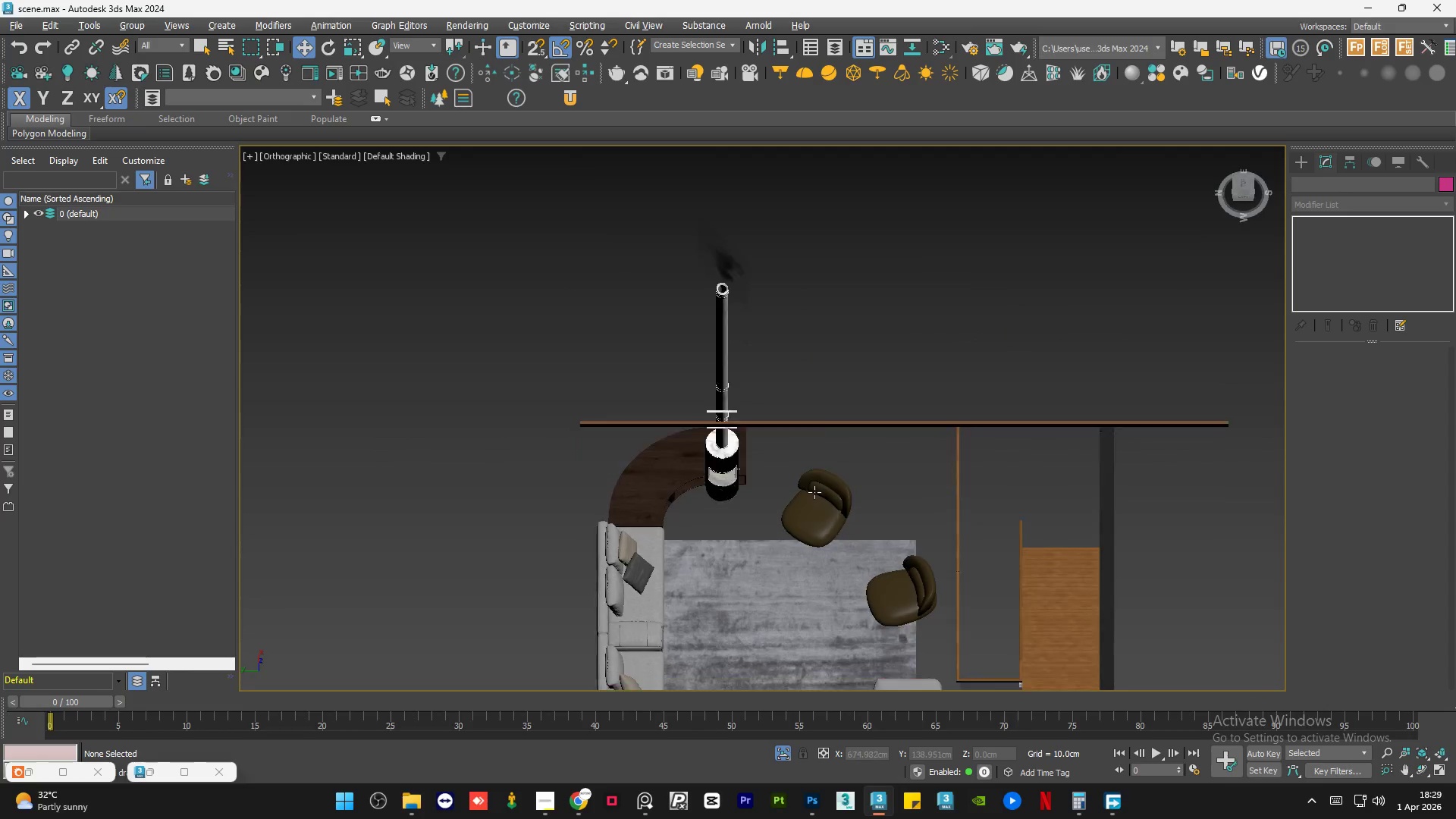 
scroll: coordinate [790, 413], scroll_direction: down, amount: 2.0
 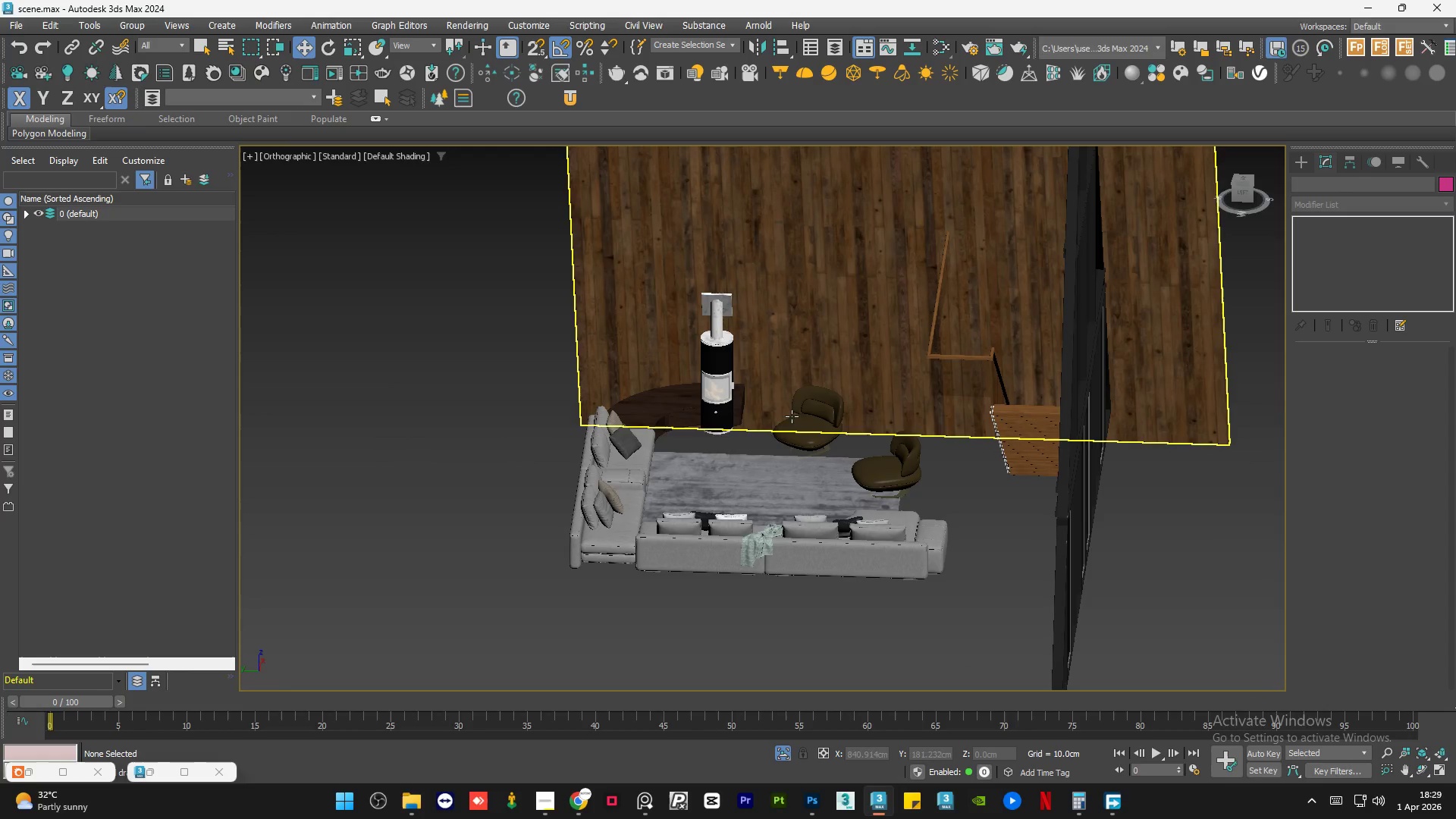 
hold_key(key=AltLeft, duration=1.5)
 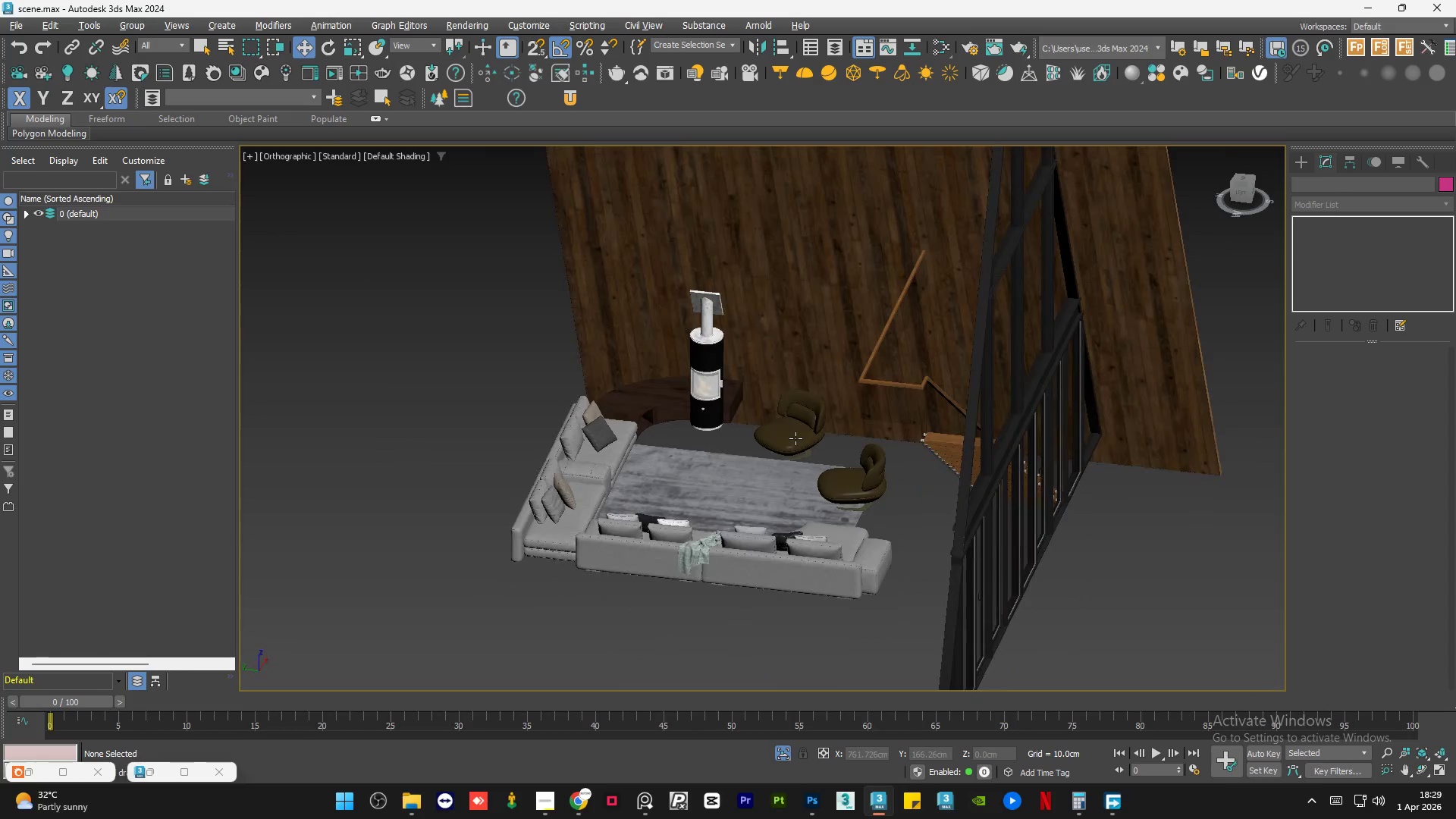 
hold_key(key=AltLeft, duration=0.59)
 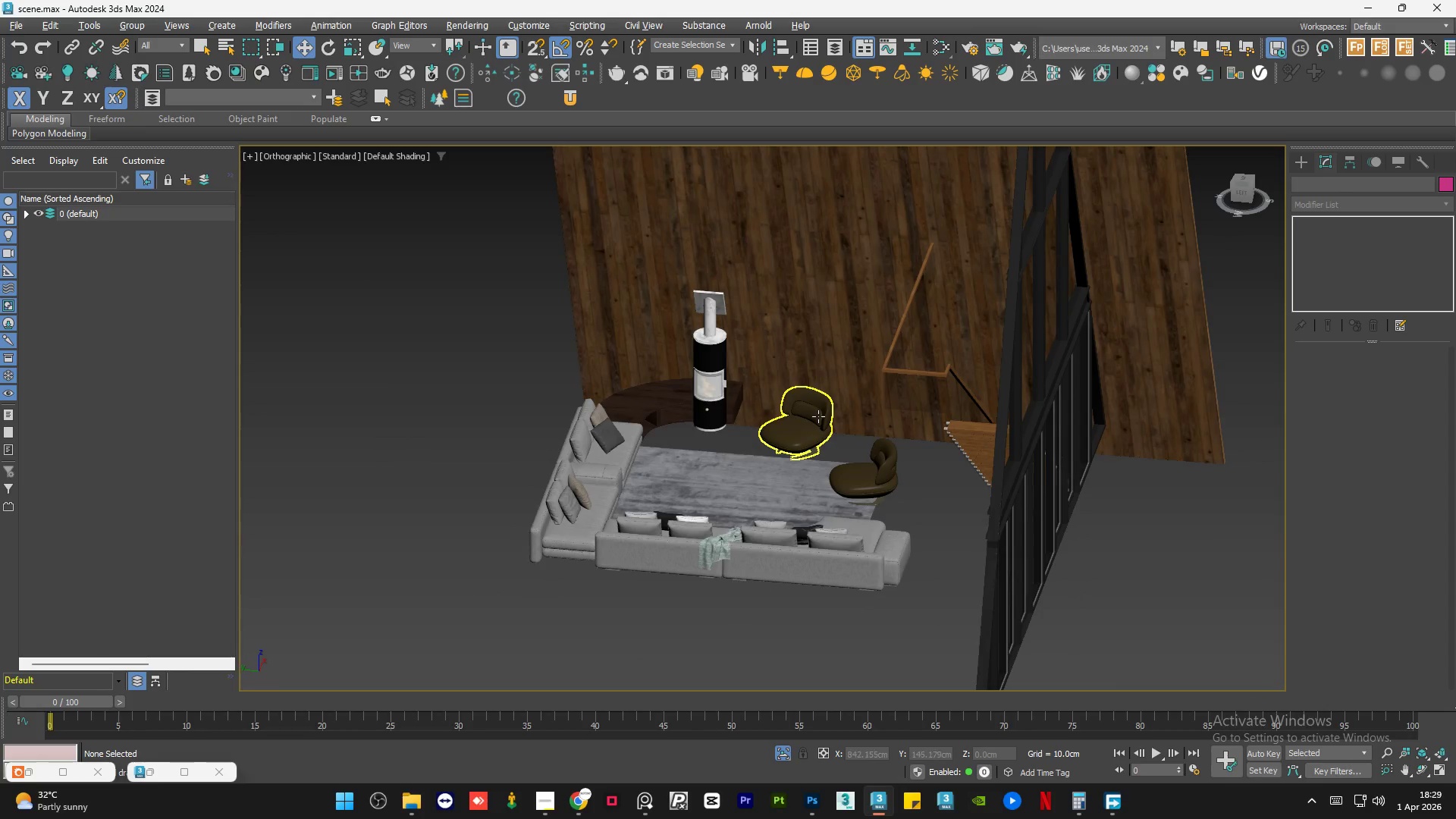 
hold_key(key=AltLeft, duration=1.22)
 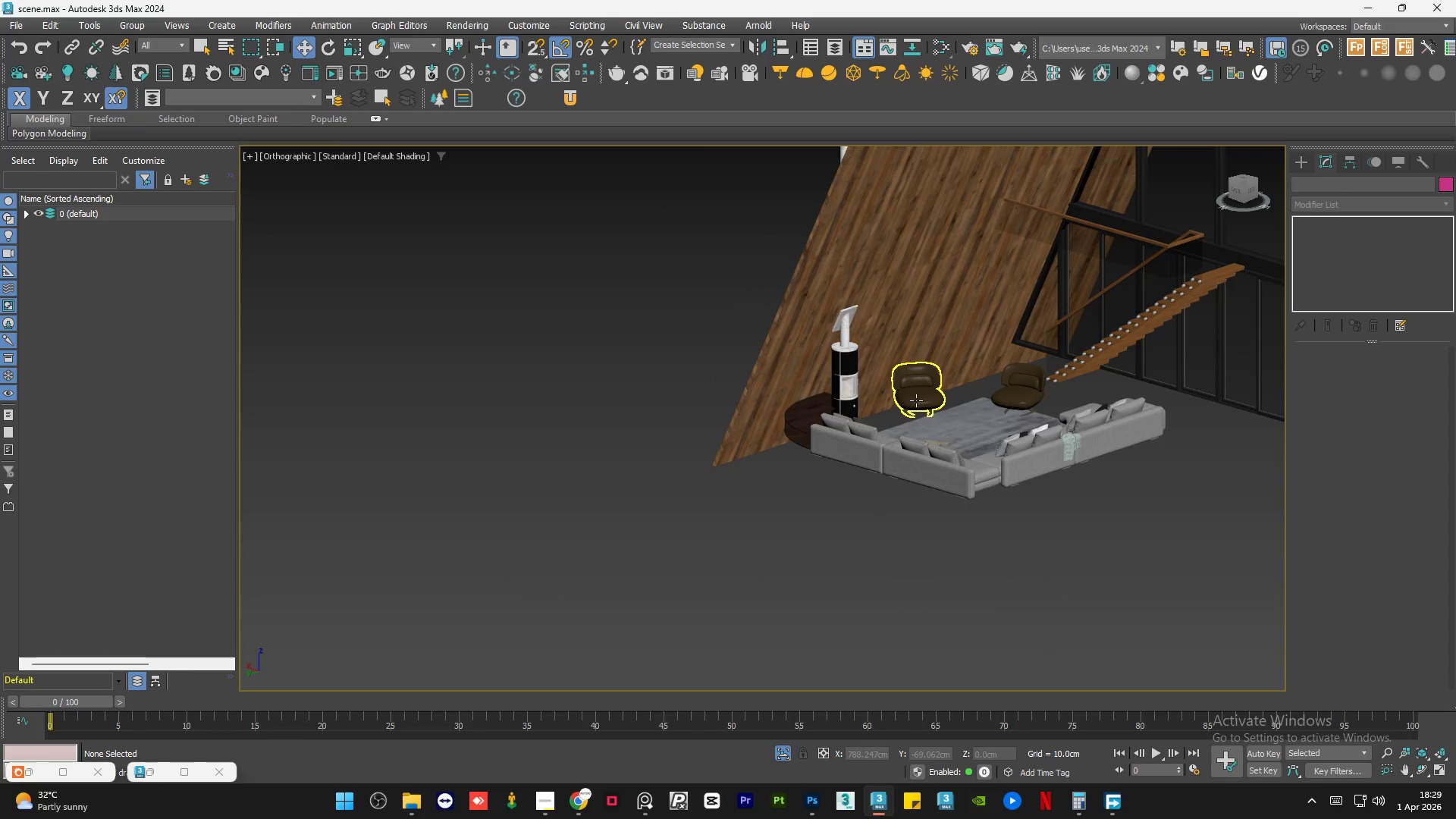 
scroll: coordinate [818, 418], scroll_direction: down, amount: 1.0
 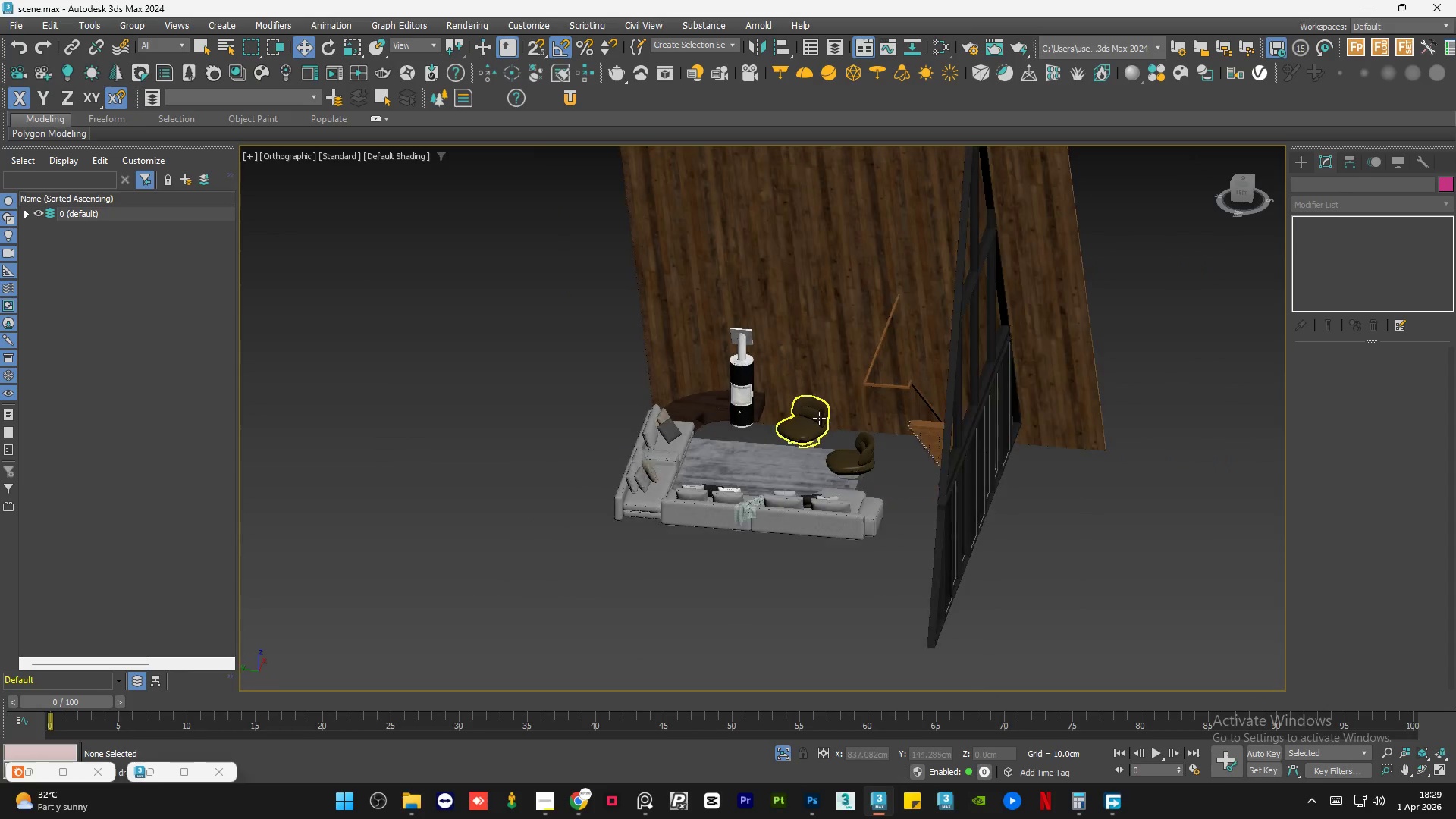 
scroll: coordinate [846, 418], scroll_direction: up, amount: 1.0
 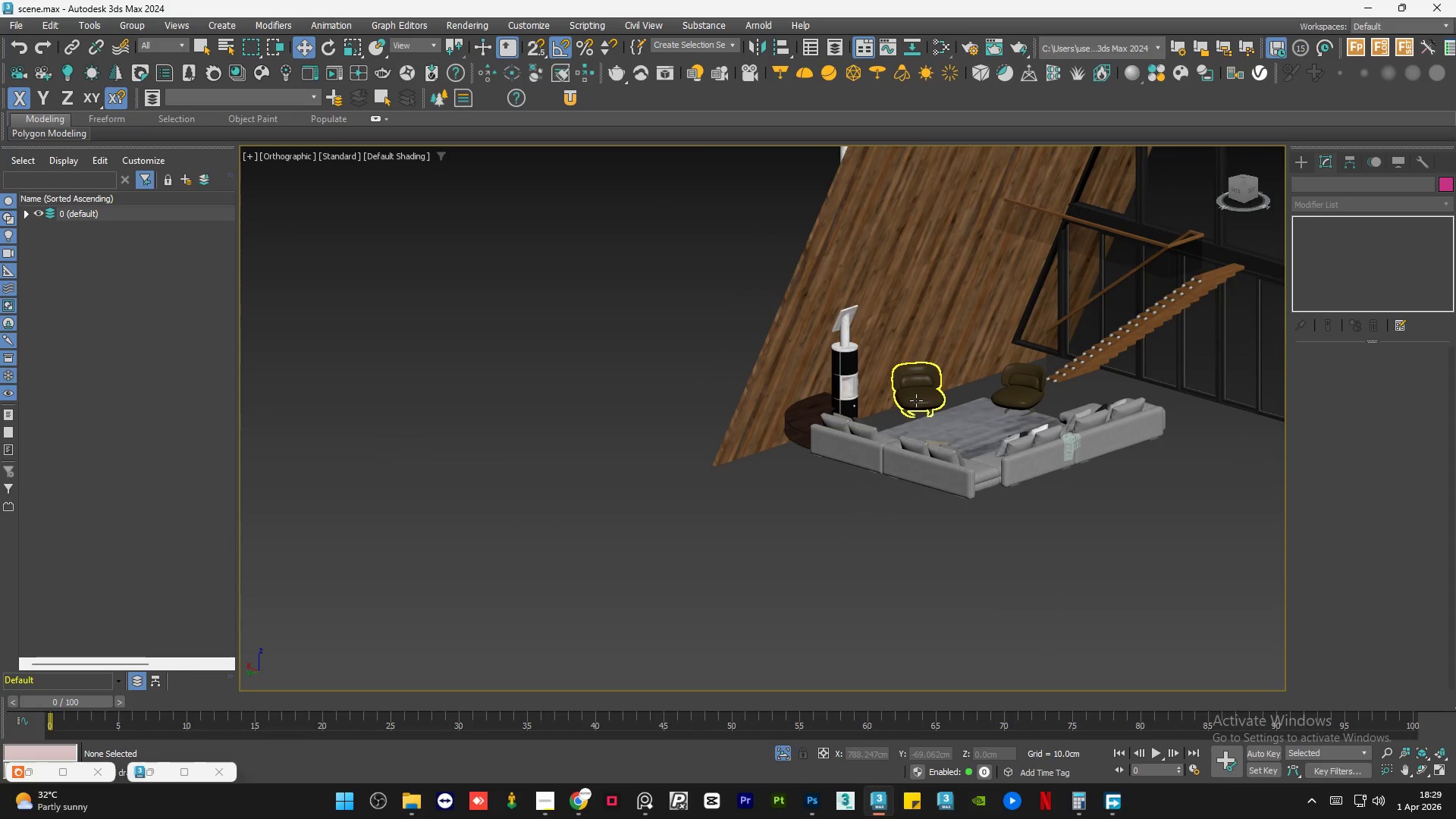 
hold_key(key=AltLeft, duration=0.98)
 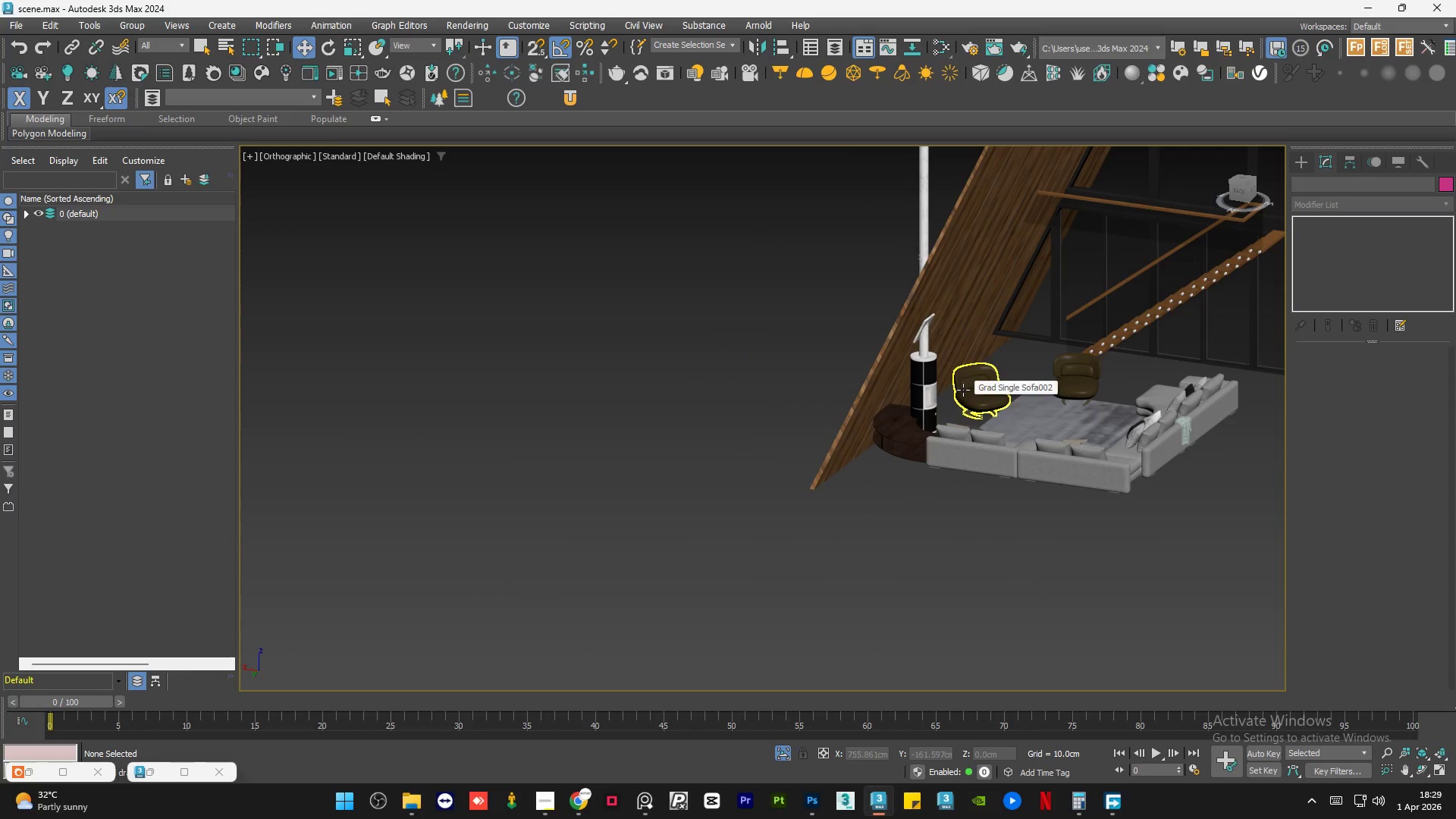 
hold_key(key=AltLeft, duration=0.88)
 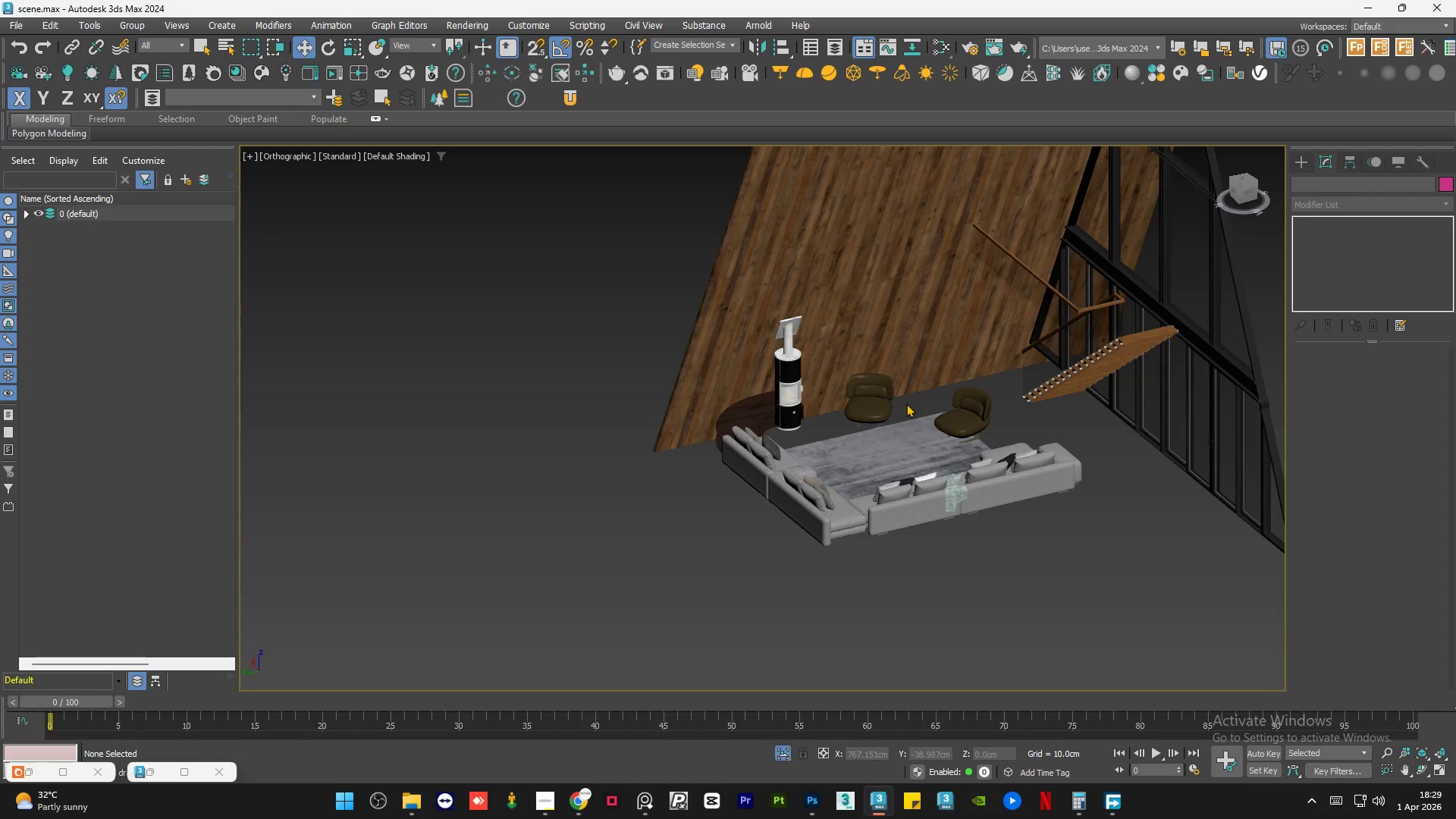 
hold_key(key=AltLeft, duration=0.78)
 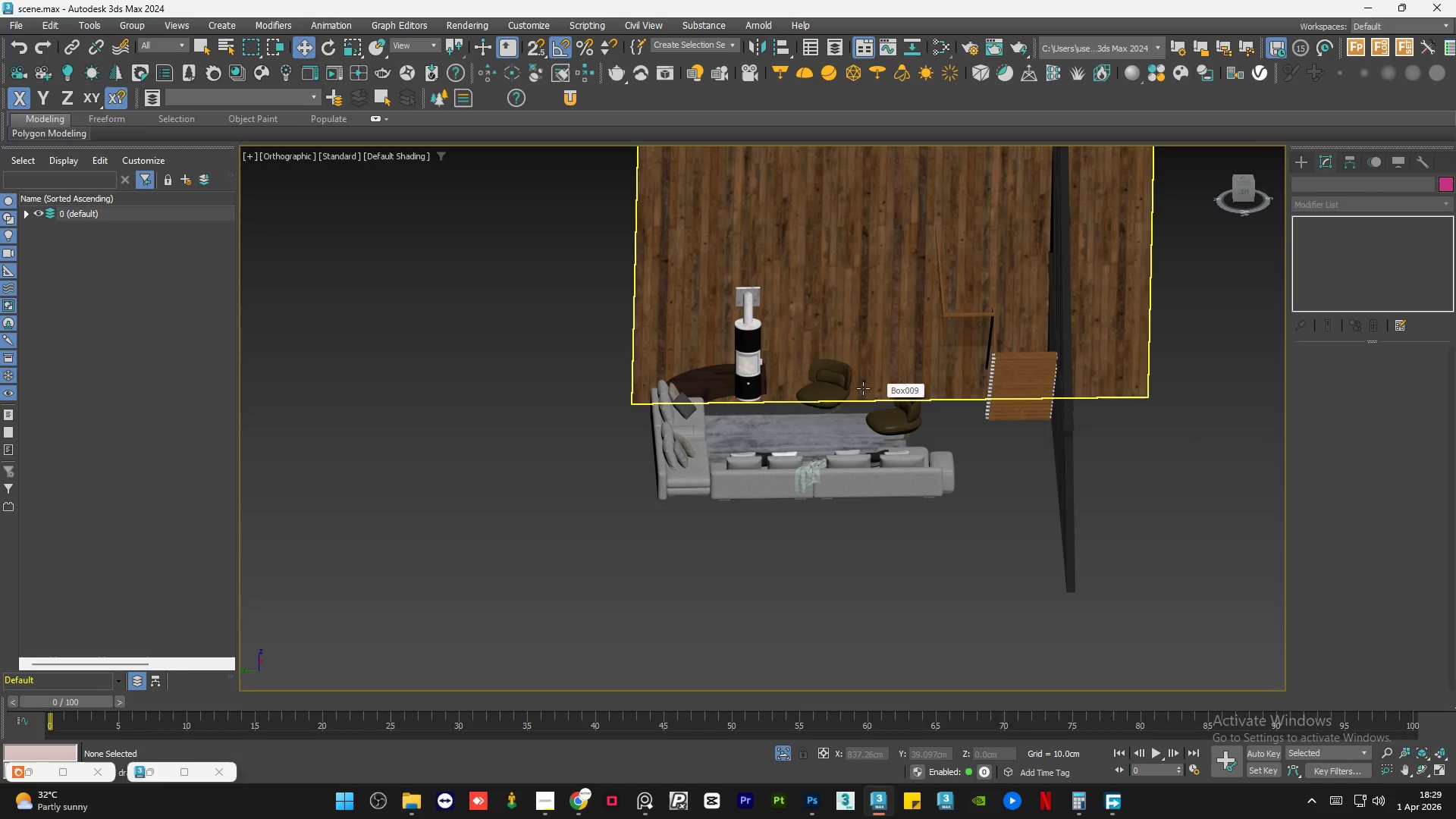 
left_click([716, 377])
 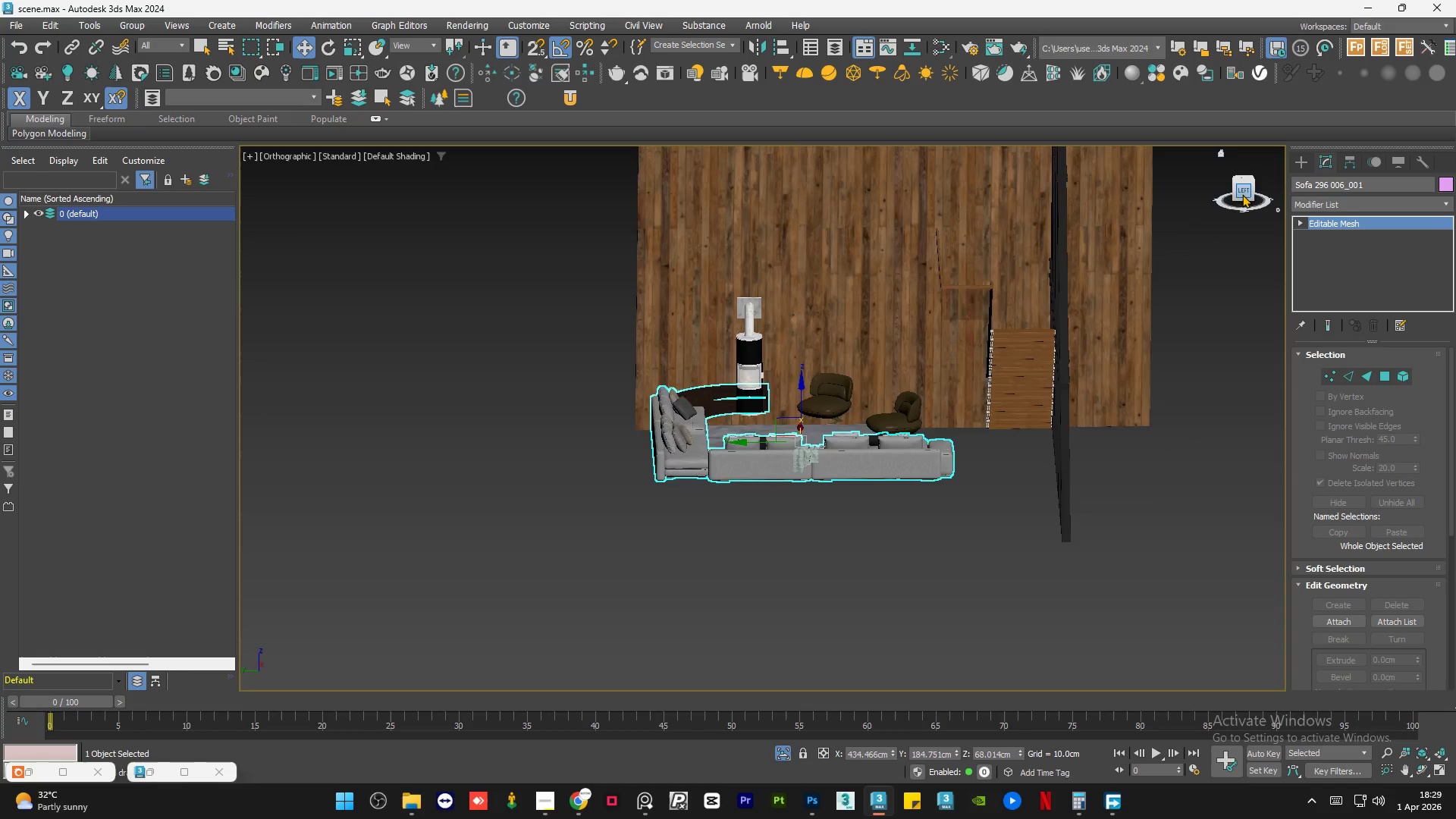 
scroll: coordinate [758, 438], scroll_direction: up, amount: 5.0
 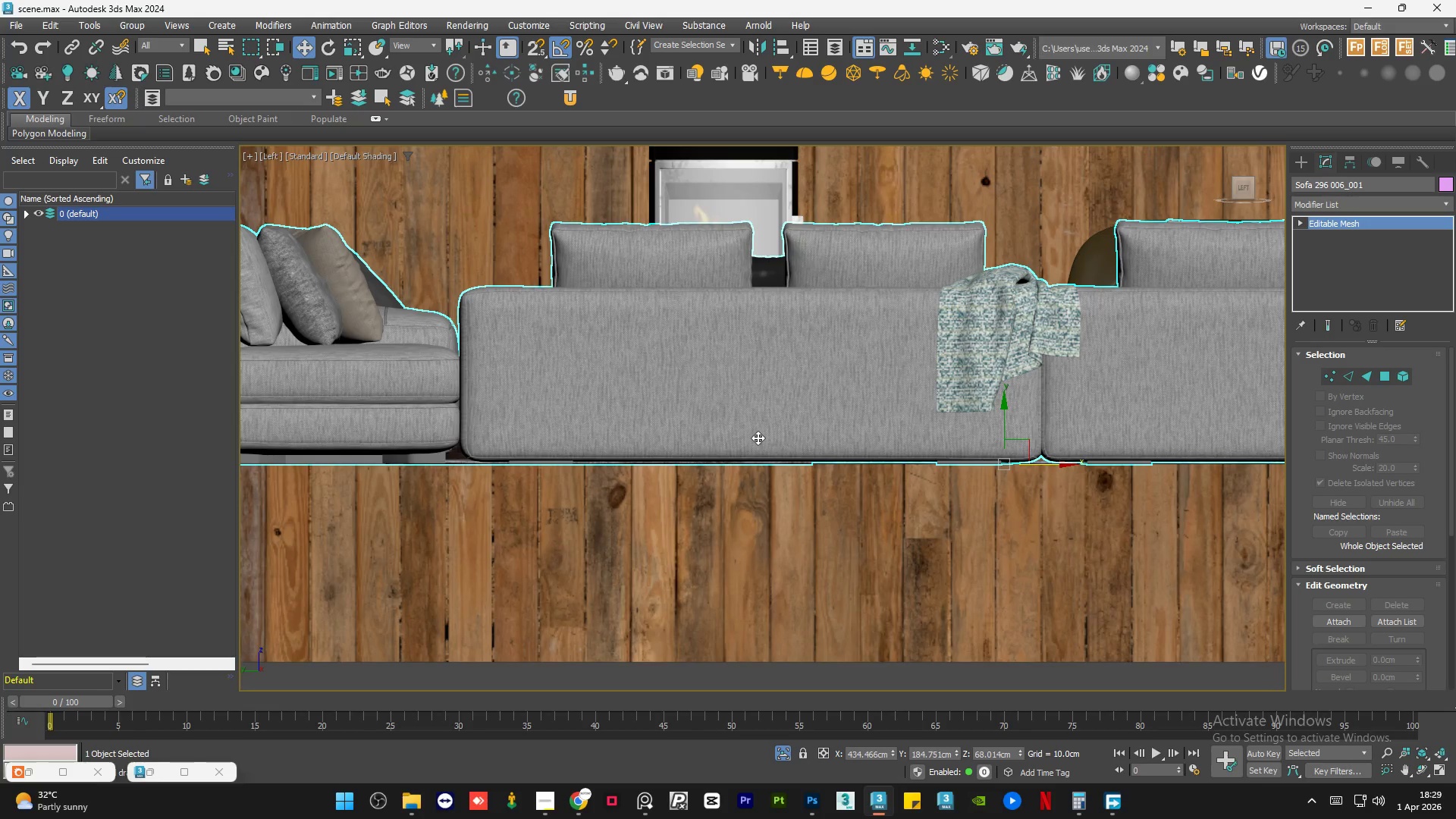 
hold_key(key=AltLeft, duration=1.52)
 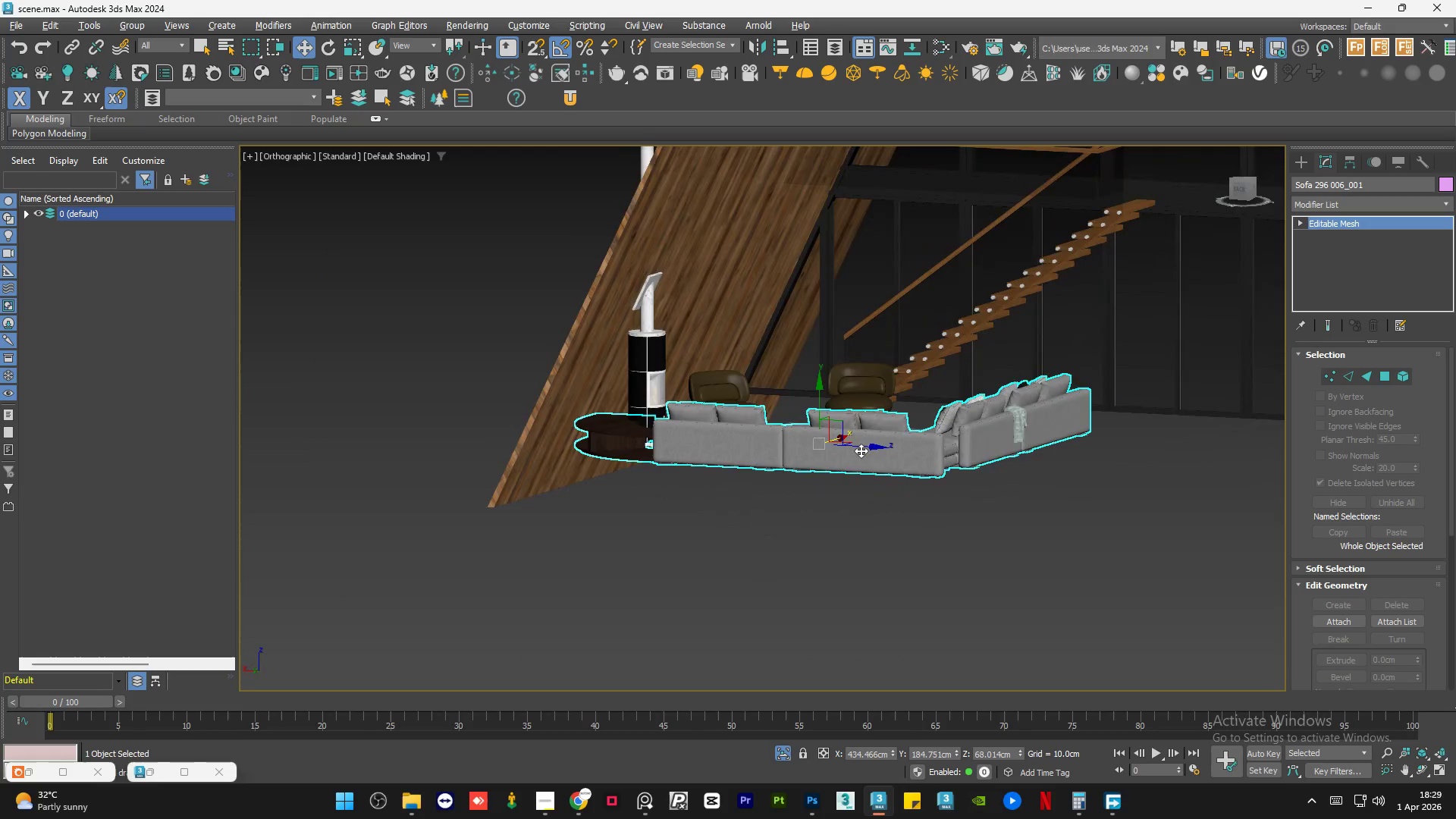 
scroll: coordinate [758, 438], scroll_direction: down, amount: 4.0
 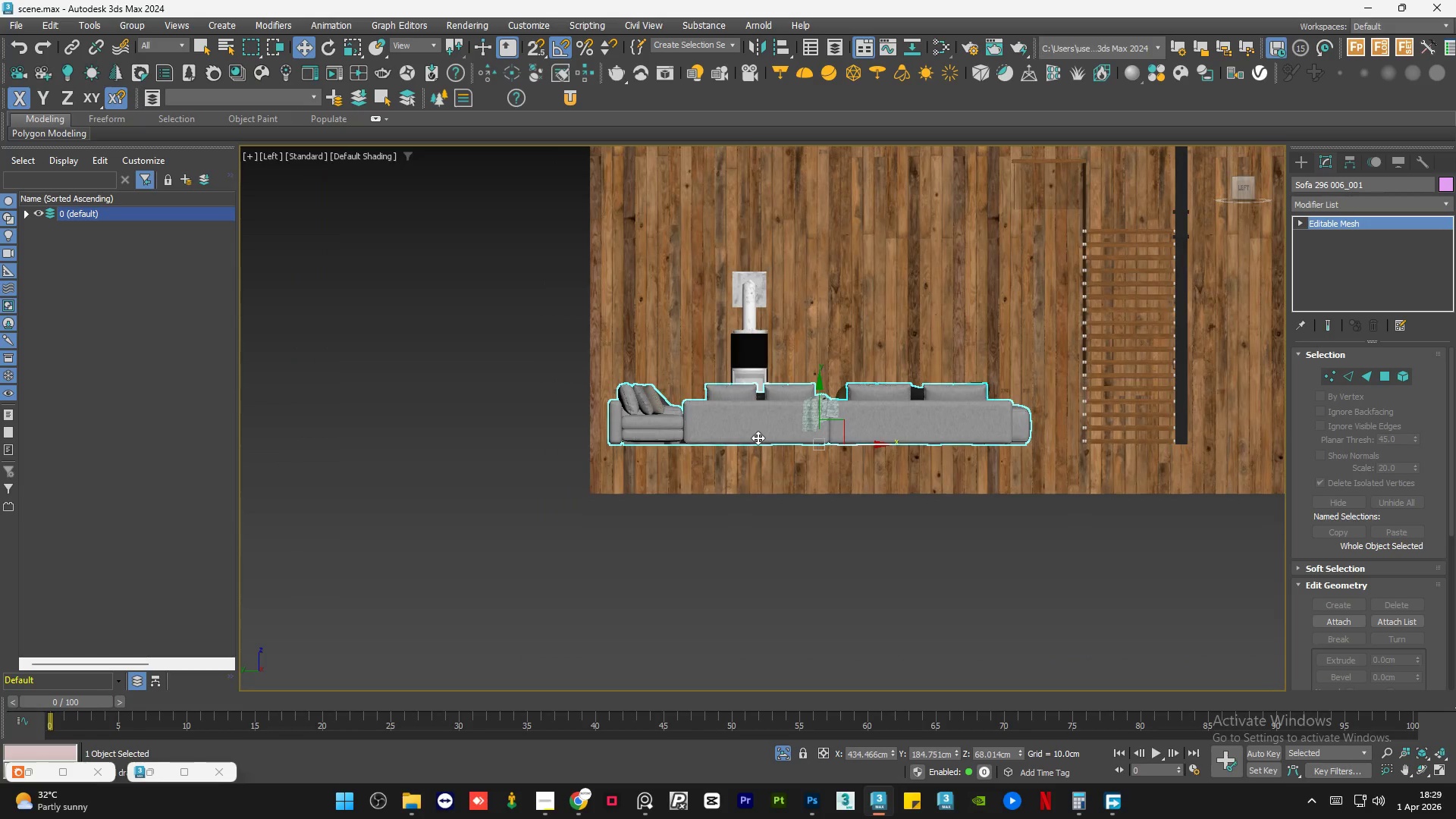 
hold_key(key=AltLeft, duration=0.83)
 